 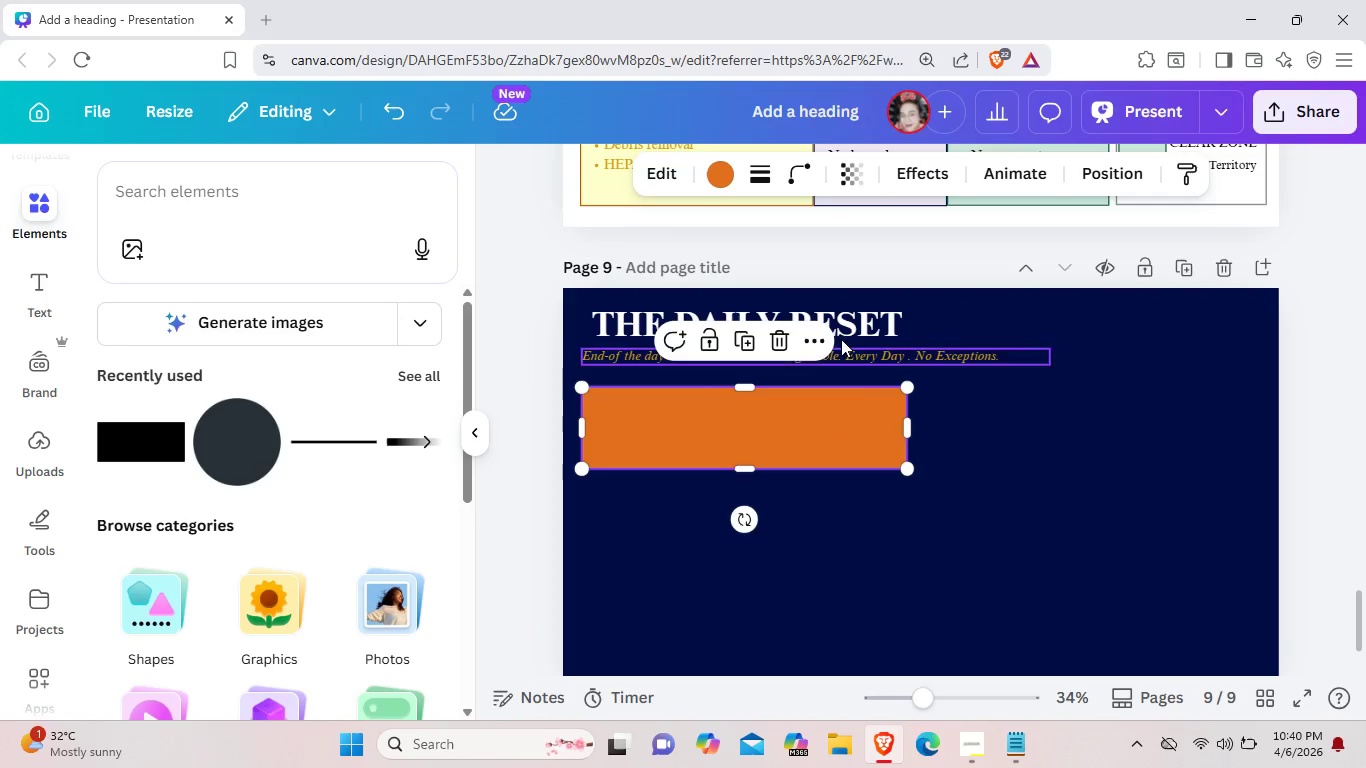 
left_click([729, 180])
 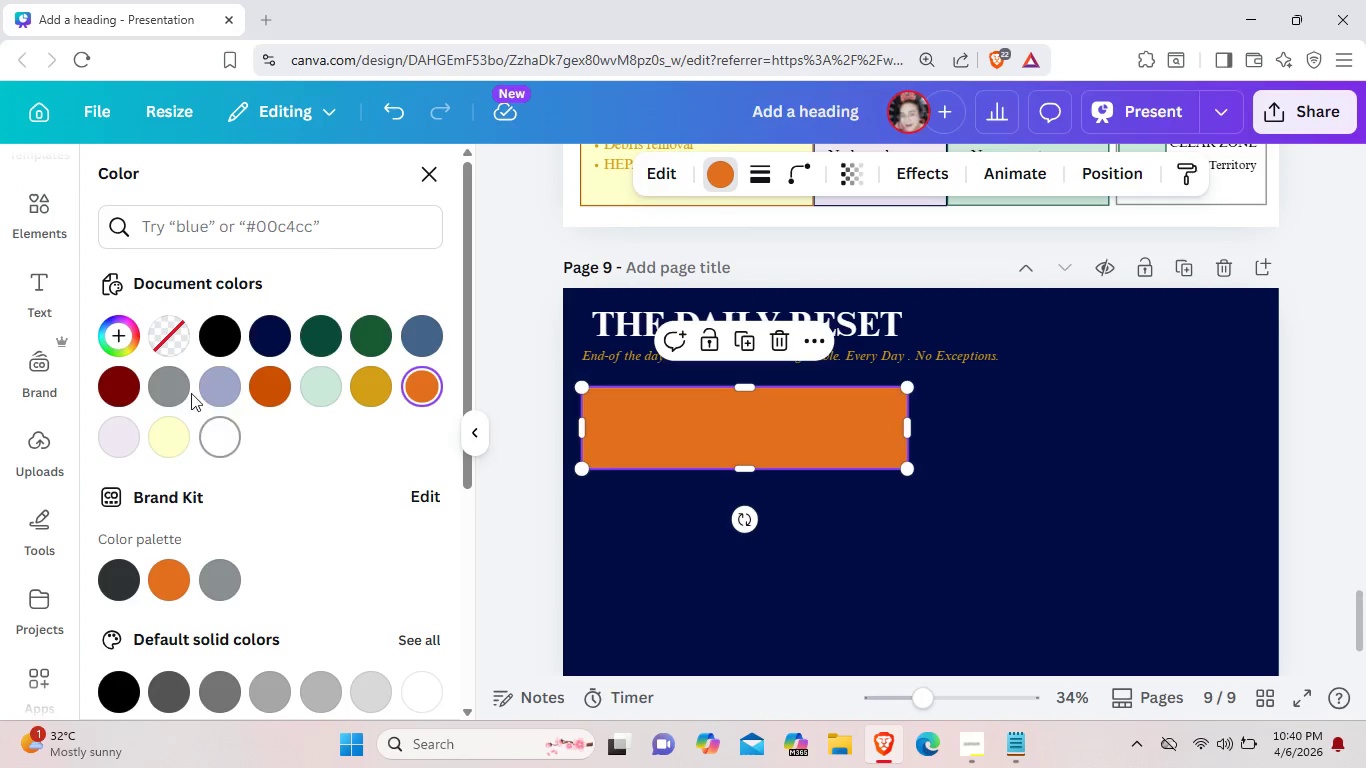 
mouse_move([203, 382])
 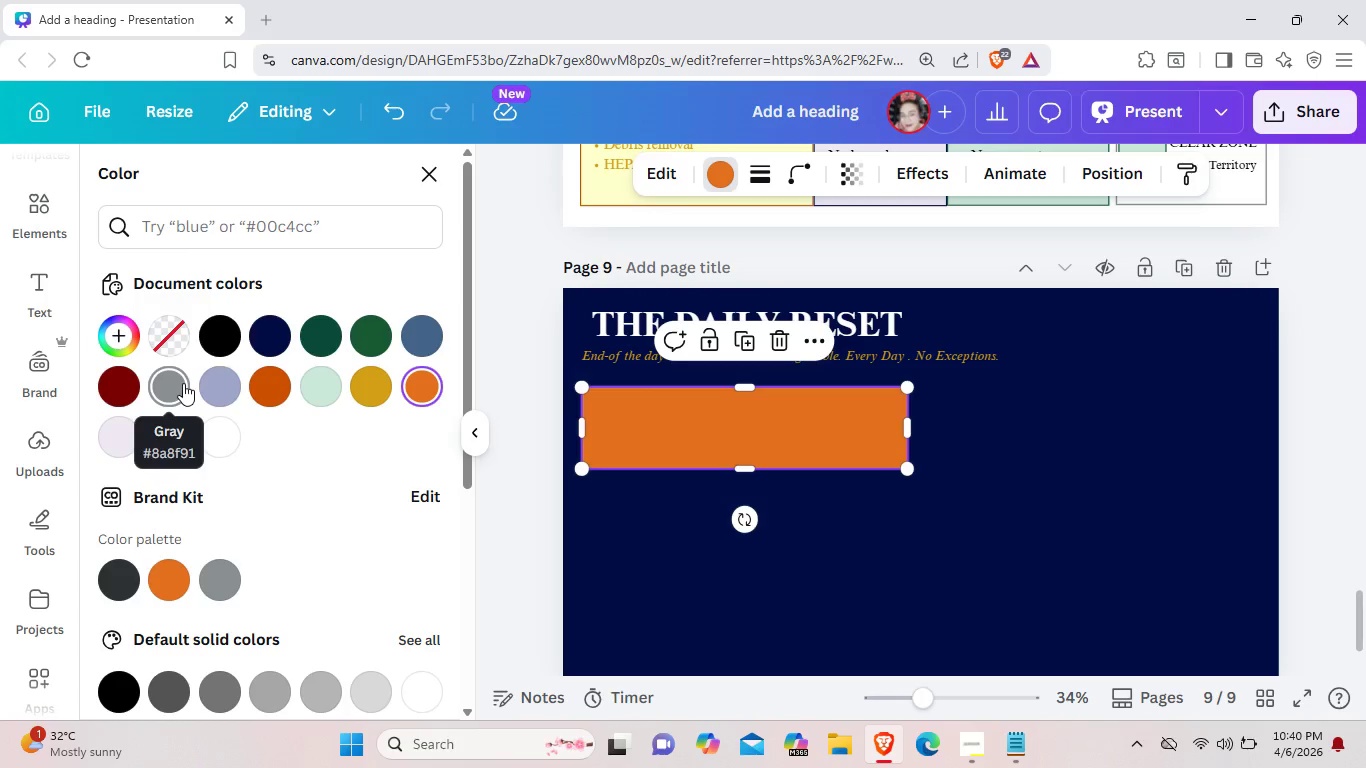 
left_click([183, 383])
 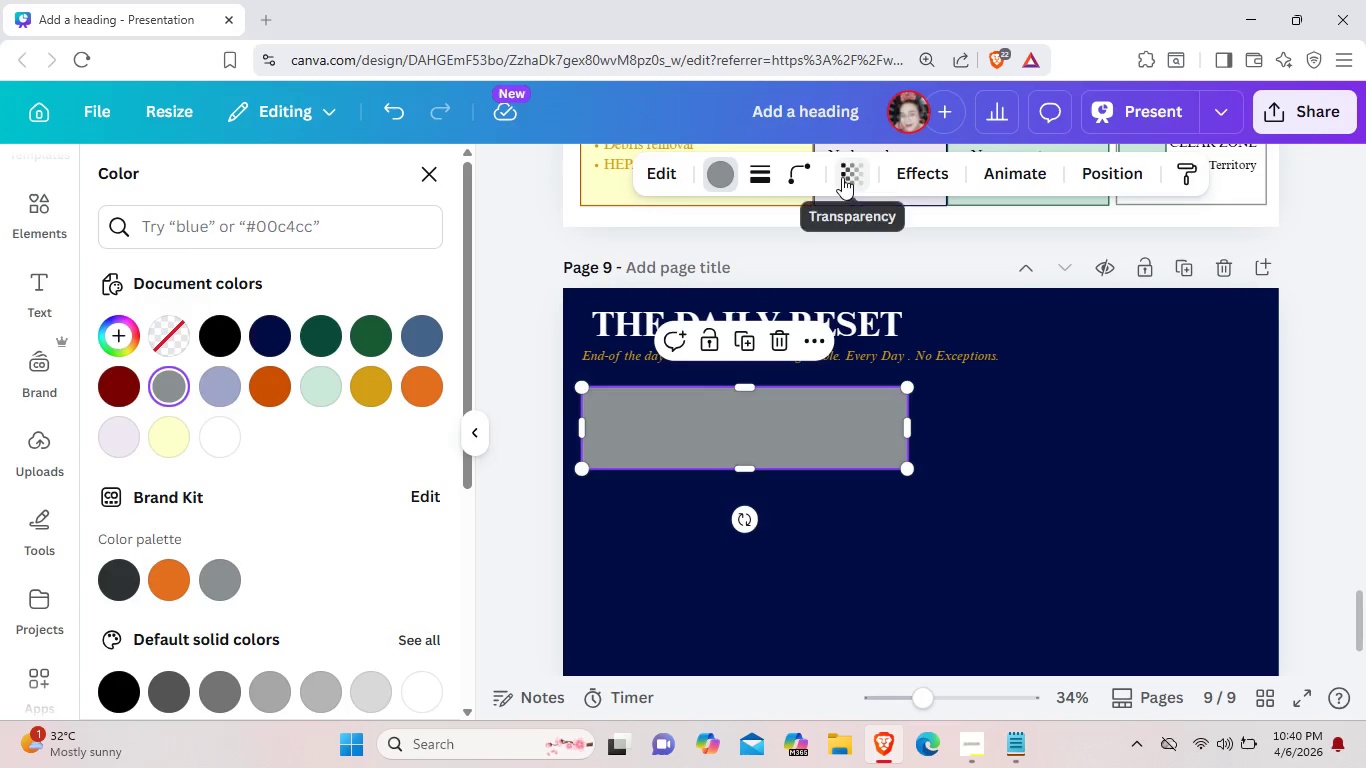 
left_click([842, 177])
 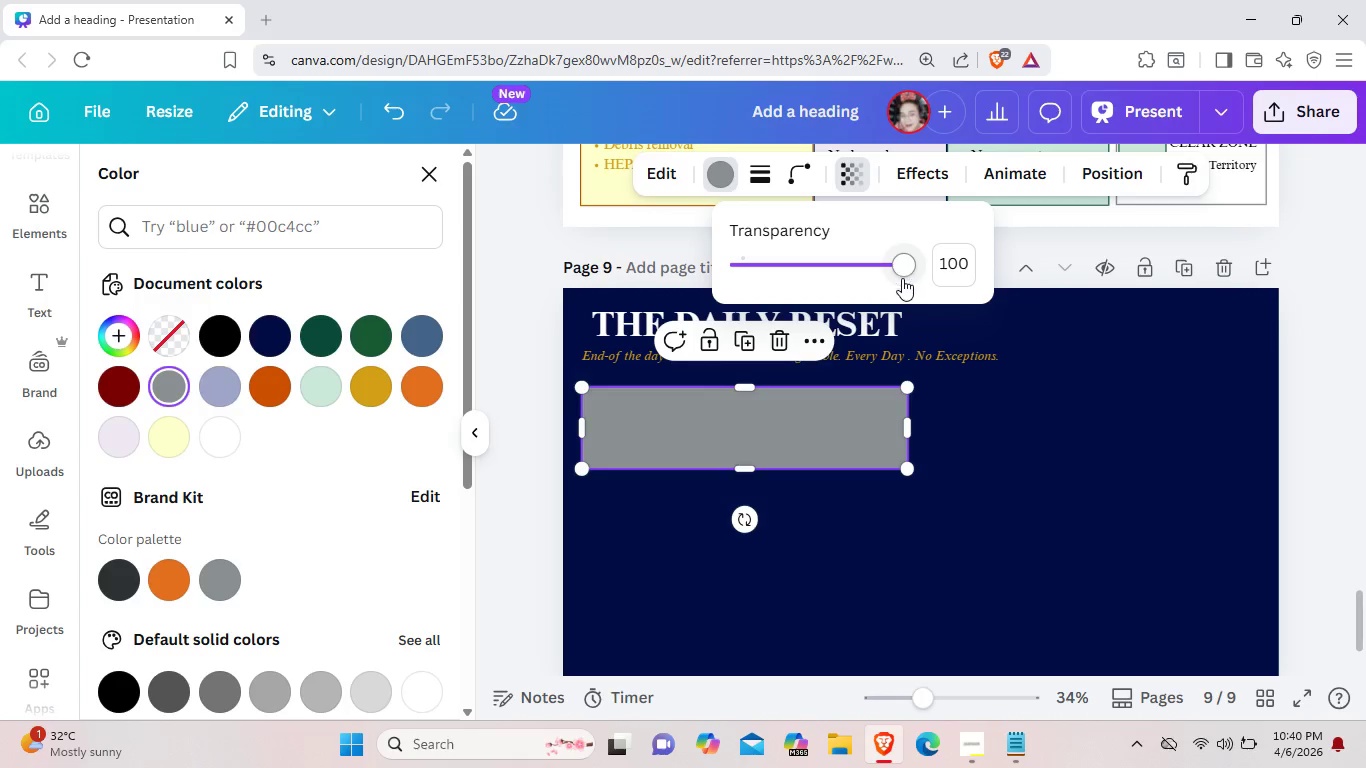 
left_click_drag(start_coordinate=[904, 265], to_coordinate=[804, 254])
 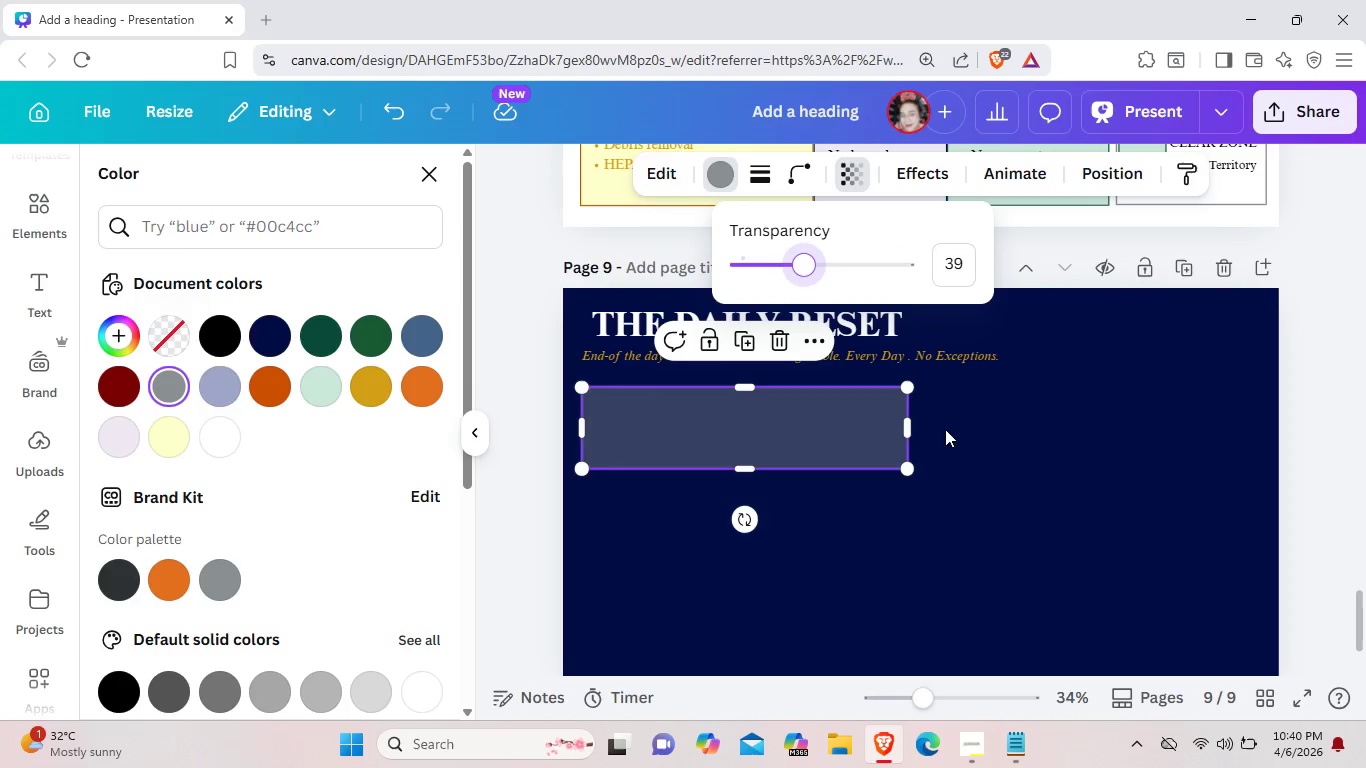 
left_click([975, 451])
 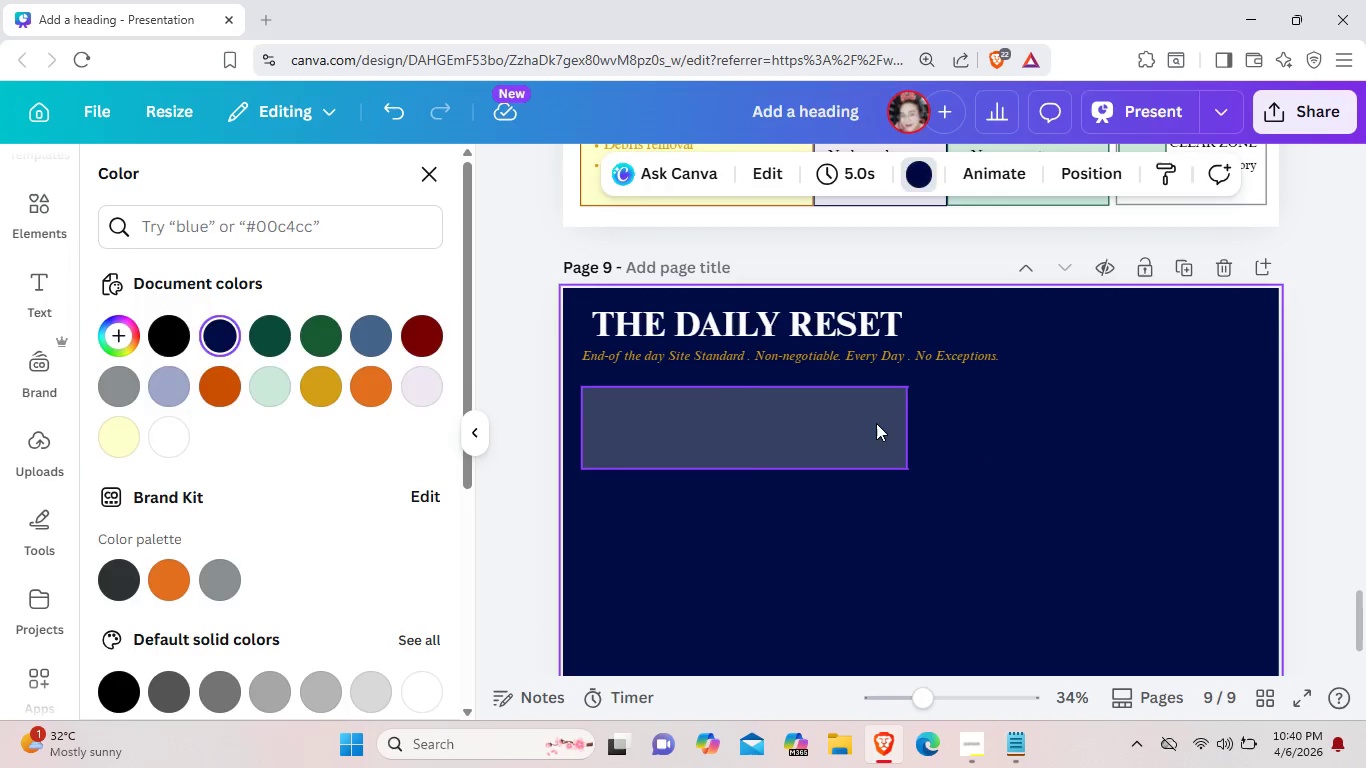 
left_click([873, 423])
 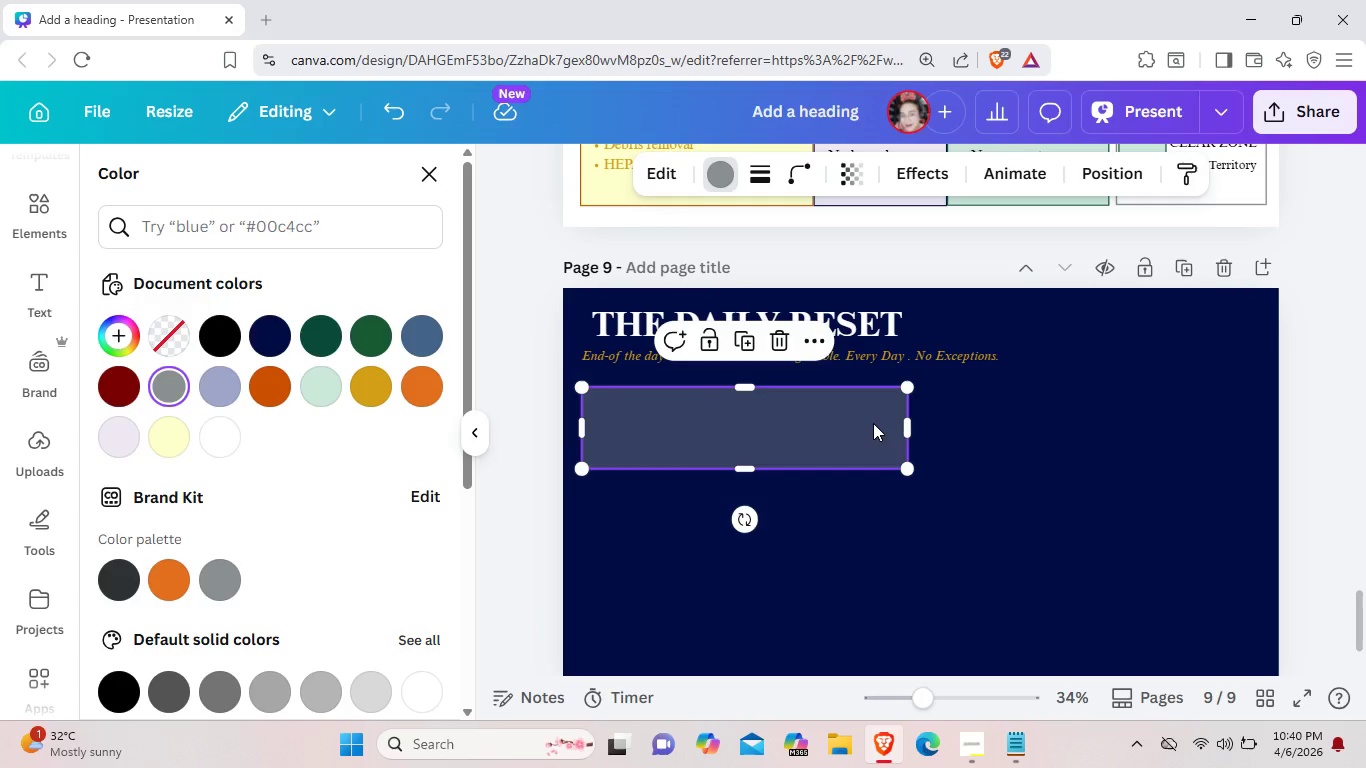 
key(Control+C)
 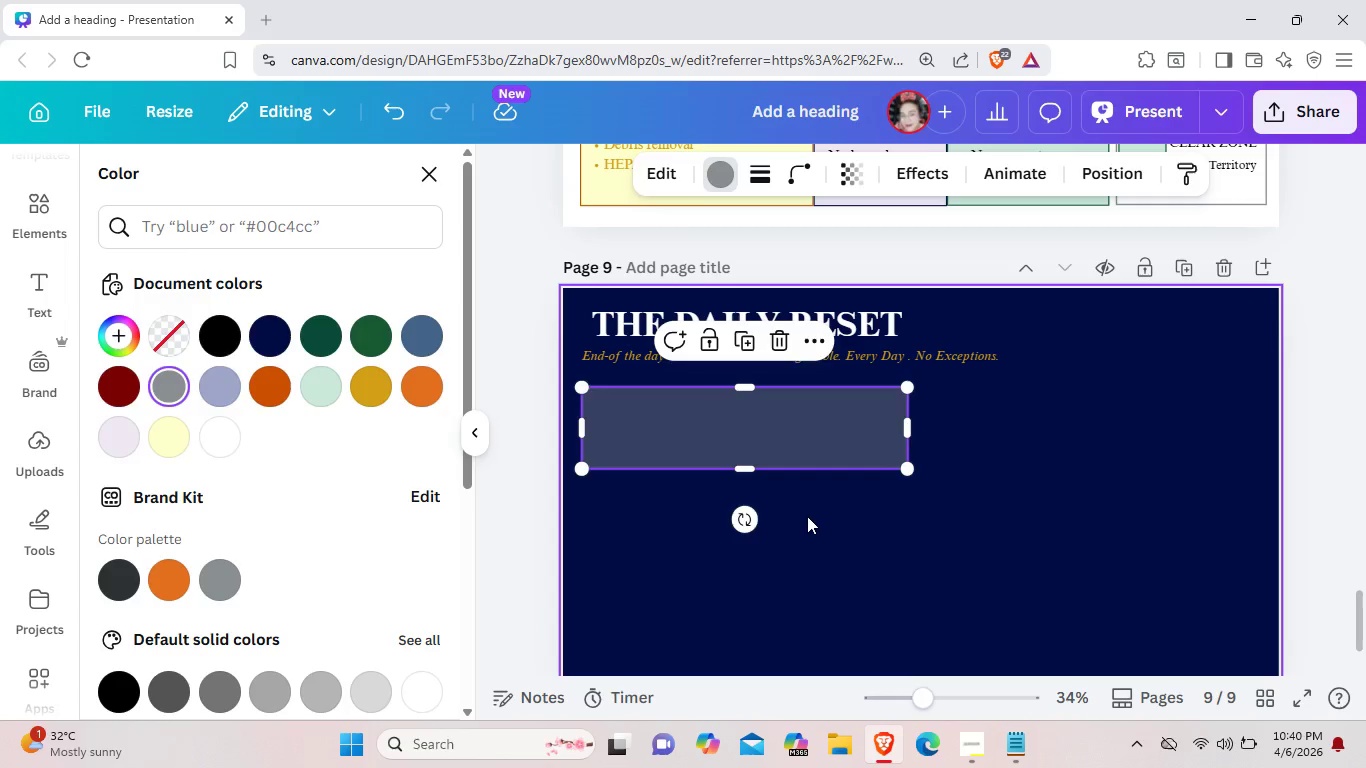 
left_click([807, 516])
 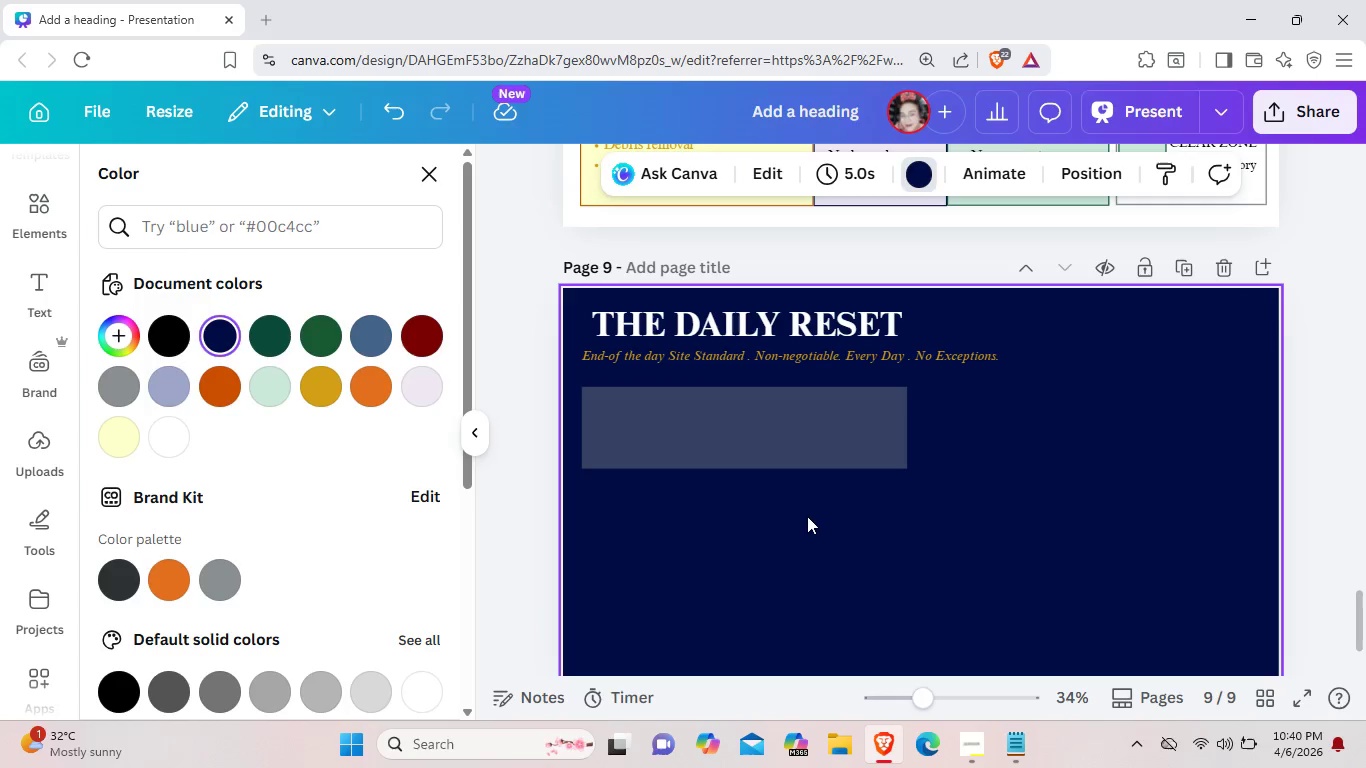 
key(Control+ControlLeft)
 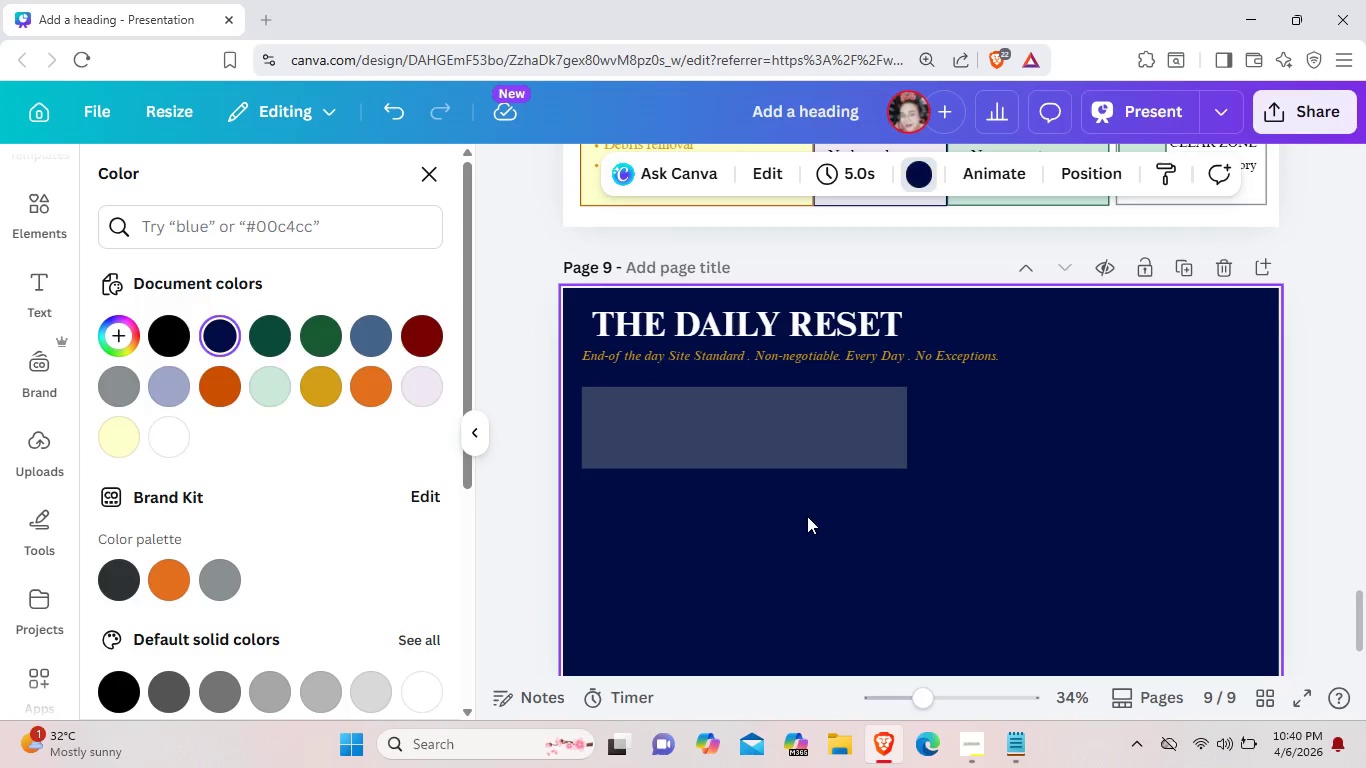 
key(Control+V)
 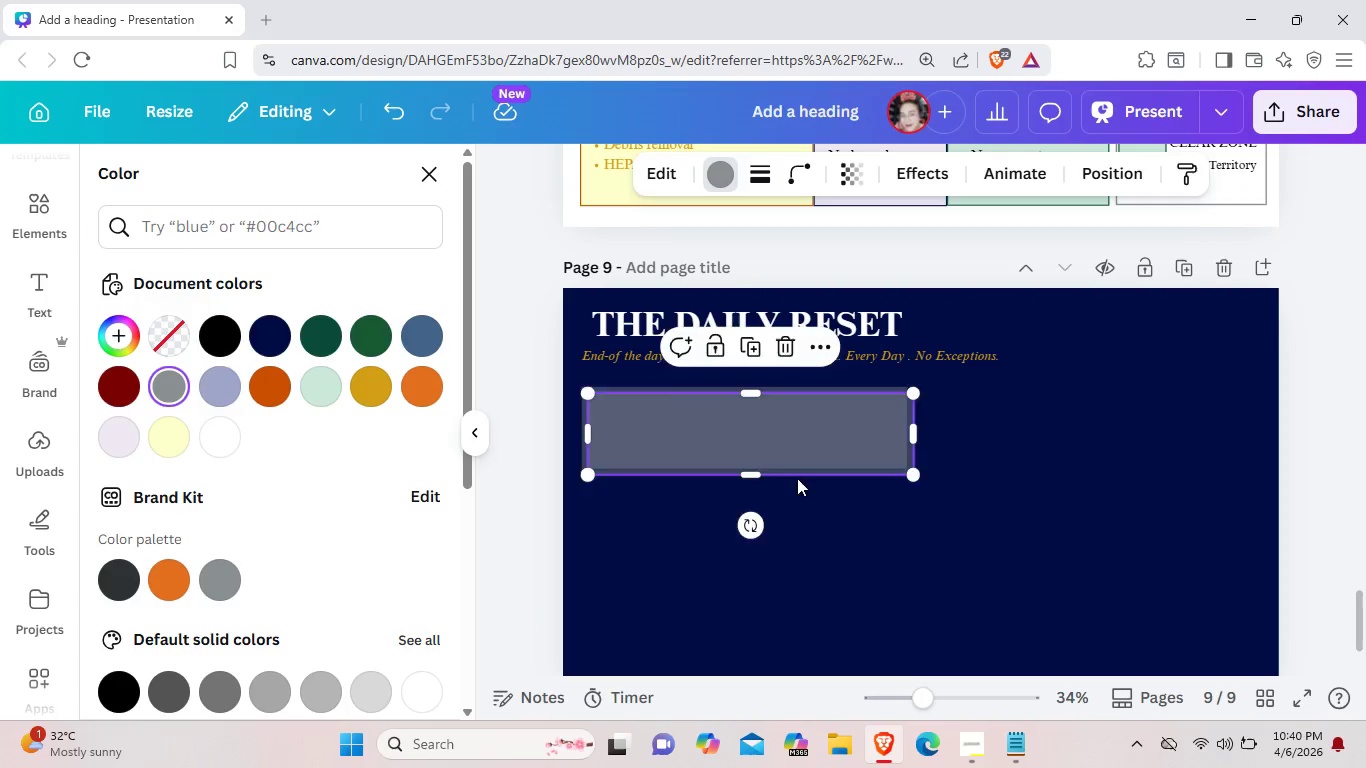 
left_click_drag(start_coordinate=[804, 412], to_coordinate=[800, 496])
 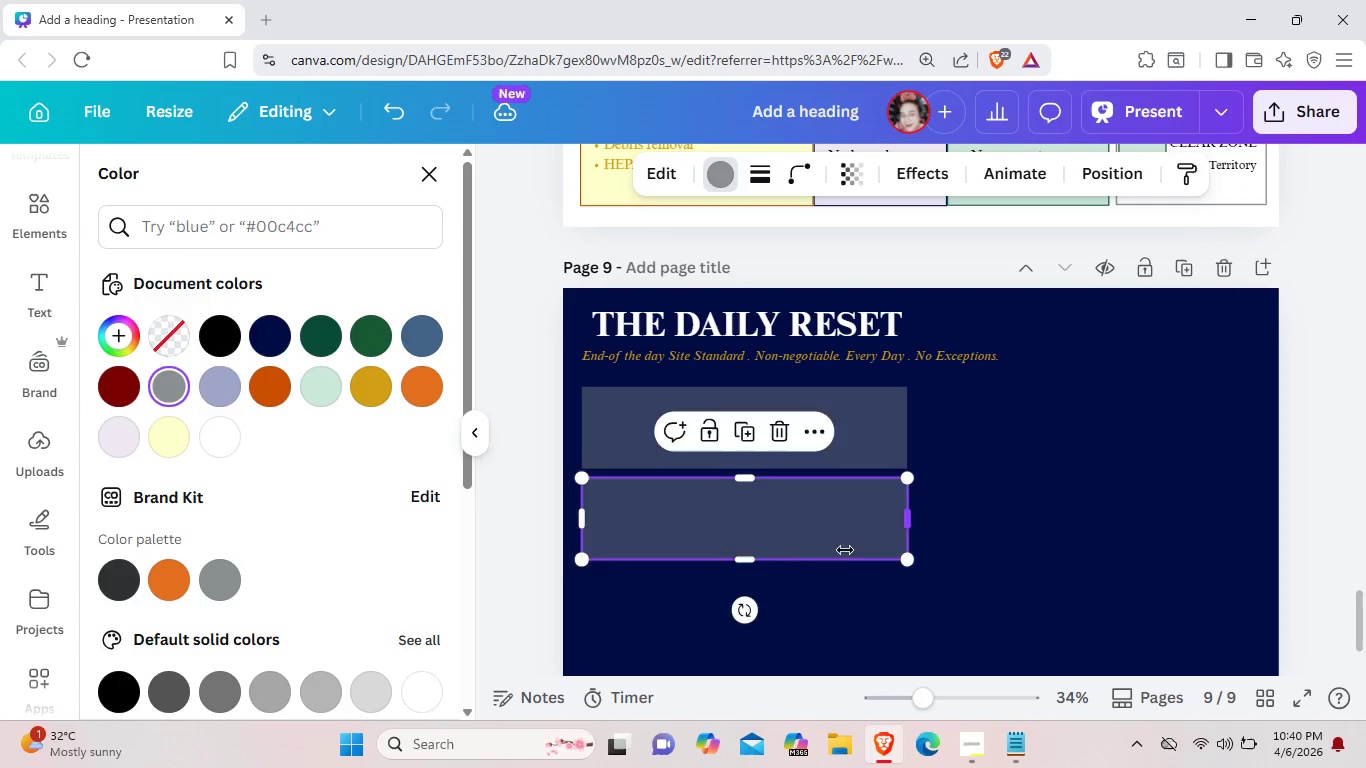 
left_click_drag(start_coordinate=[913, 521], to_coordinate=[856, 539])
 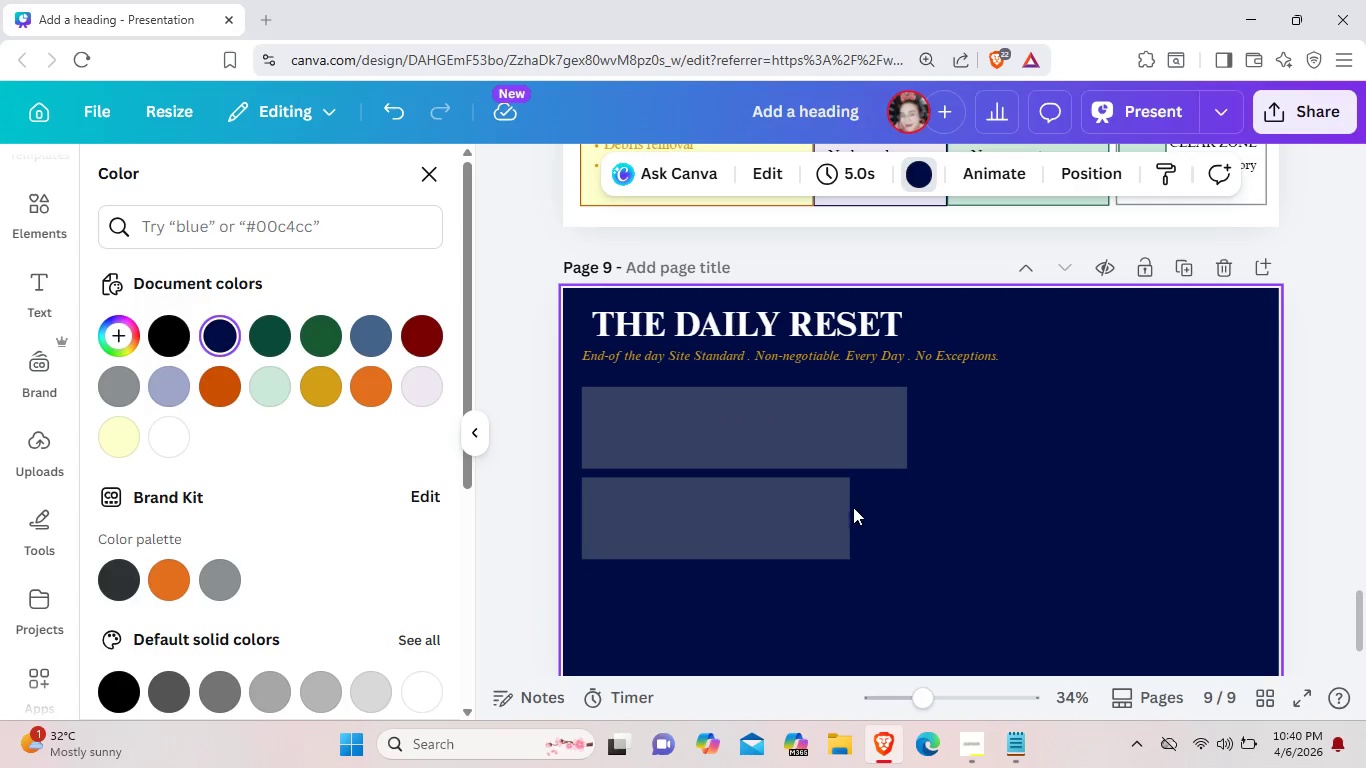 
left_click([829, 507])
 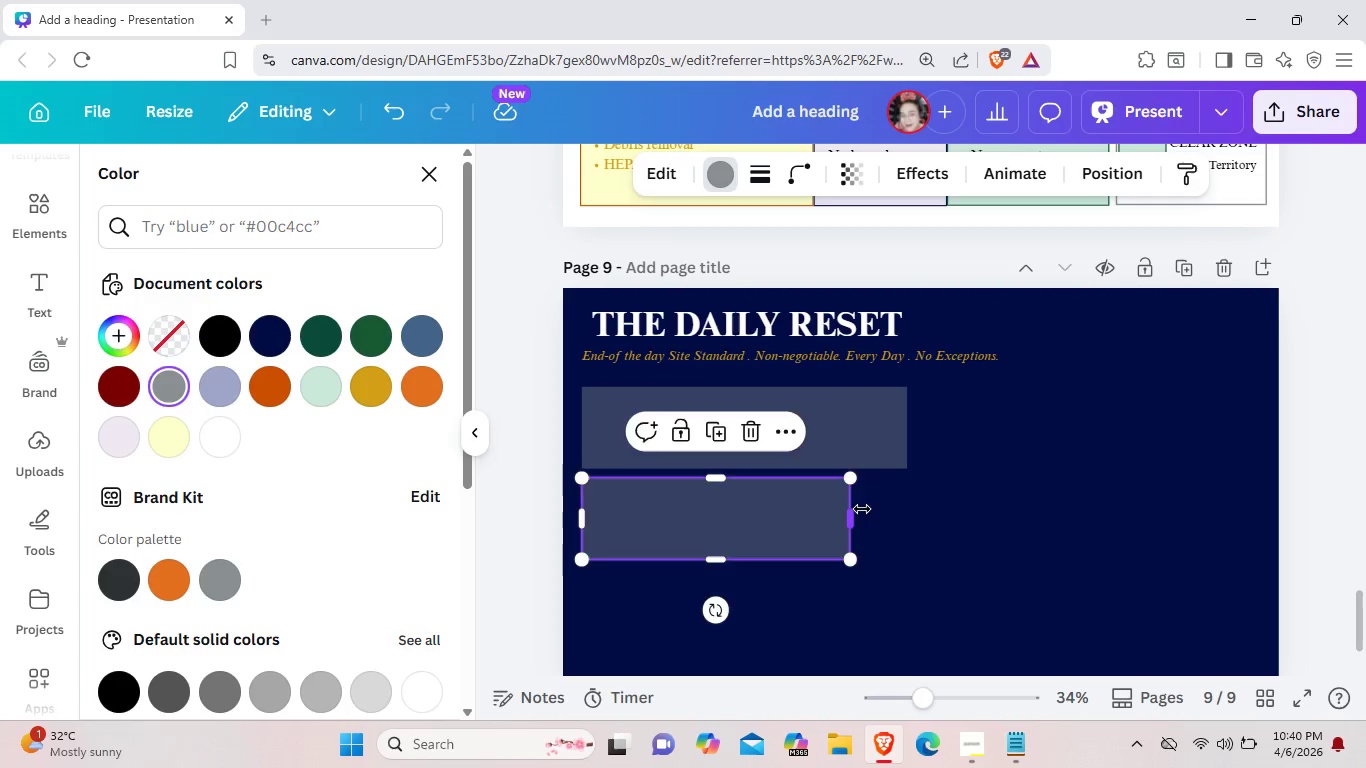 
left_click_drag(start_coordinate=[852, 509], to_coordinate=[906, 520])
 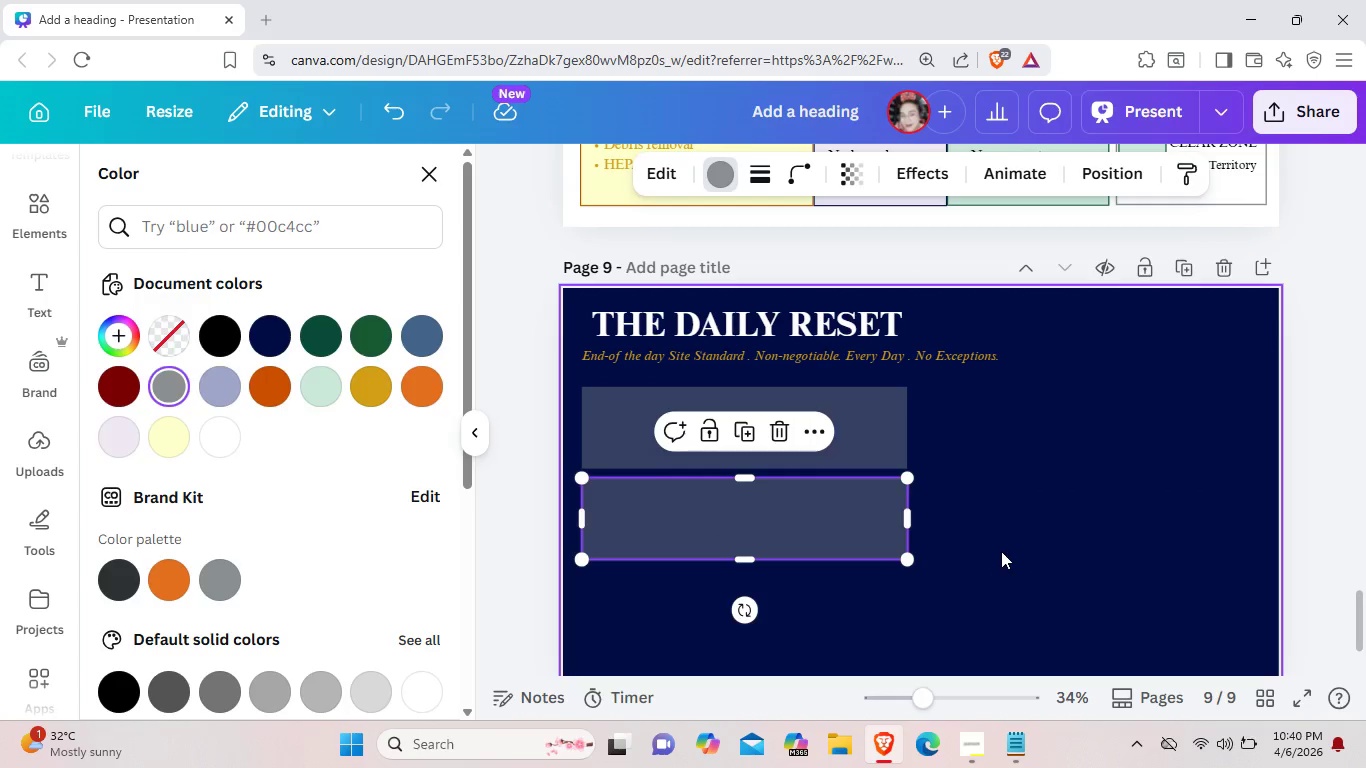 
left_click([1001, 551])
 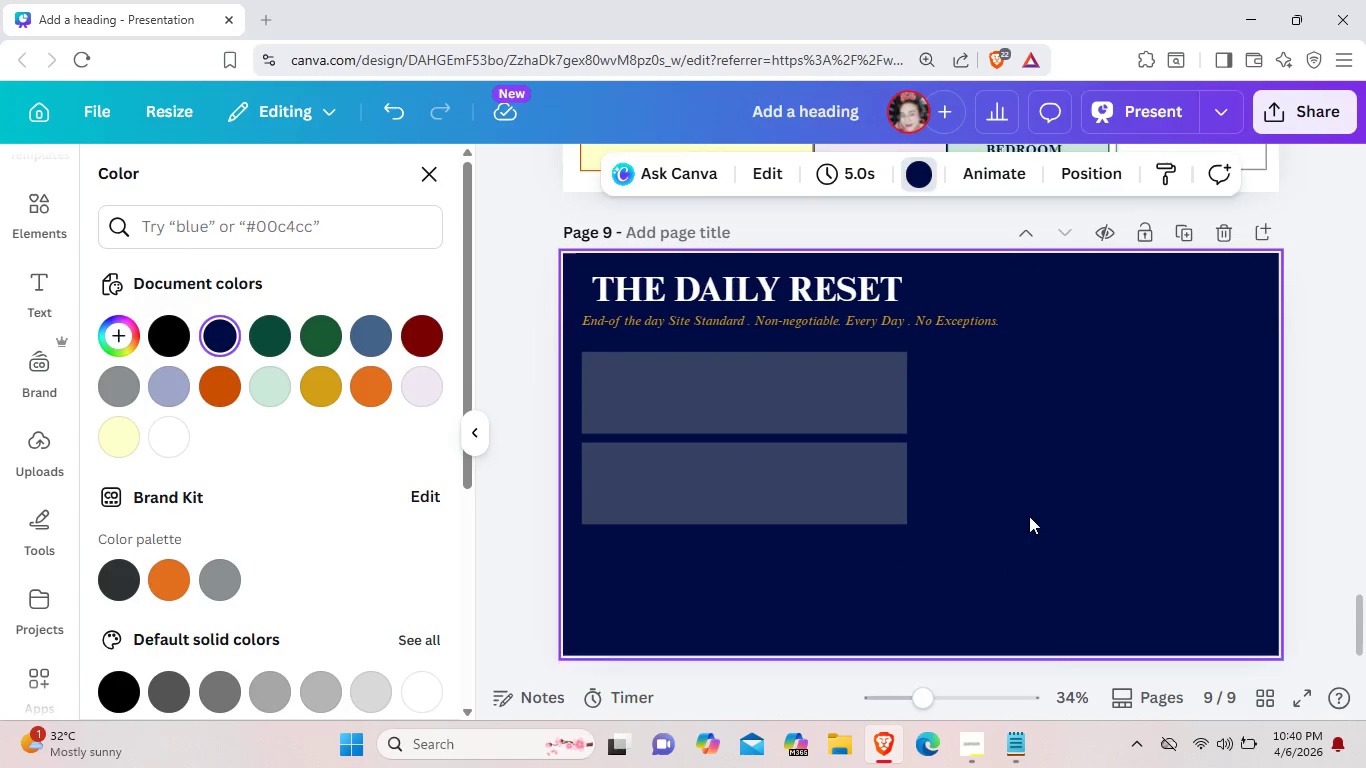 
scroll: coordinate [1029, 516], scroll_direction: down, amount: 2.0
 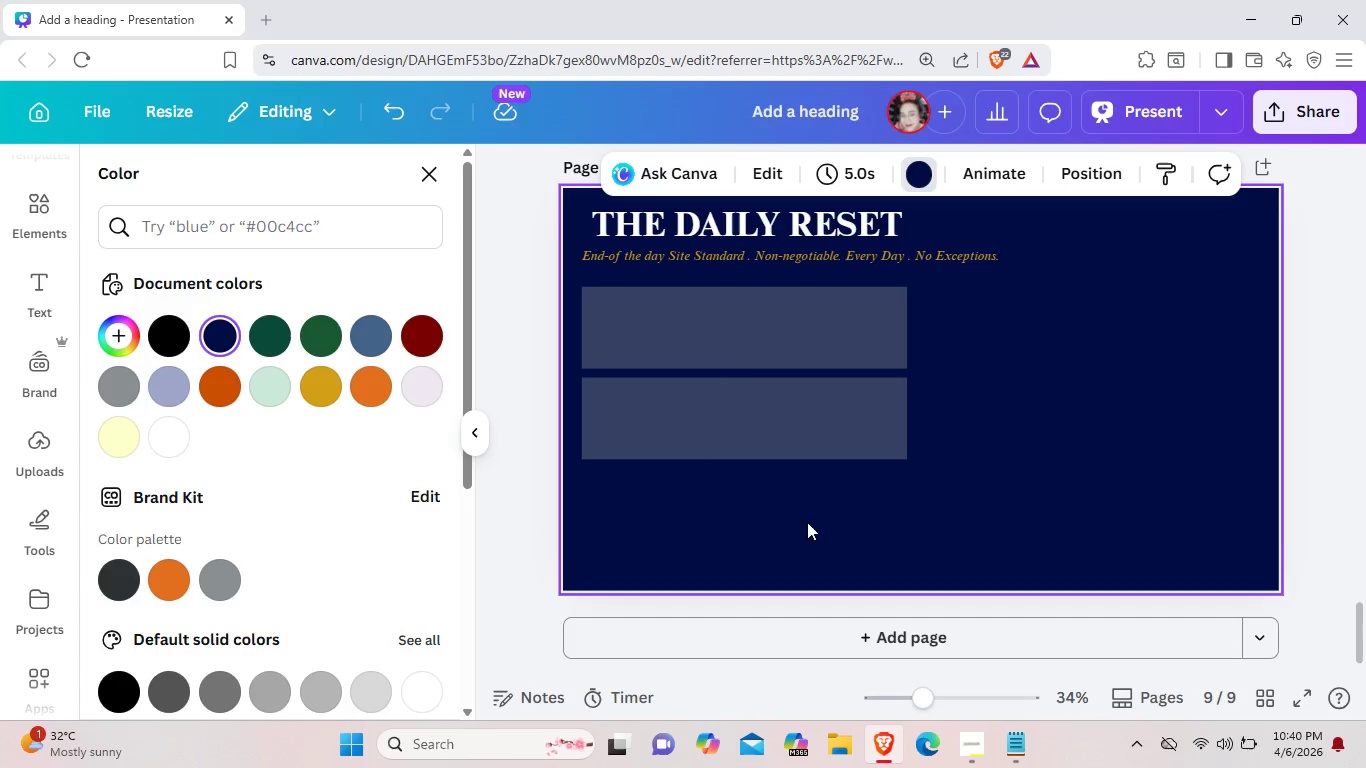 
key(Control+C)
 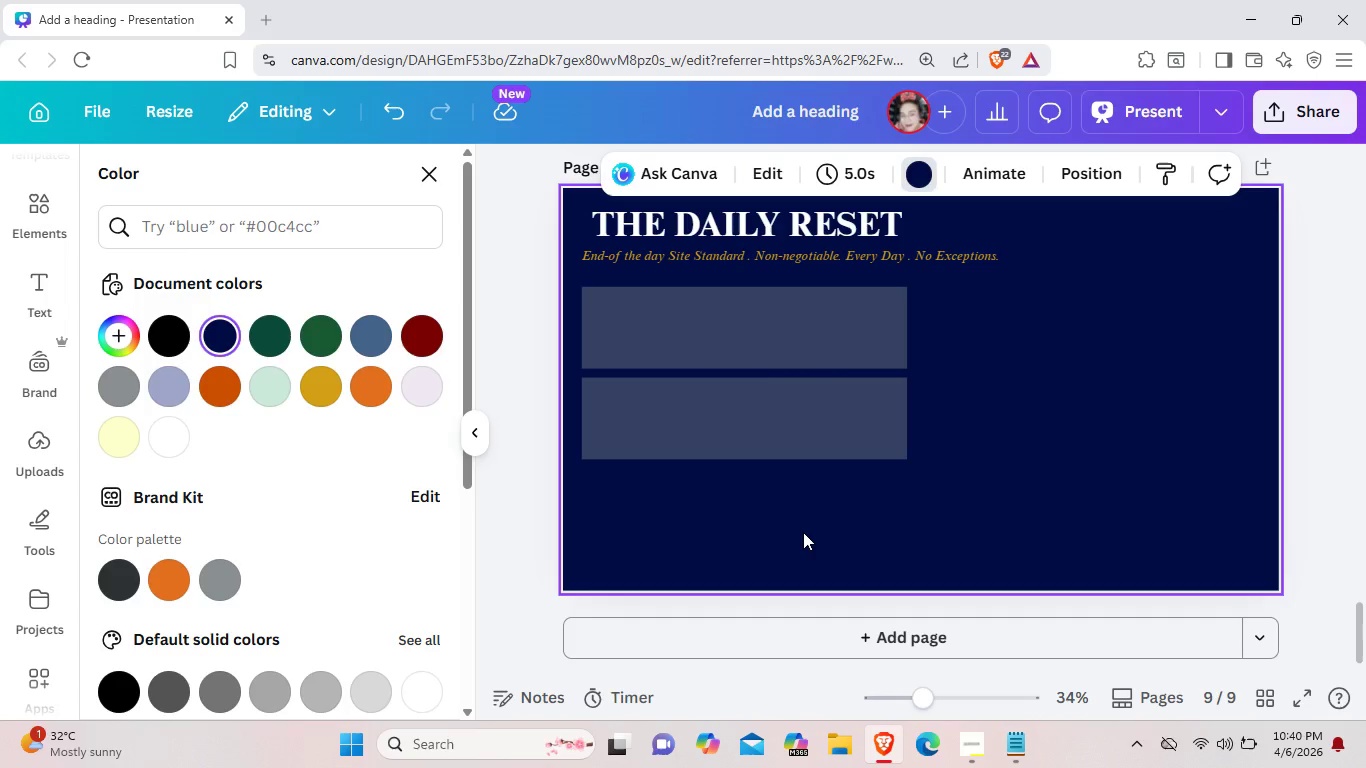 
key(Control+V)
 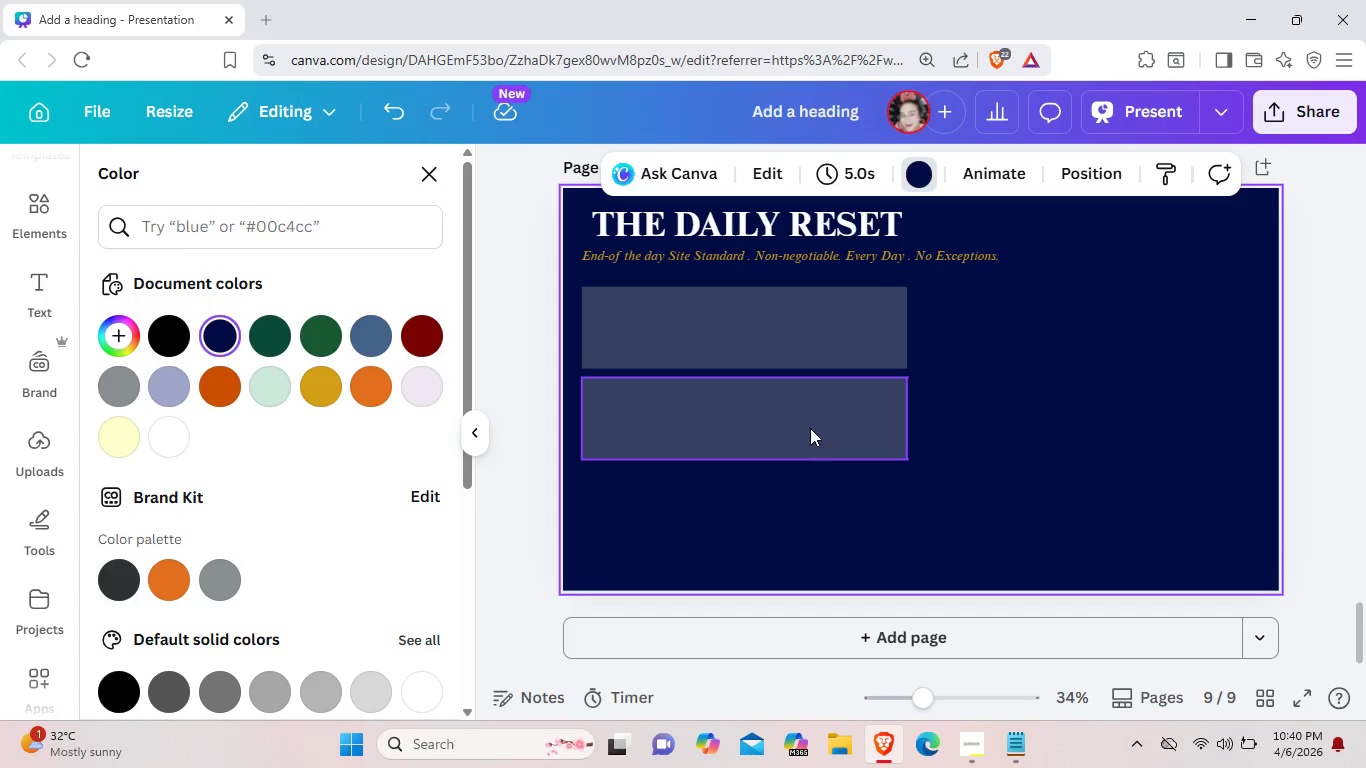 
key(Control+C)
 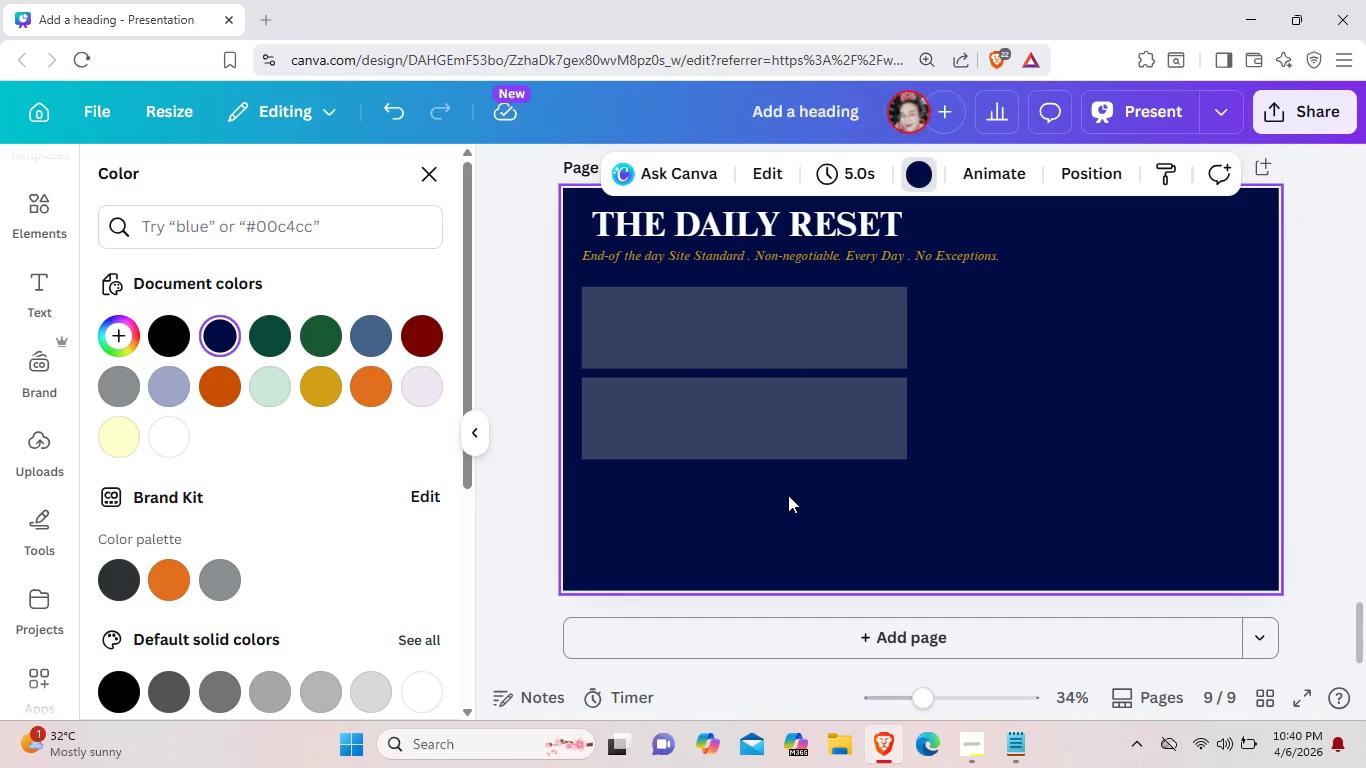 
left_click([788, 495])
 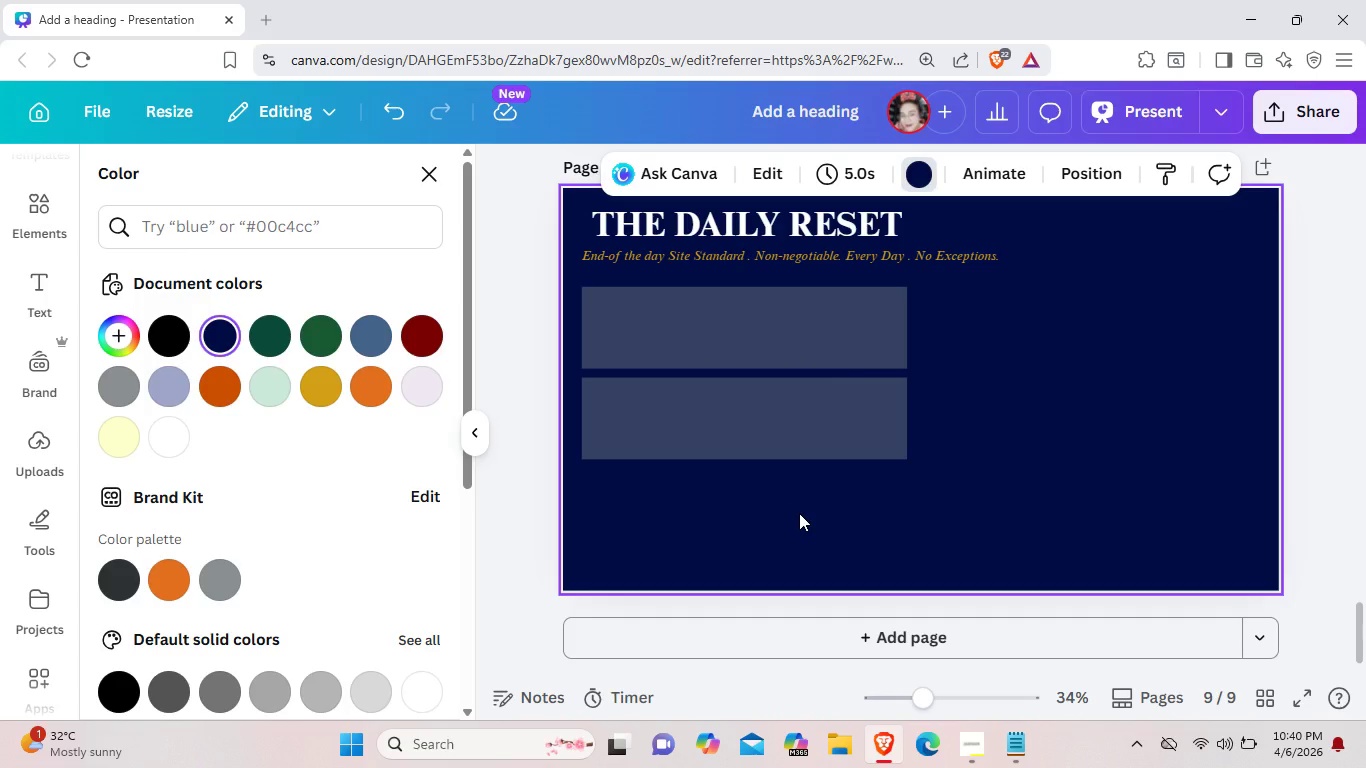 
key(Control+ControlLeft)
 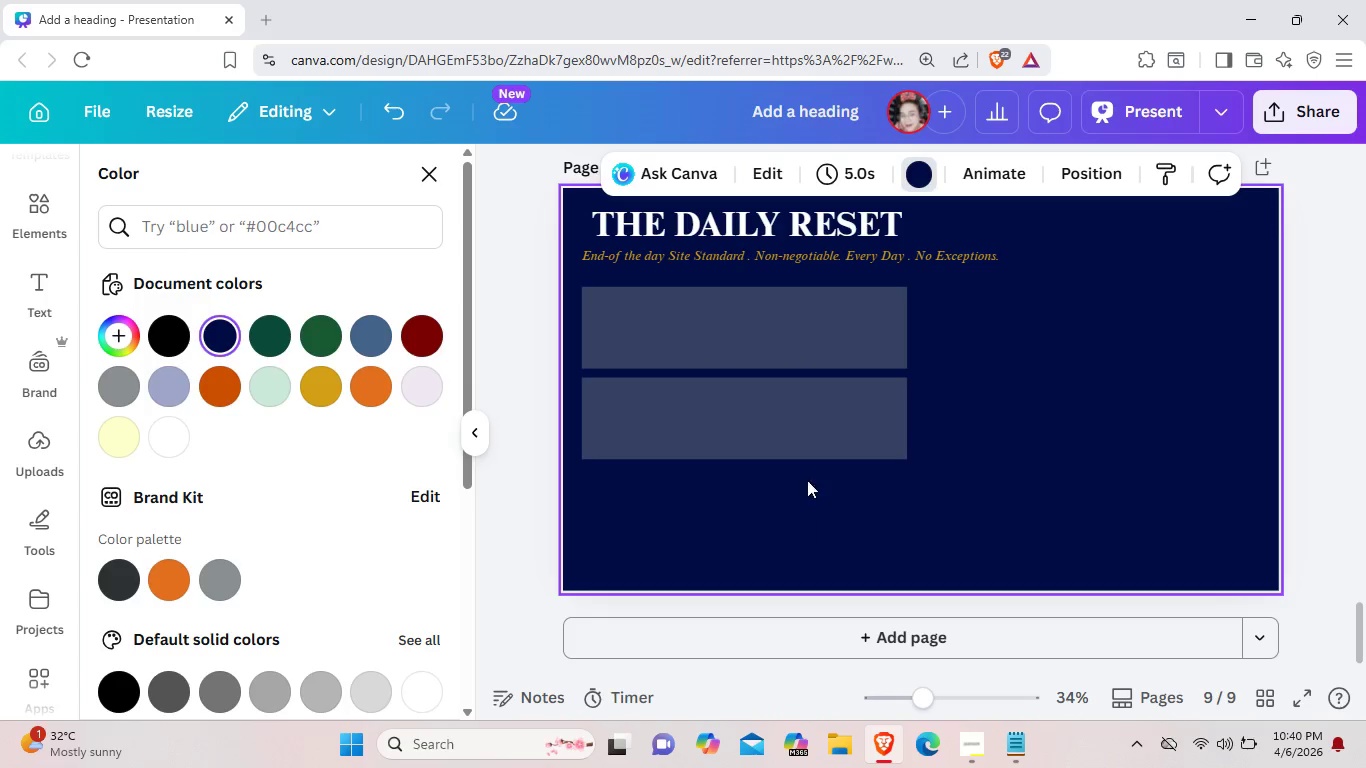 
key(Control+V)
 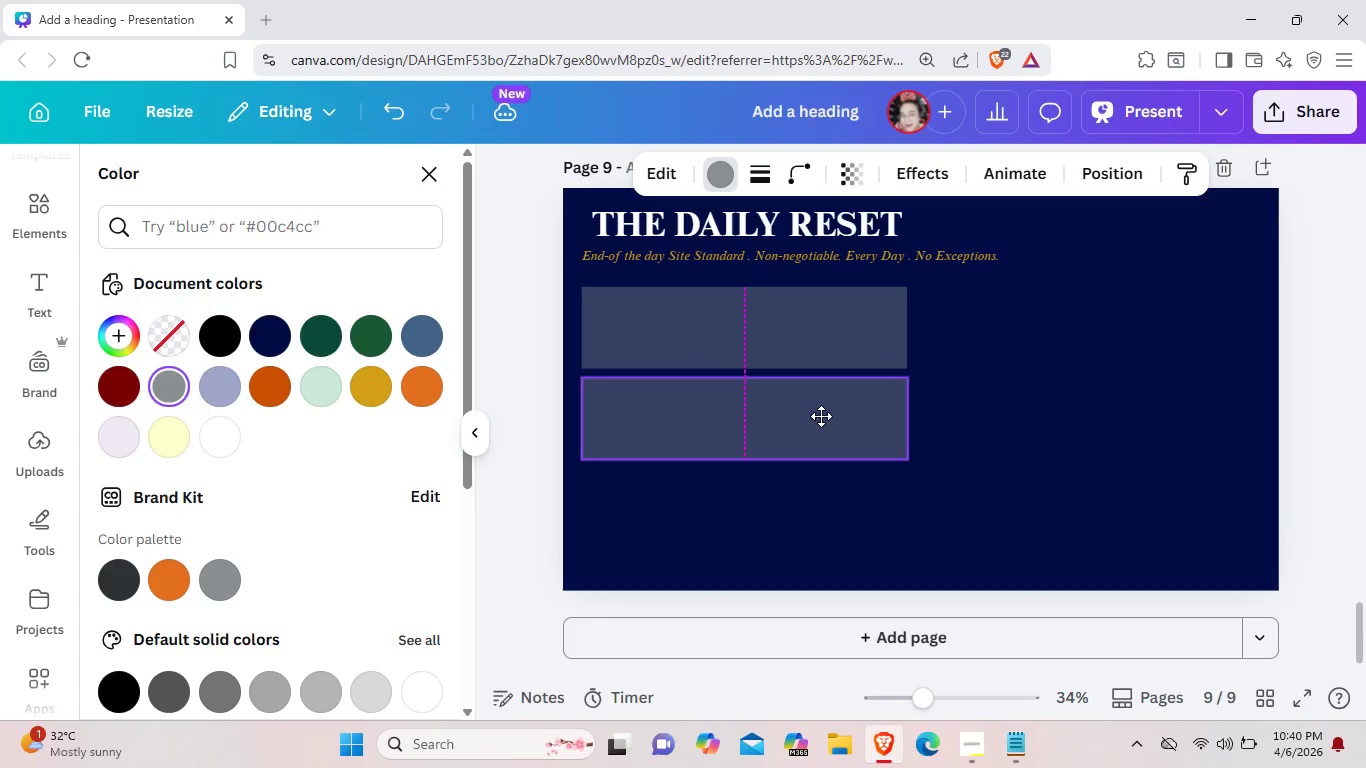 
left_click([872, 502])
 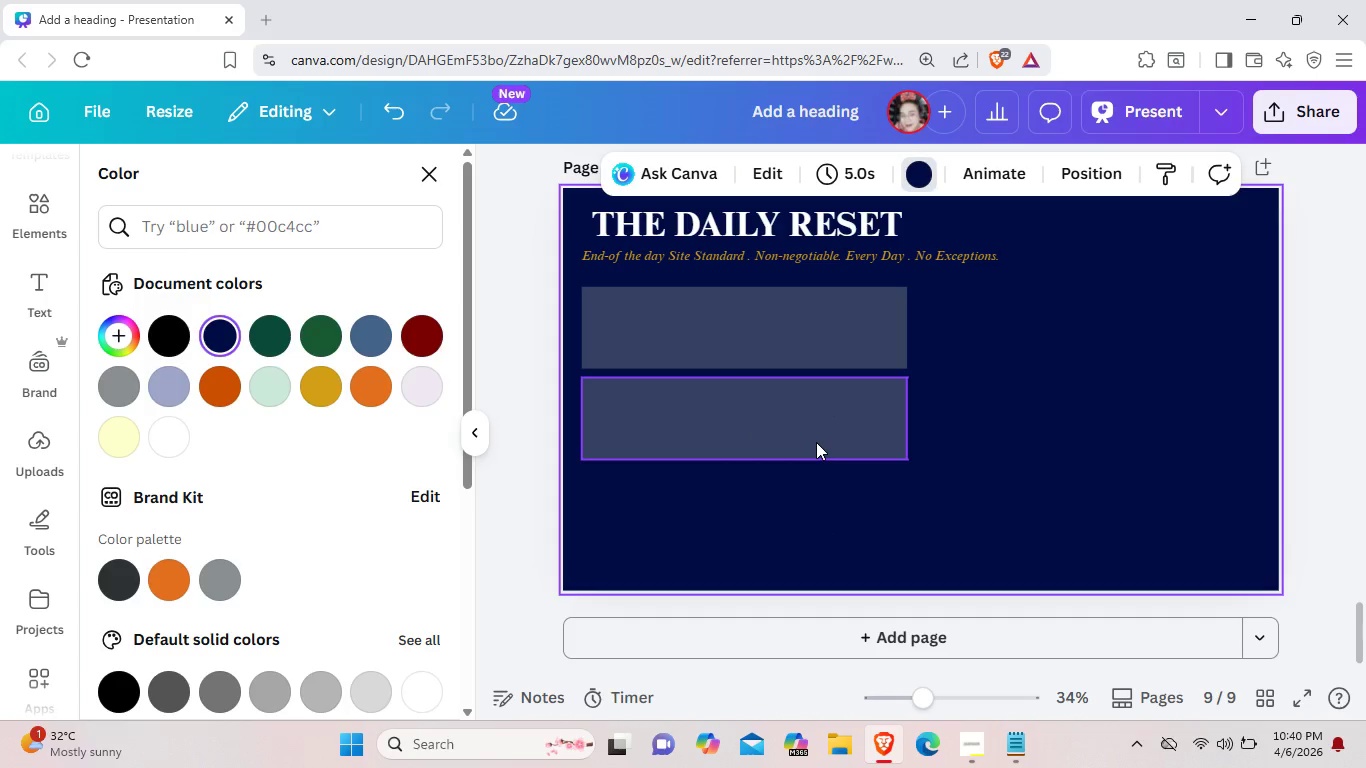 
key(Control+ControlLeft)
 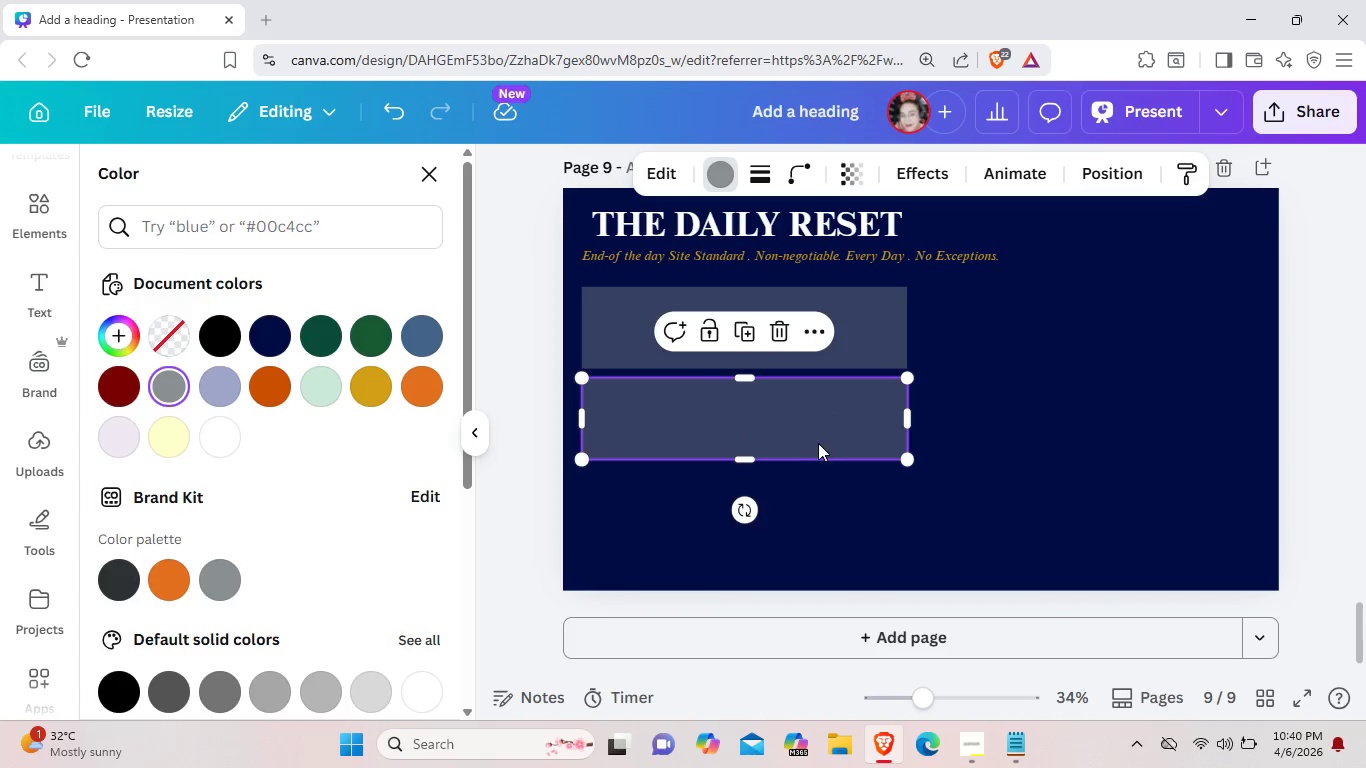 
key(Control+C)
 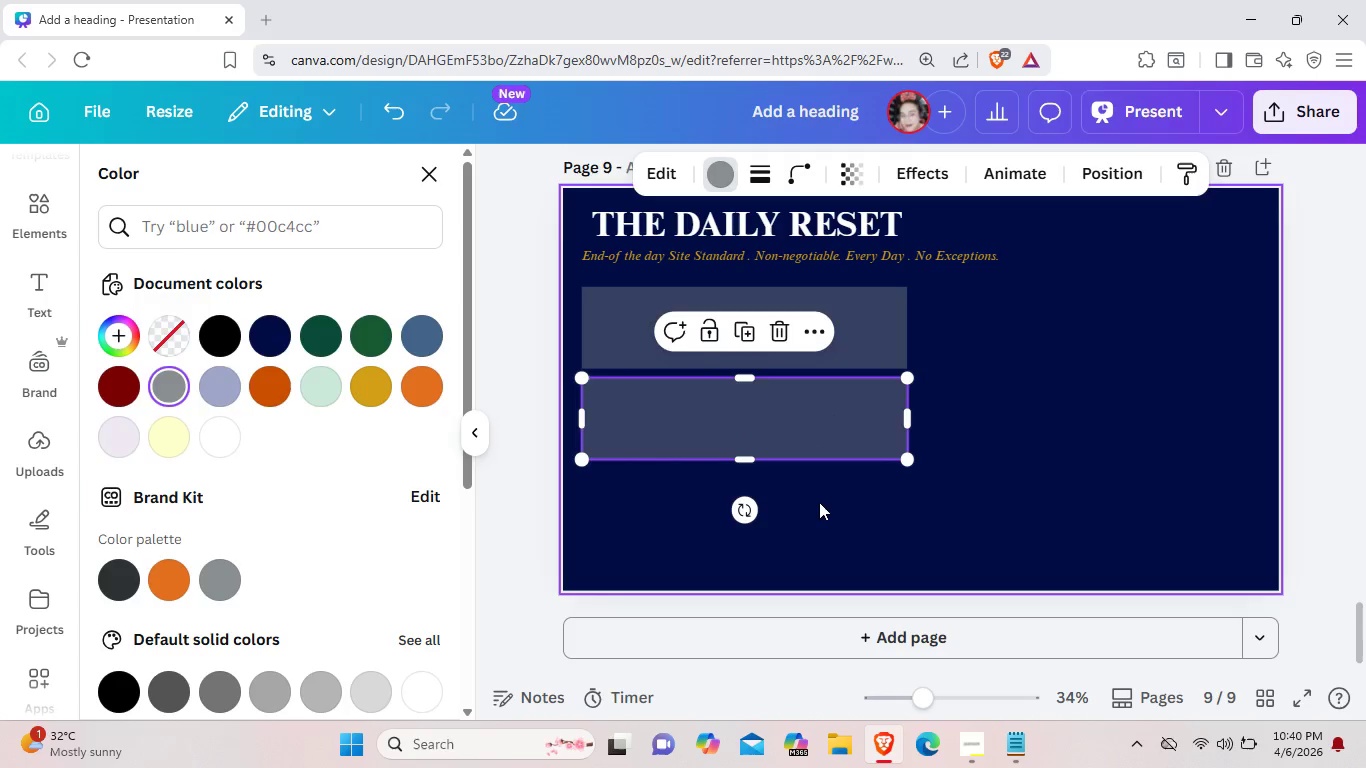 
left_click([819, 502])
 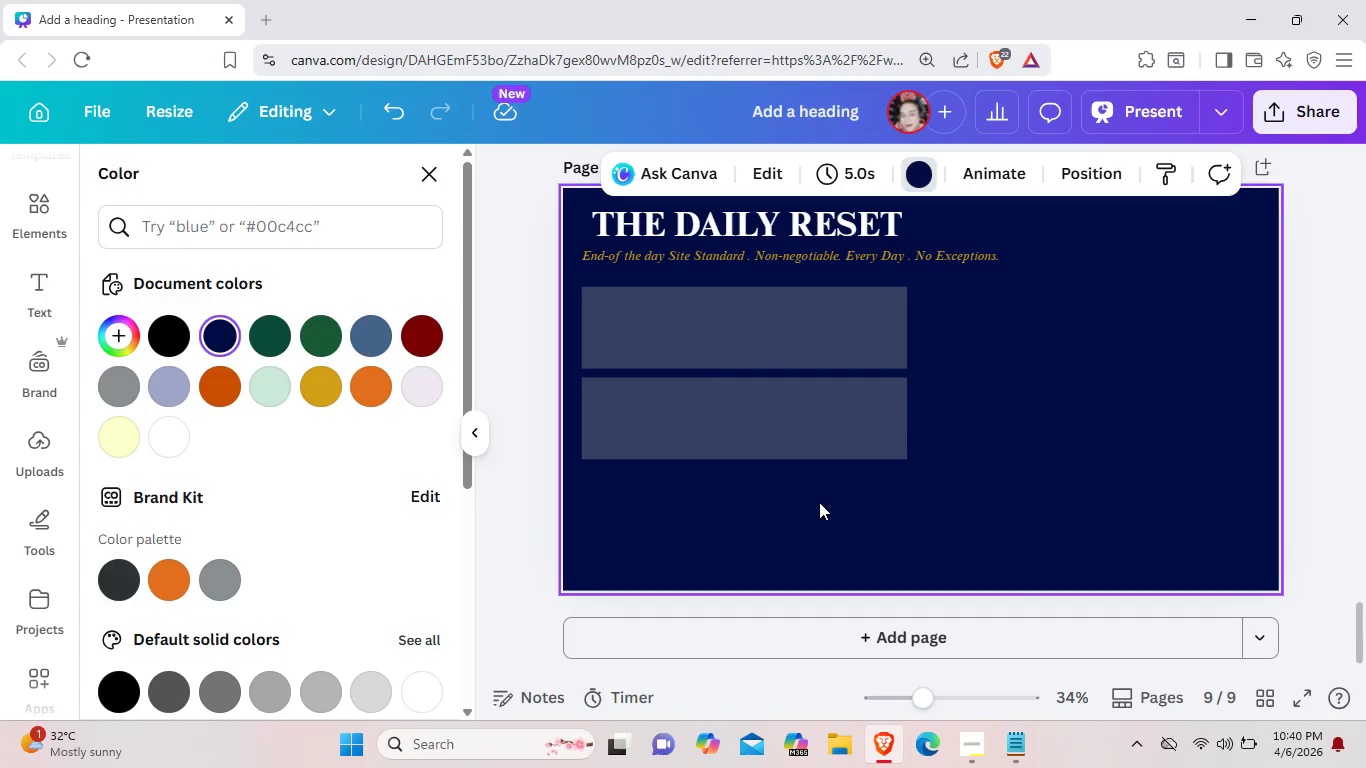 
key(Control+ControlLeft)
 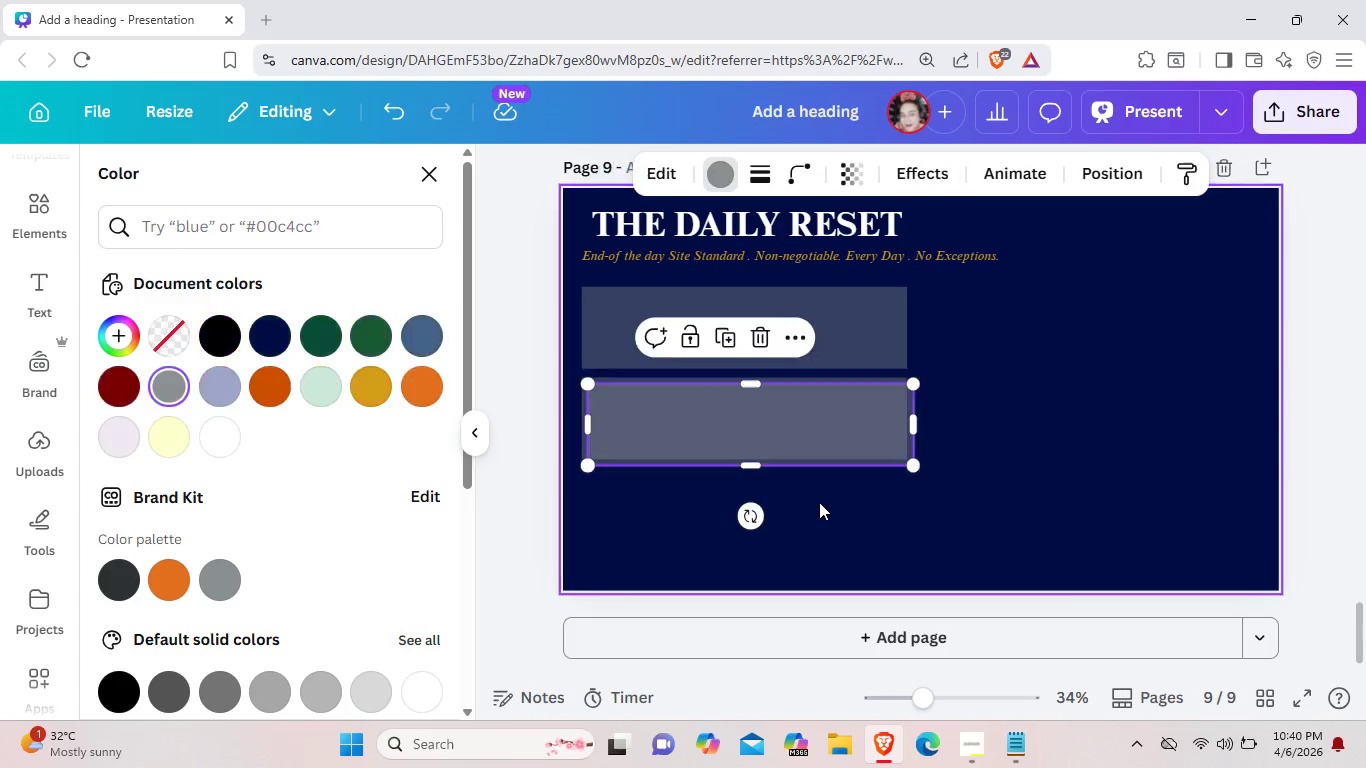 
key(Control+V)
 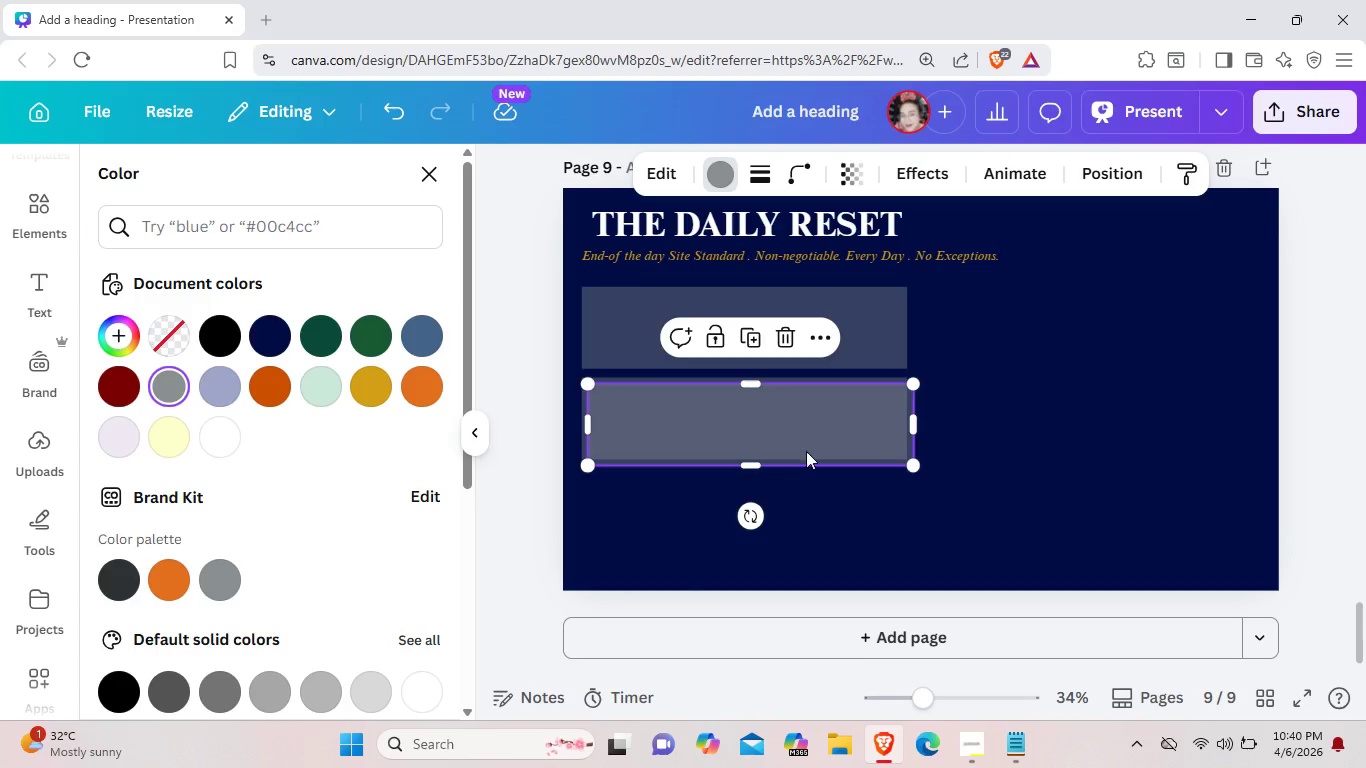 
left_click_drag(start_coordinate=[807, 443], to_coordinate=[806, 528])
 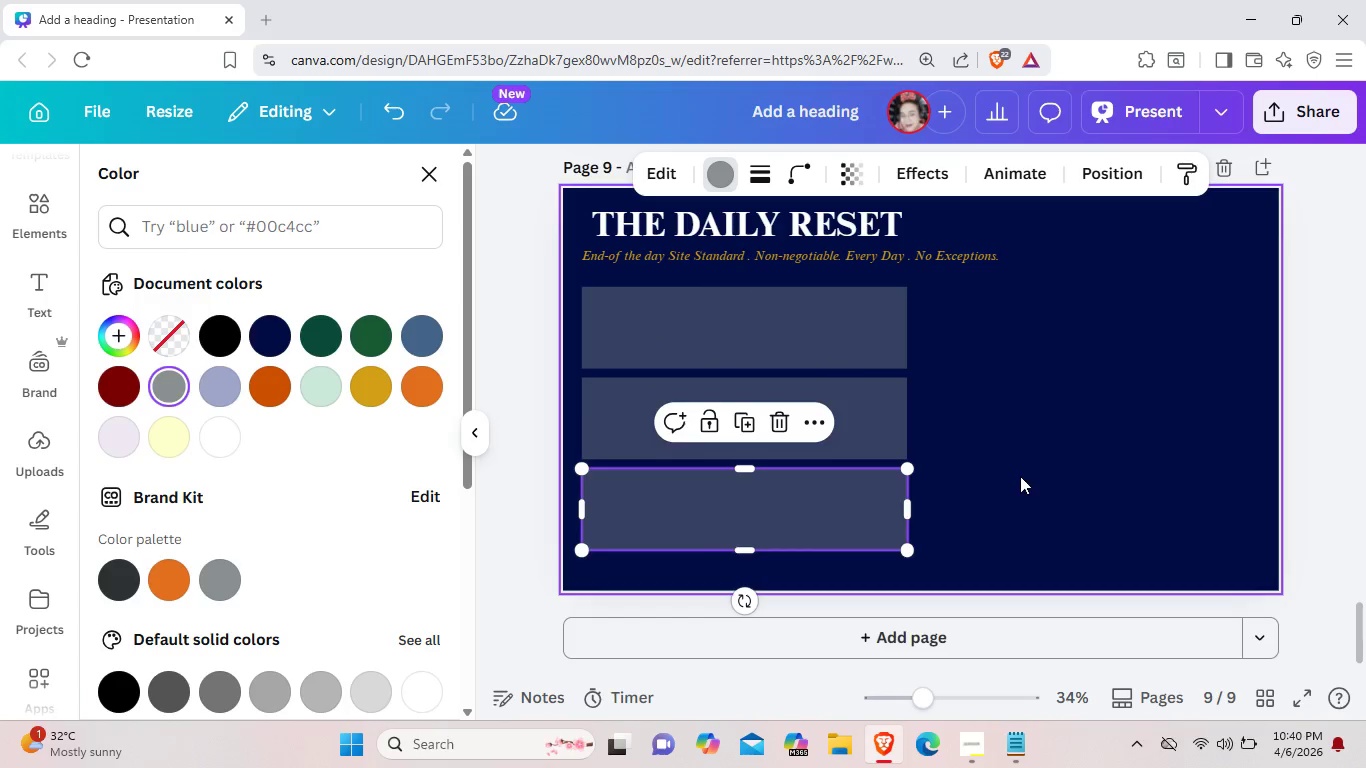 
left_click([1020, 476])
 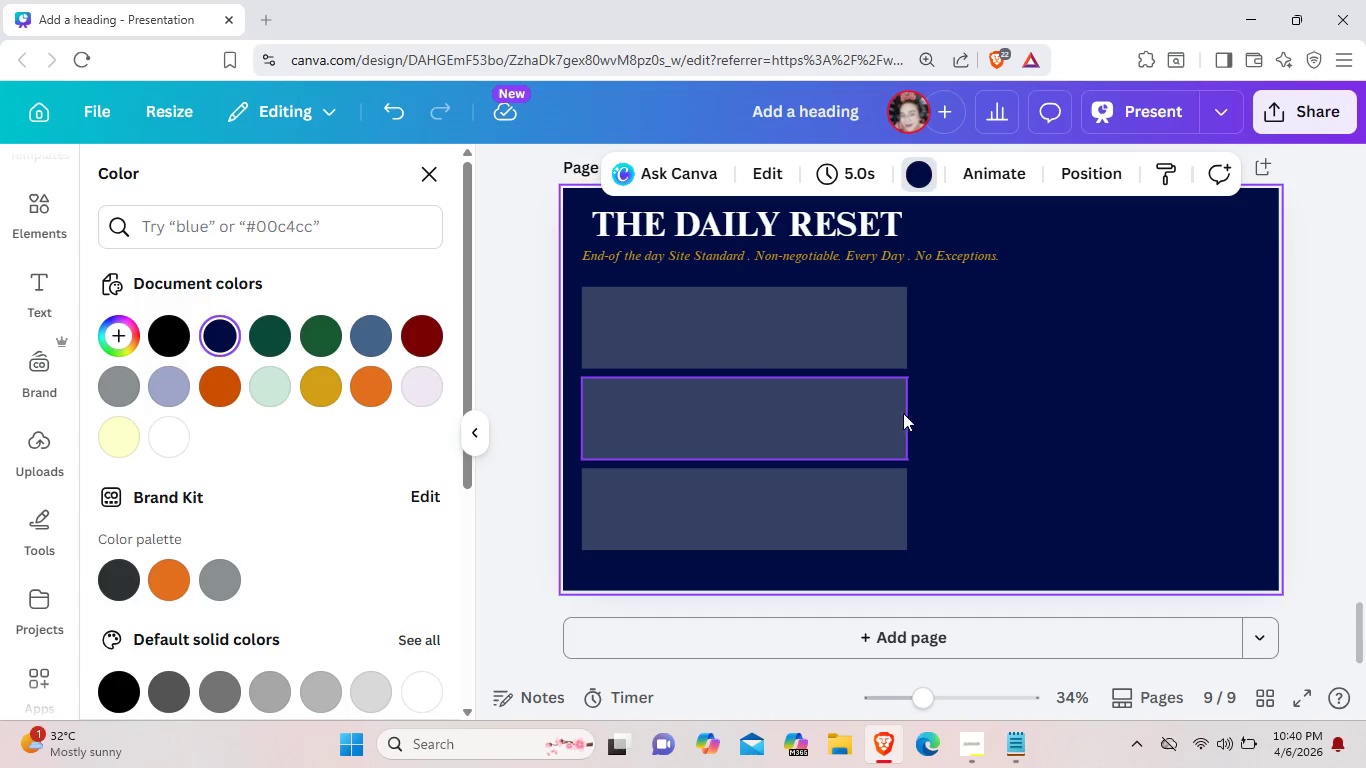 
left_click([1026, 424])
 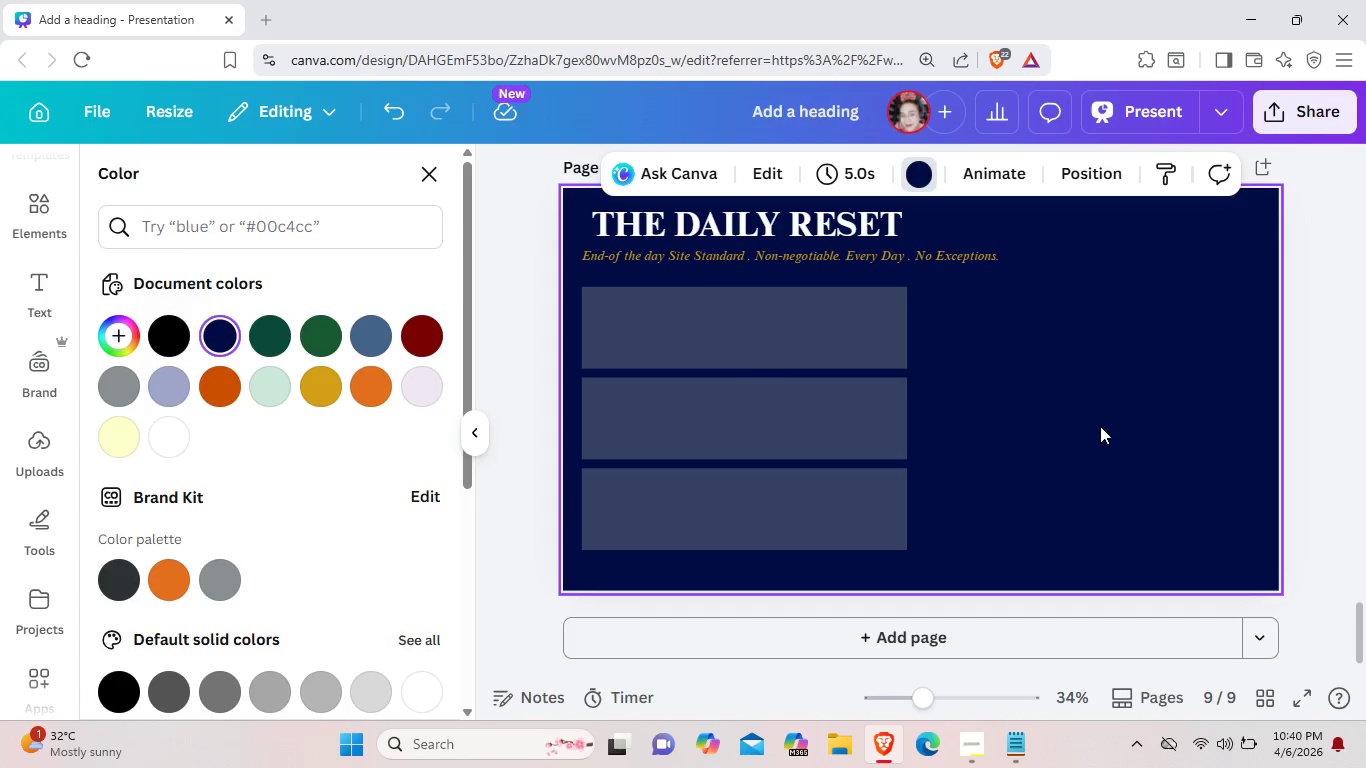 
key(Control+V)
 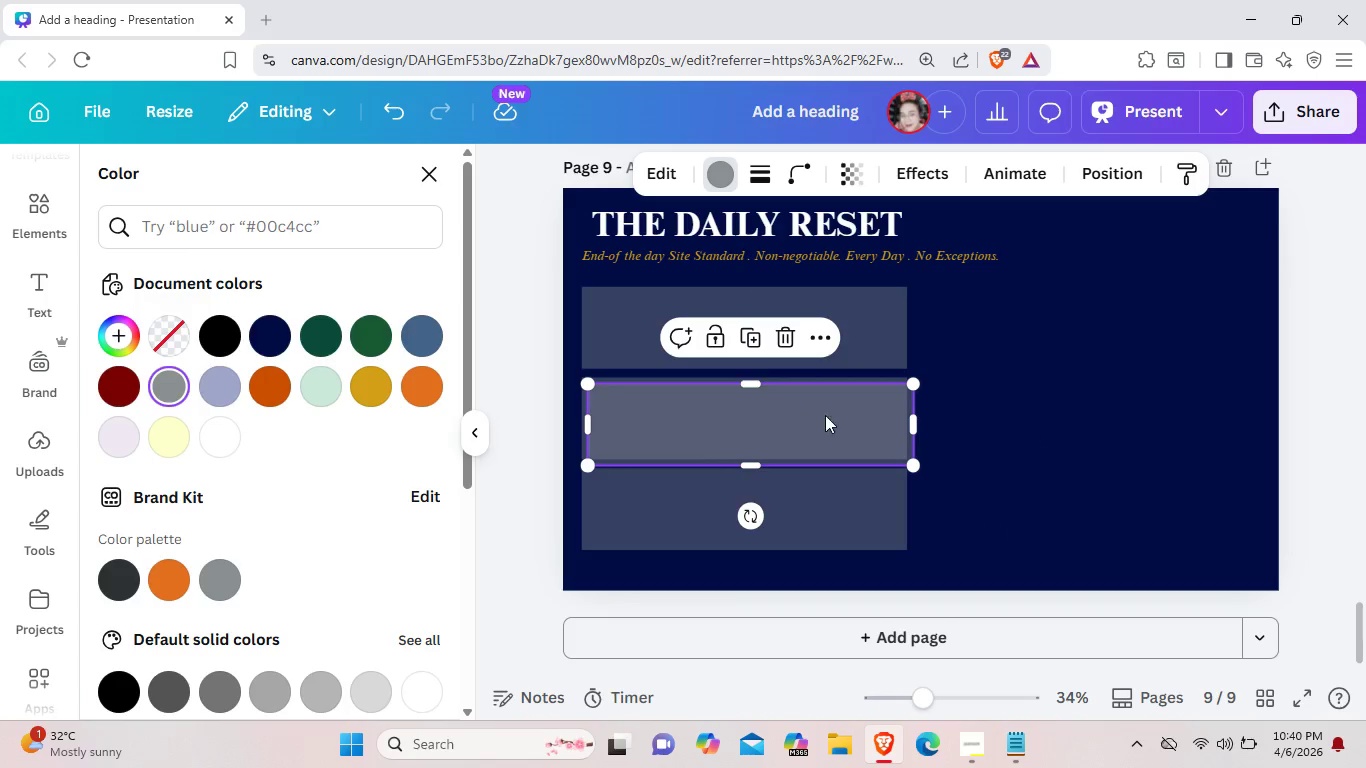 
left_click_drag(start_coordinate=[801, 417], to_coordinate=[1138, 319])
 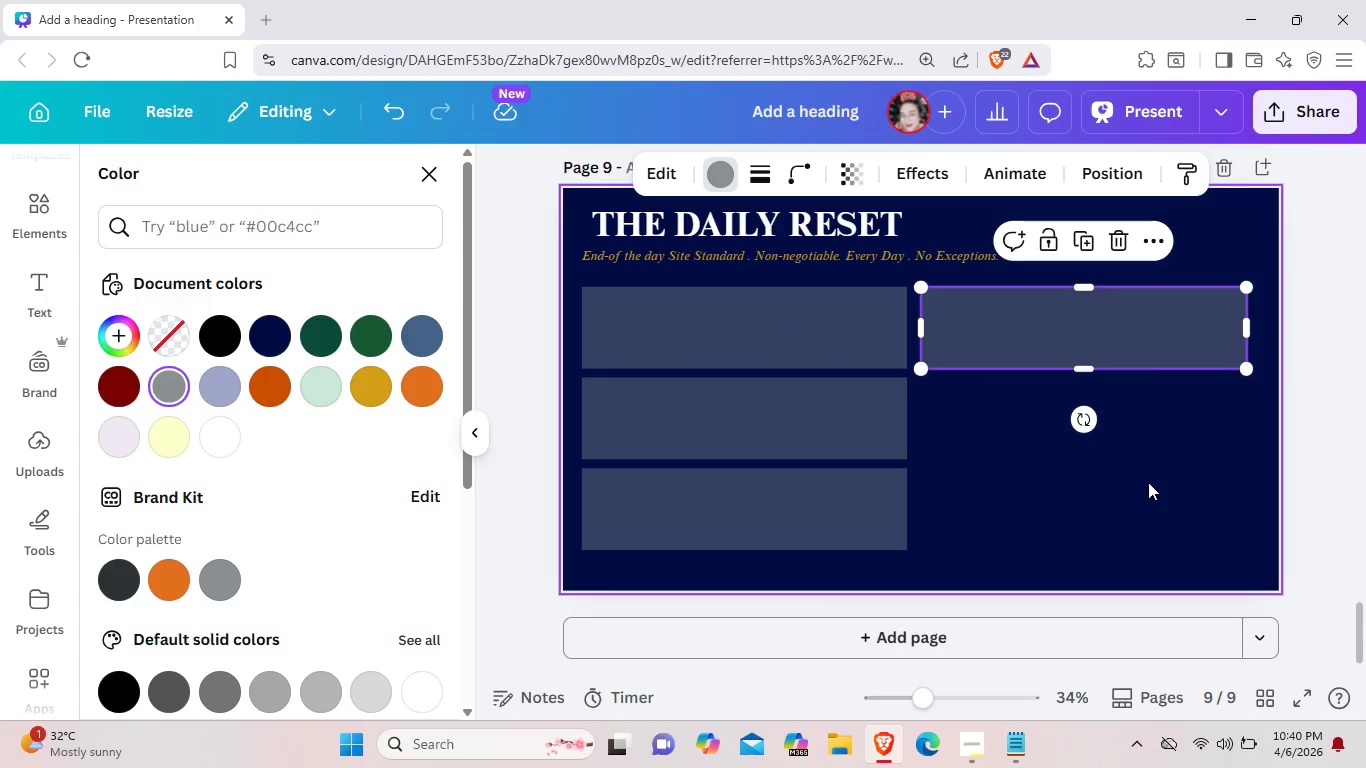 
left_click([1148, 482])
 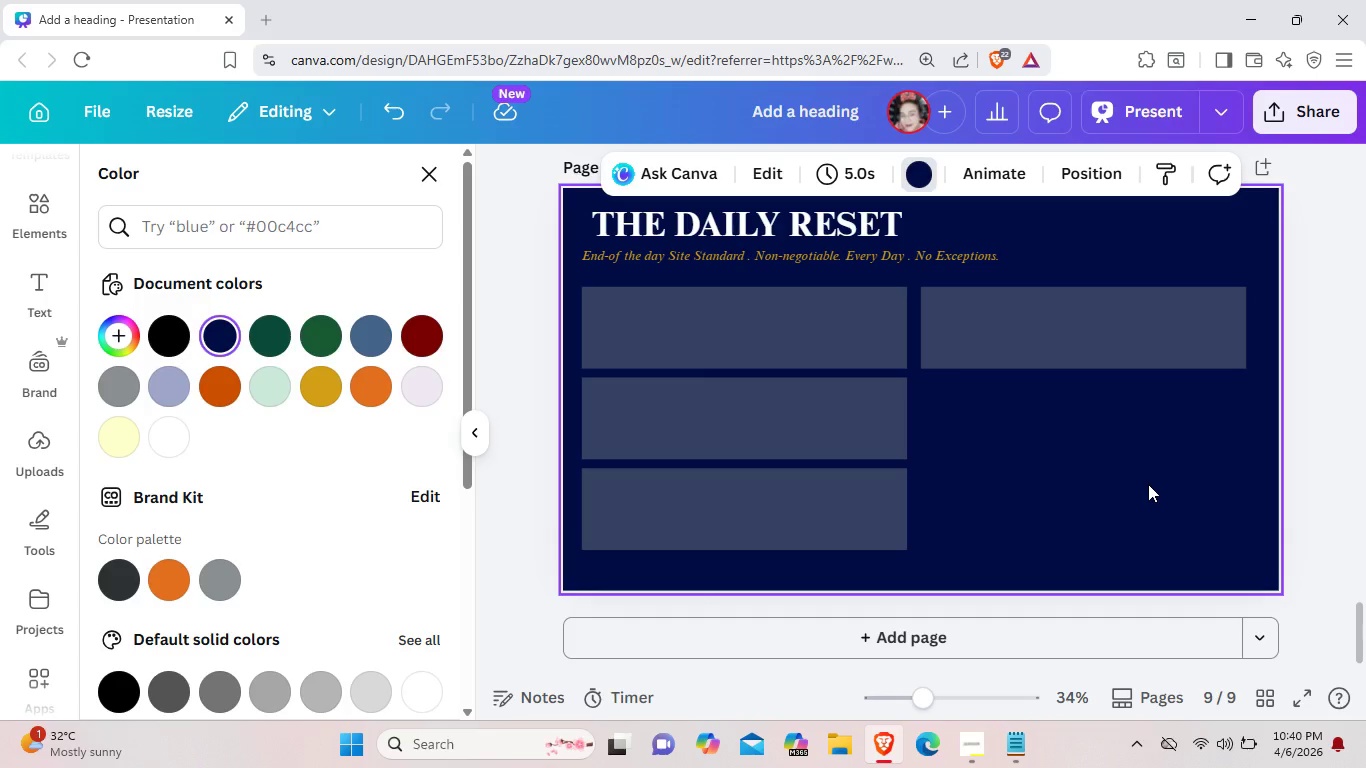 
scroll: coordinate [1144, 518], scroll_direction: up, amount: 8.0
 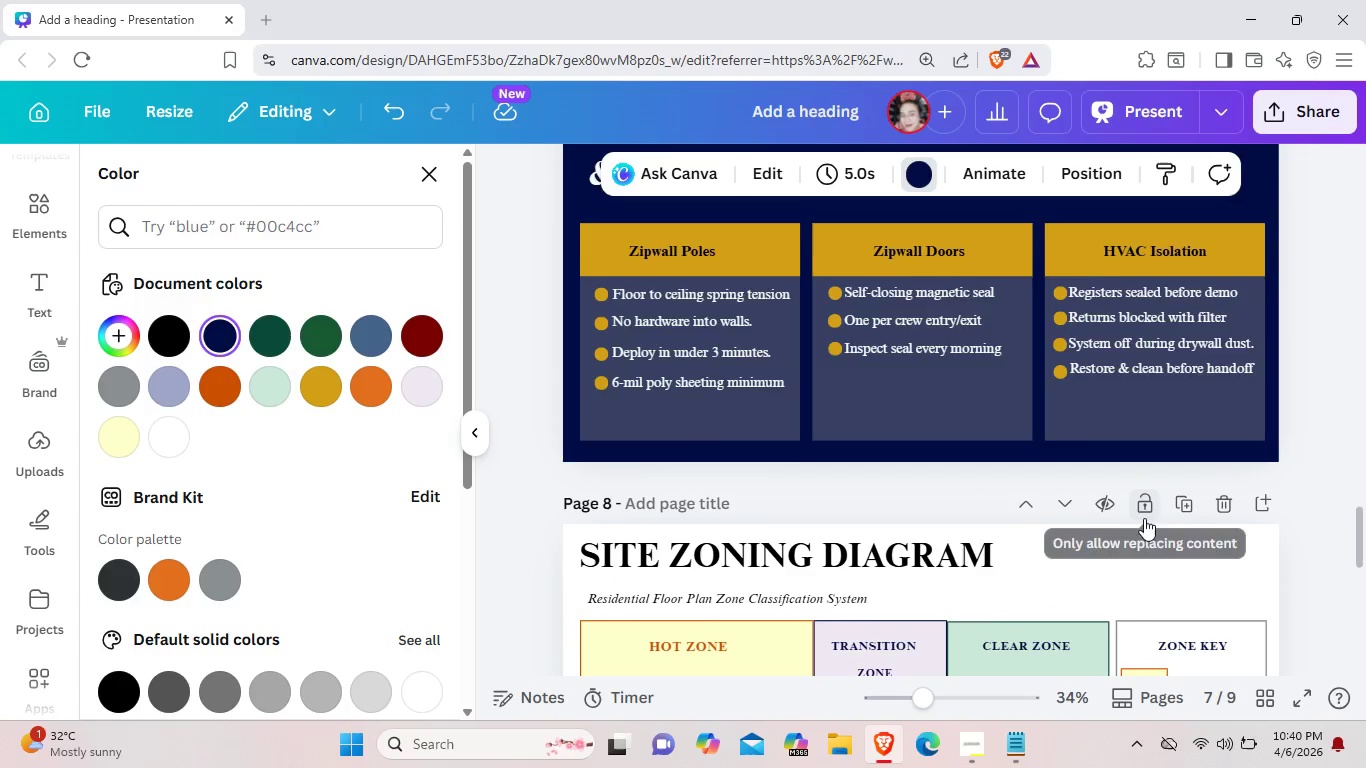 
scroll: coordinate [1144, 518], scroll_direction: down, amount: 7.0
 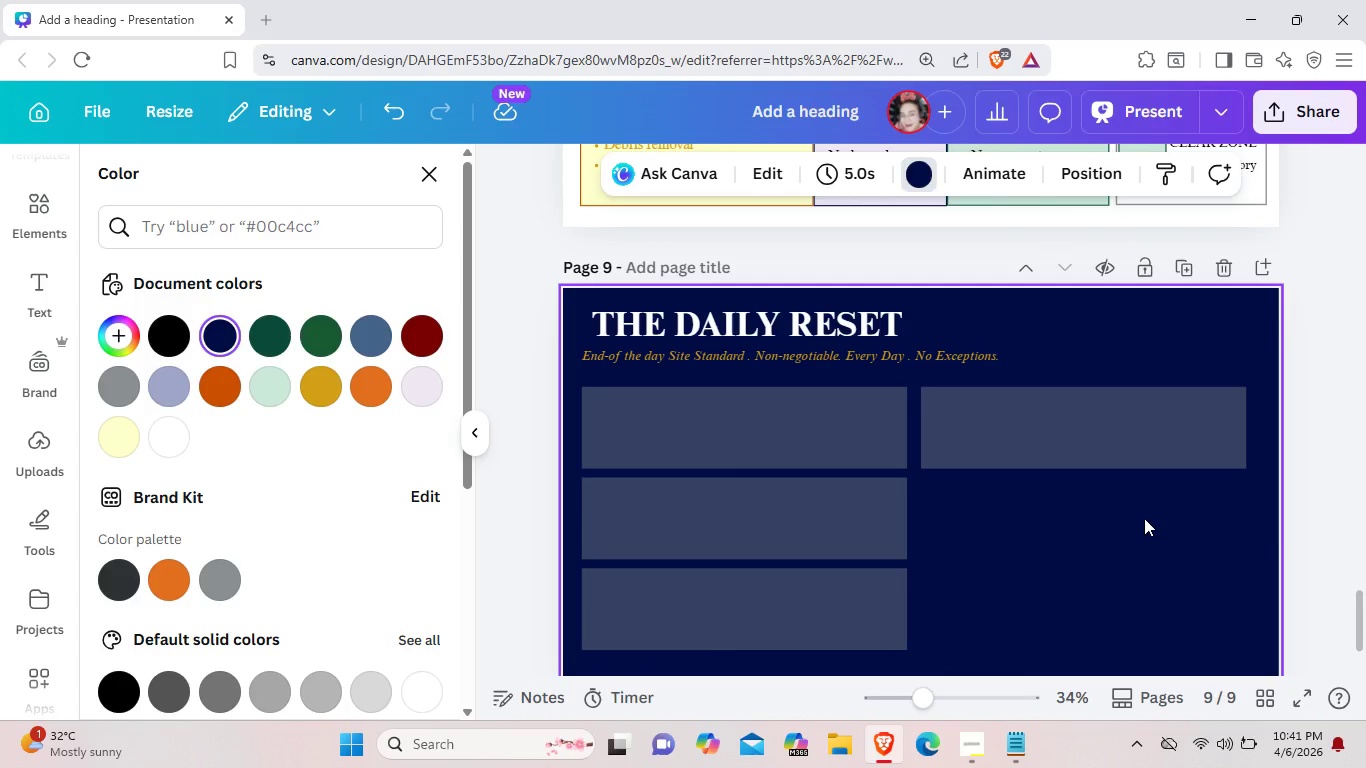 
key(Control+V)
 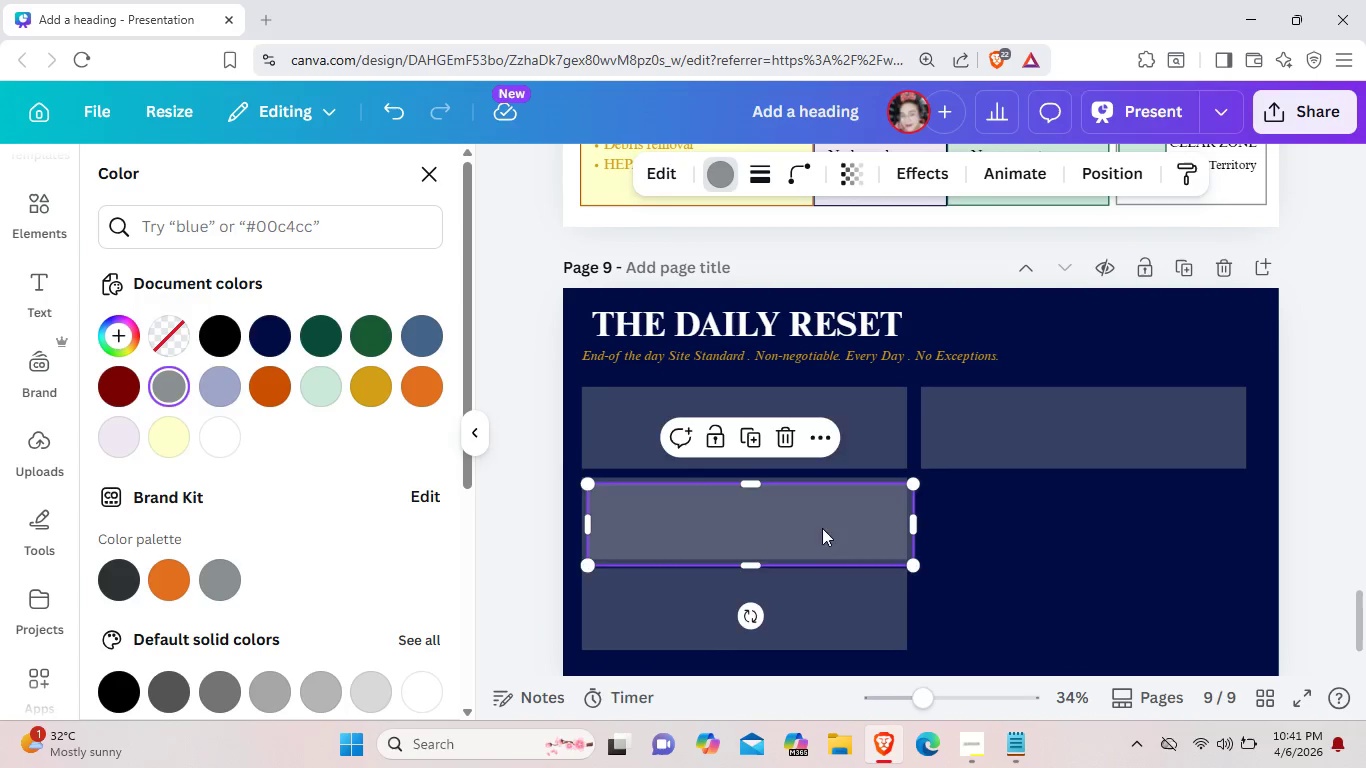 
left_click_drag(start_coordinate=[822, 528], to_coordinate=[1161, 520])
 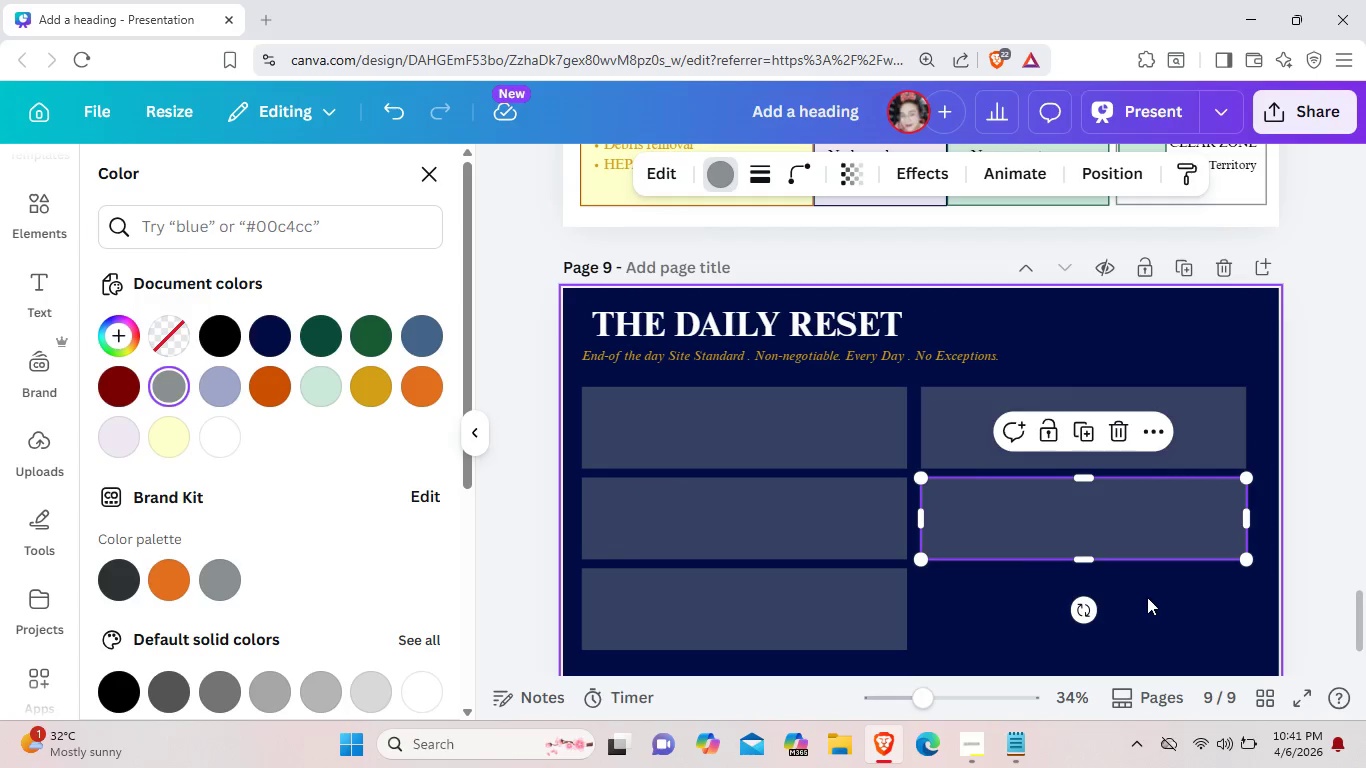 
left_click([1147, 597])
 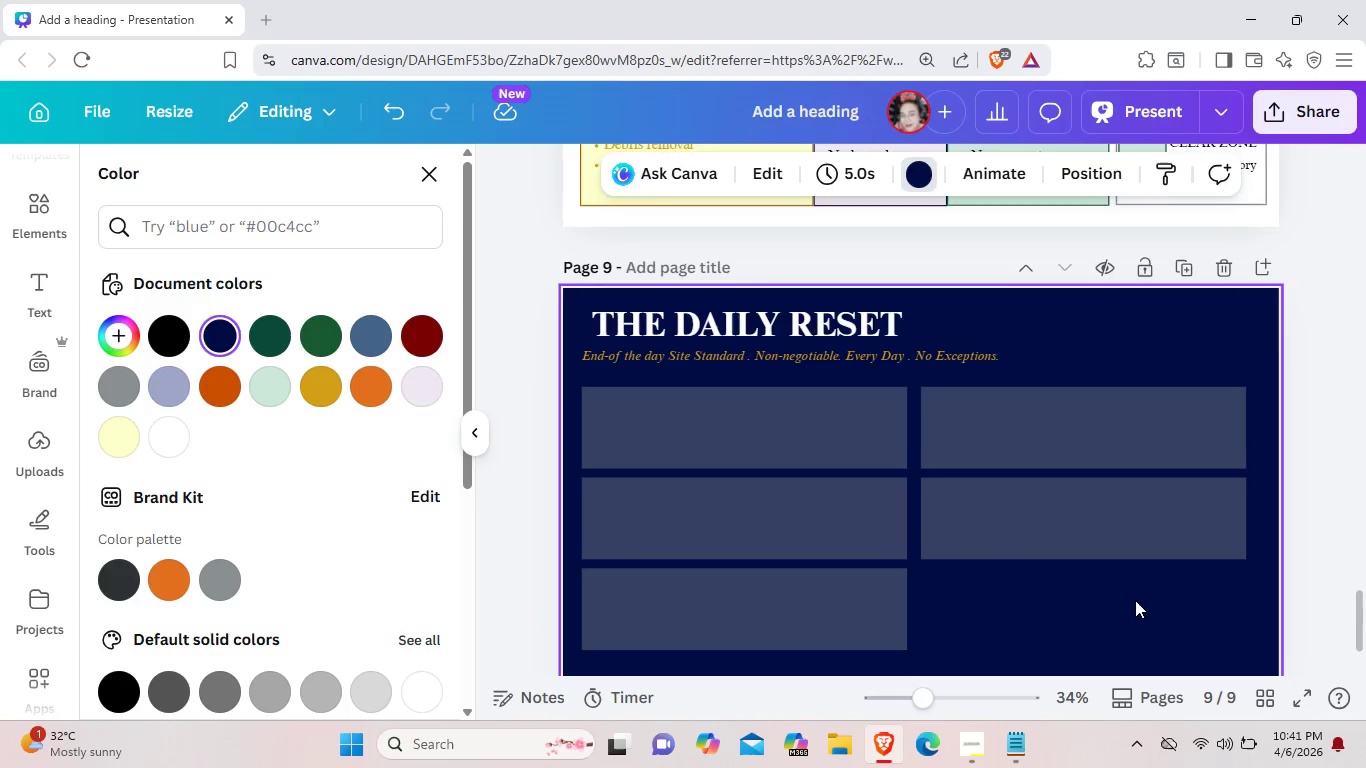 
scroll: coordinate [1134, 600], scroll_direction: down, amount: 1.0
 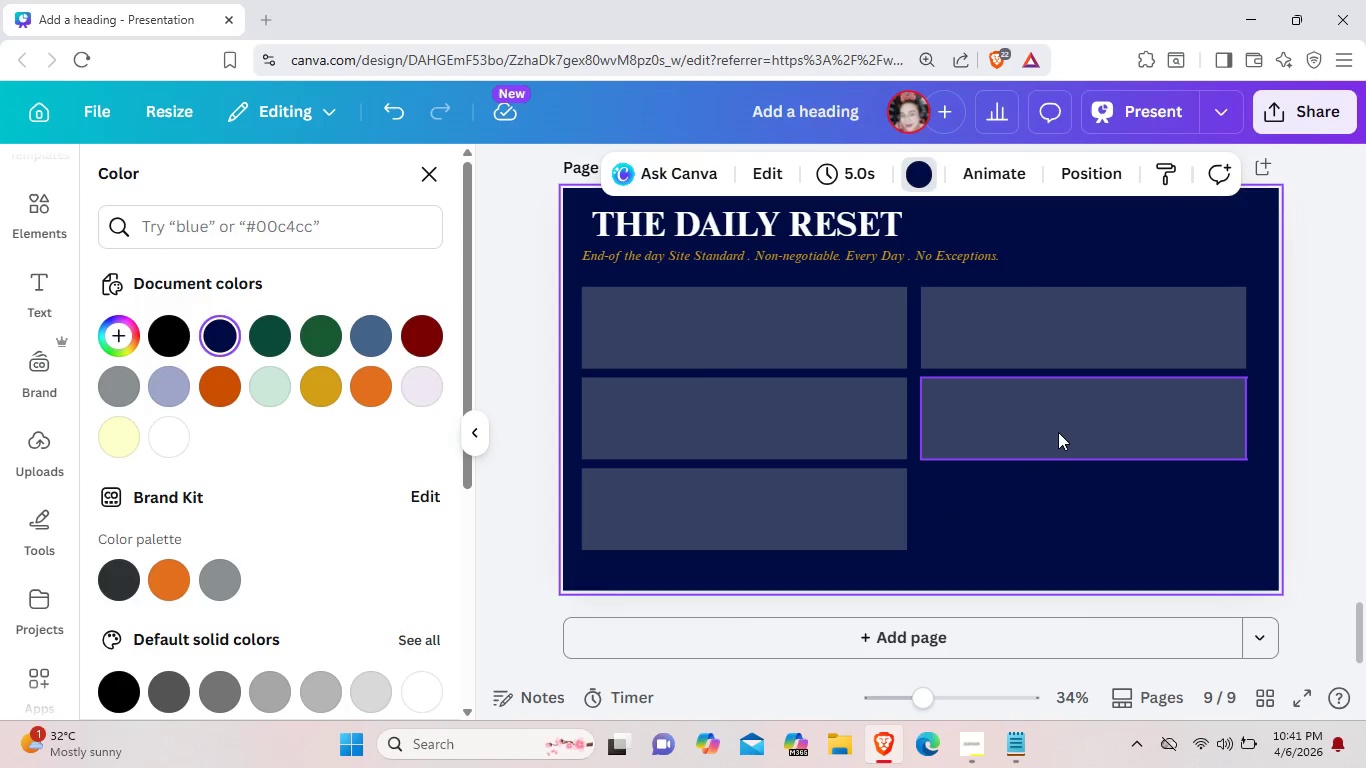 
left_click([1058, 432])
 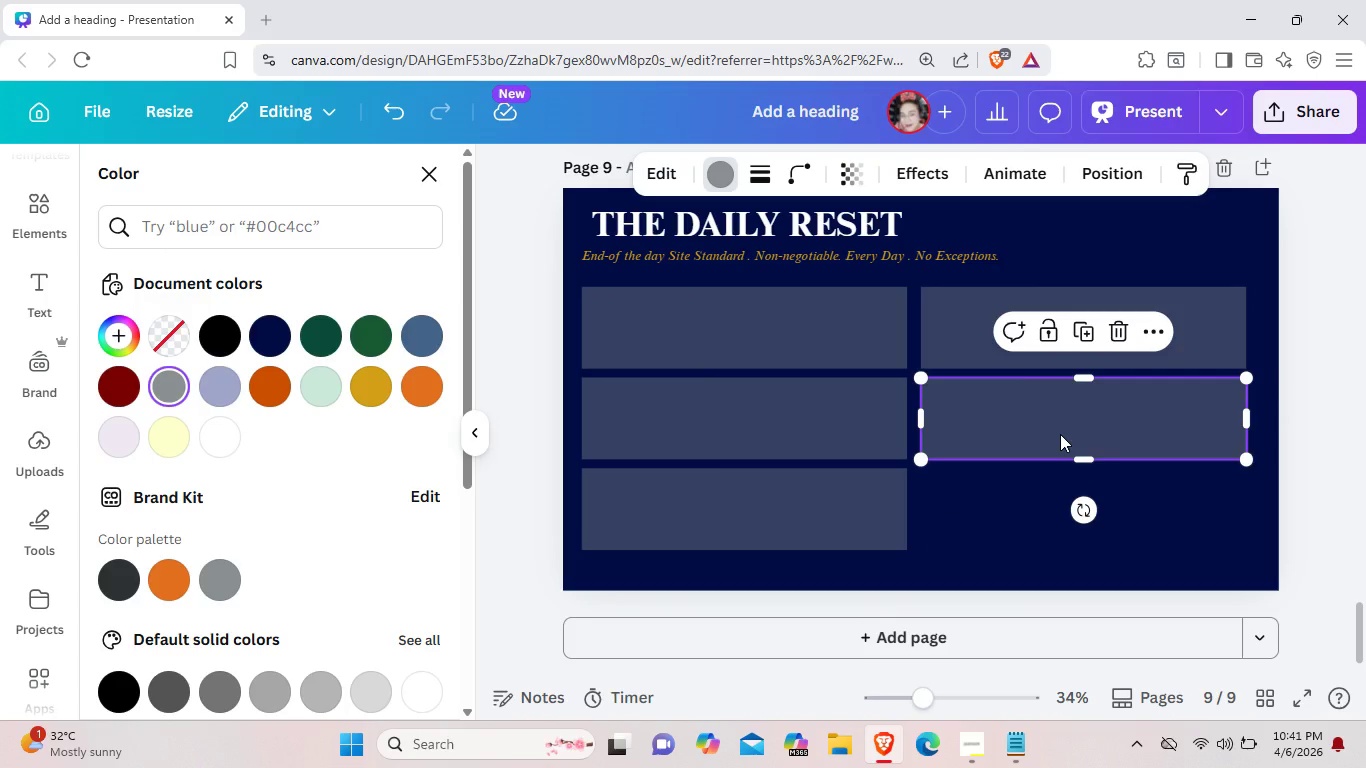 
key(Control+C)
 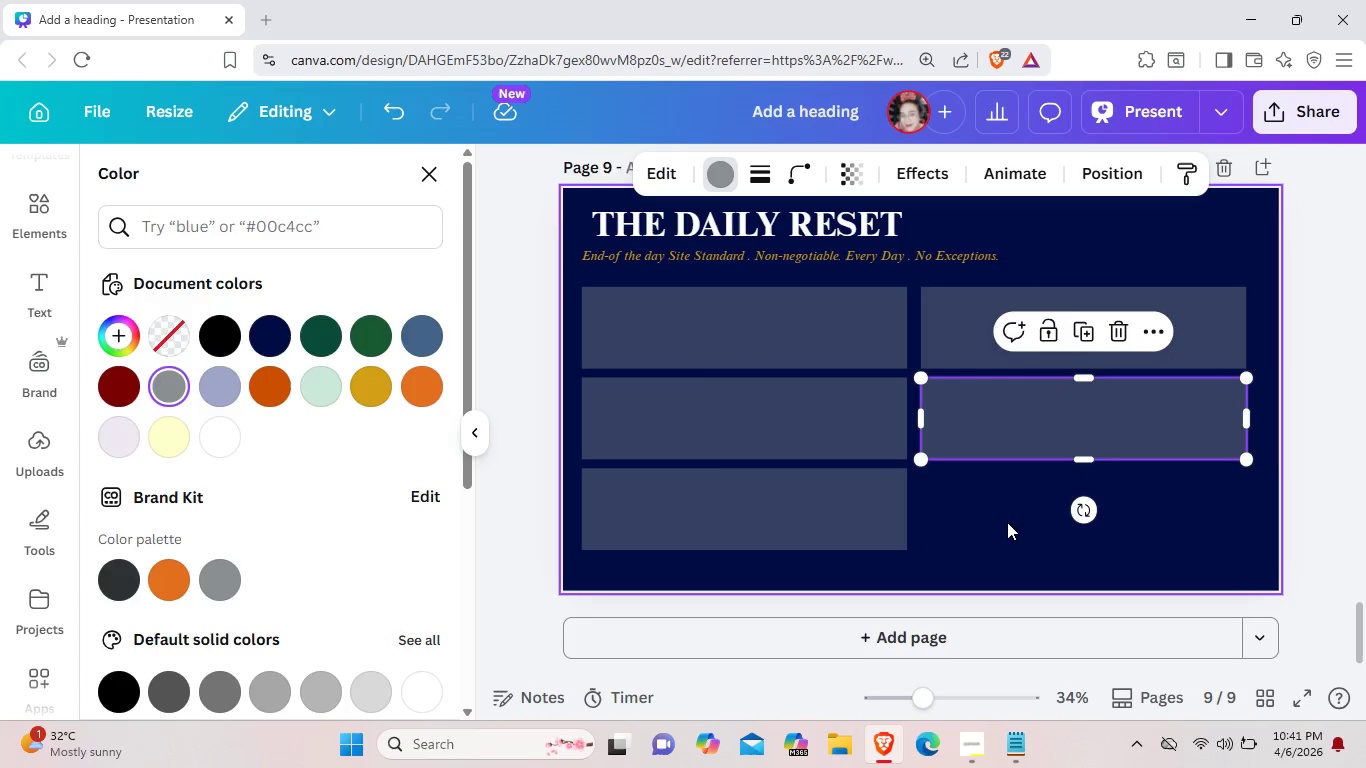 
left_click([1007, 522])
 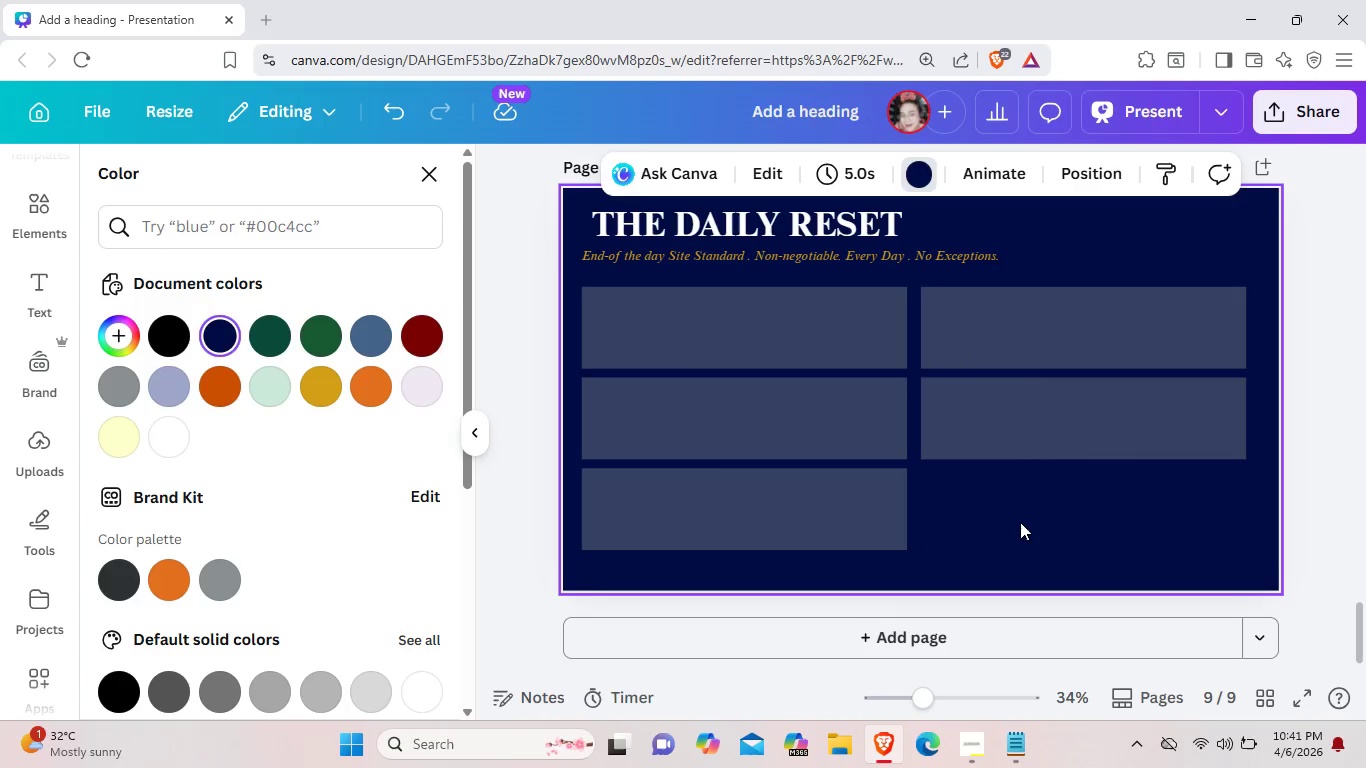 
key(Control+ControlLeft)
 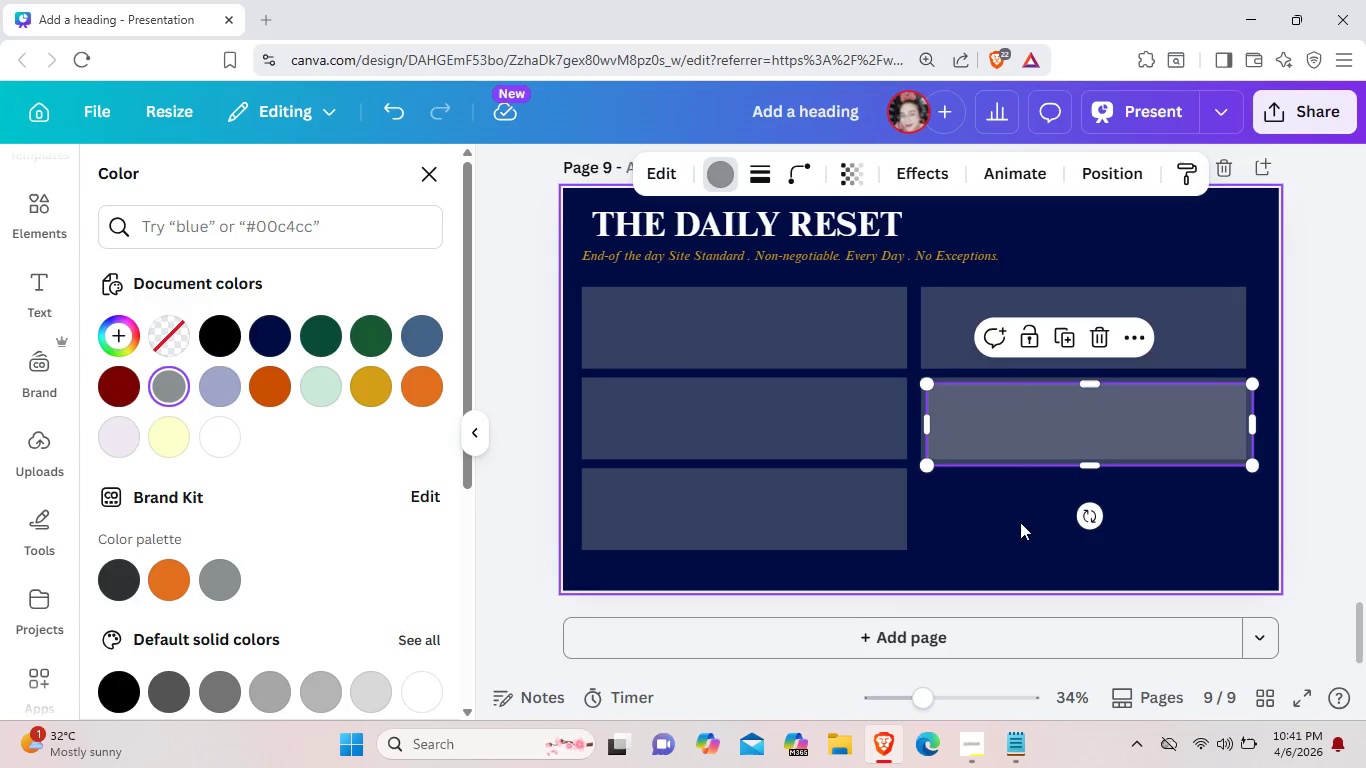 
key(Control+V)
 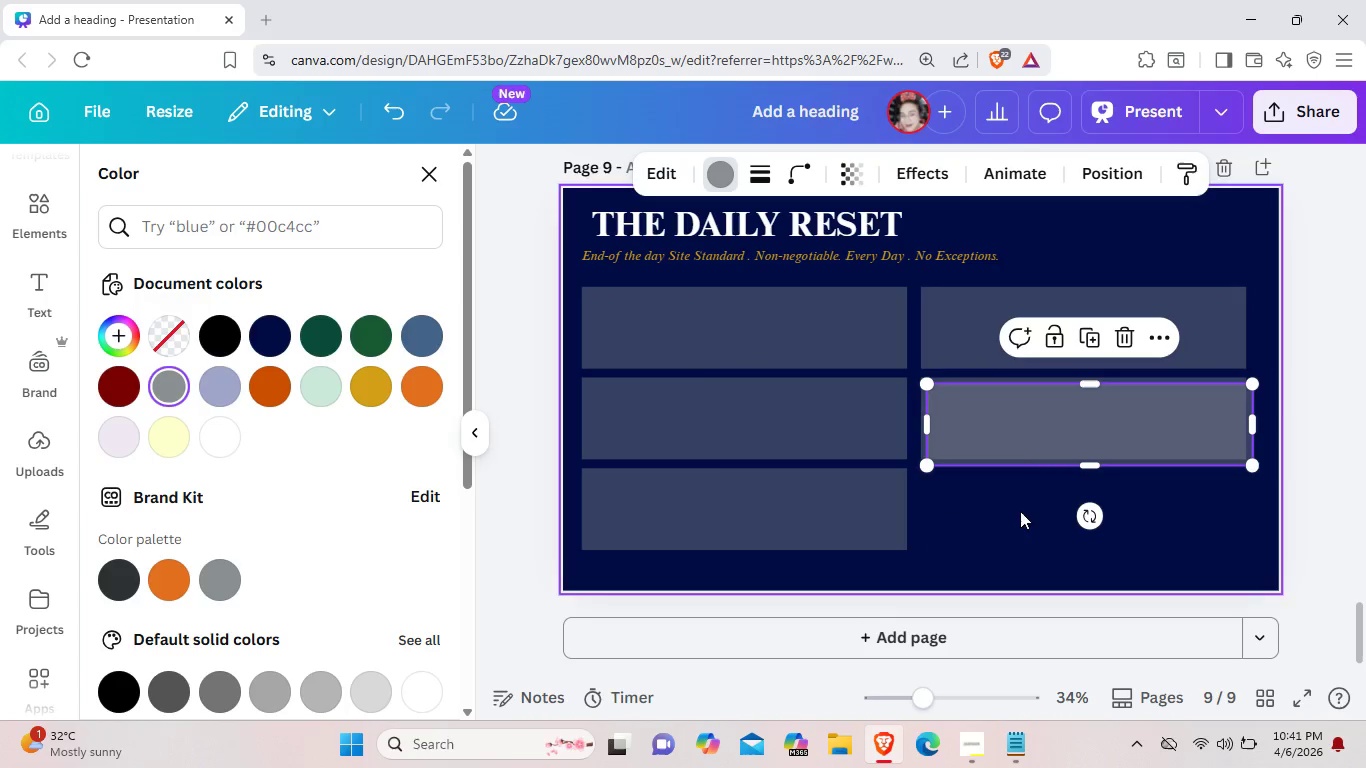 
left_click_drag(start_coordinate=[1020, 522], to_coordinate=[1016, 481])
 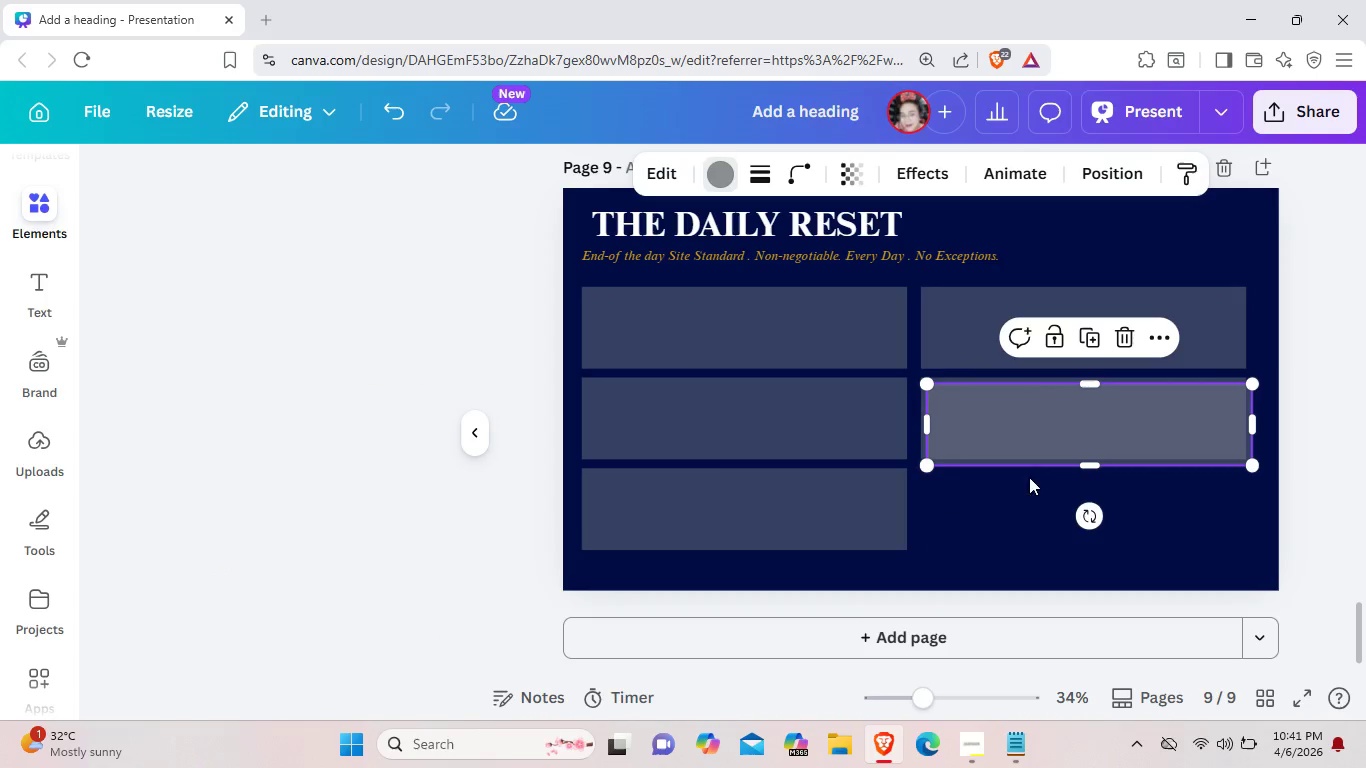 
left_click_drag(start_coordinate=[1016, 423], to_coordinate=[1024, 561])
 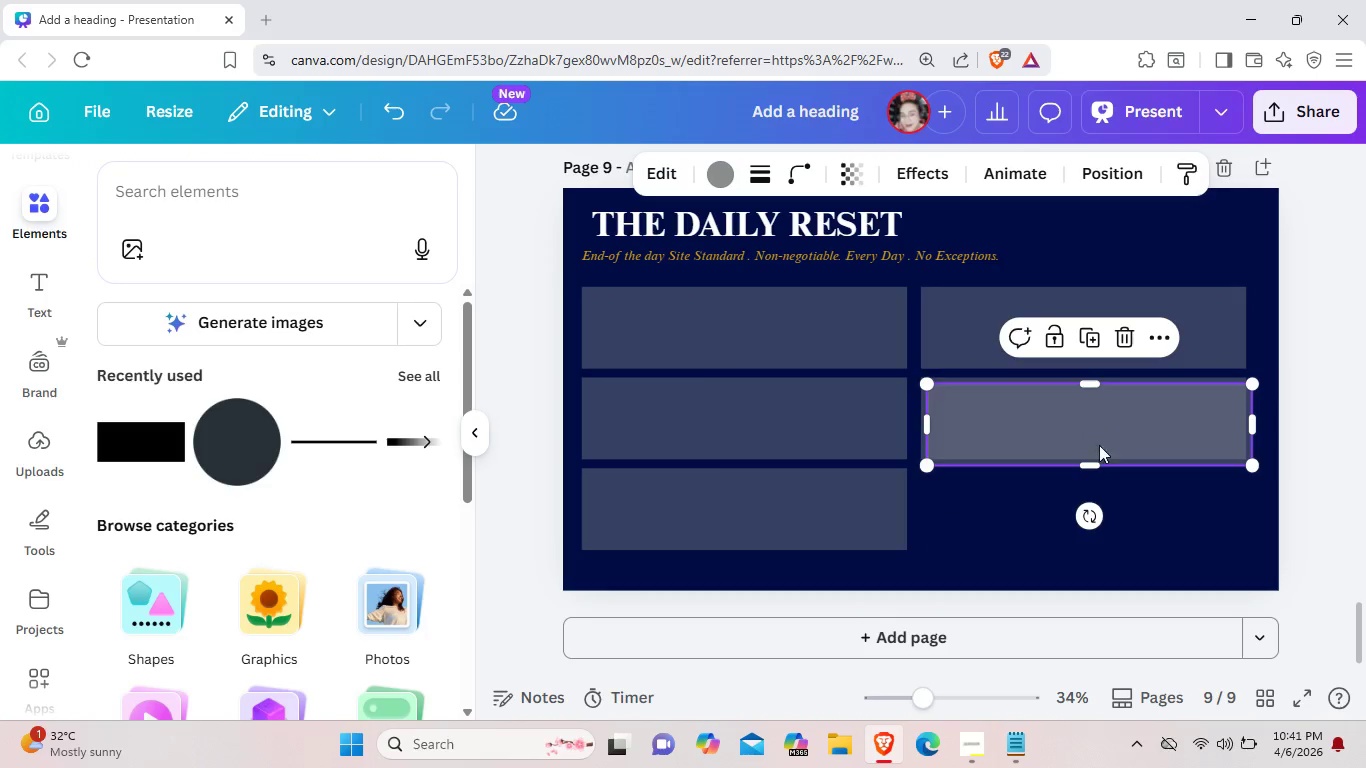 
left_click_drag(start_coordinate=[1091, 423], to_coordinate=[1085, 508])
 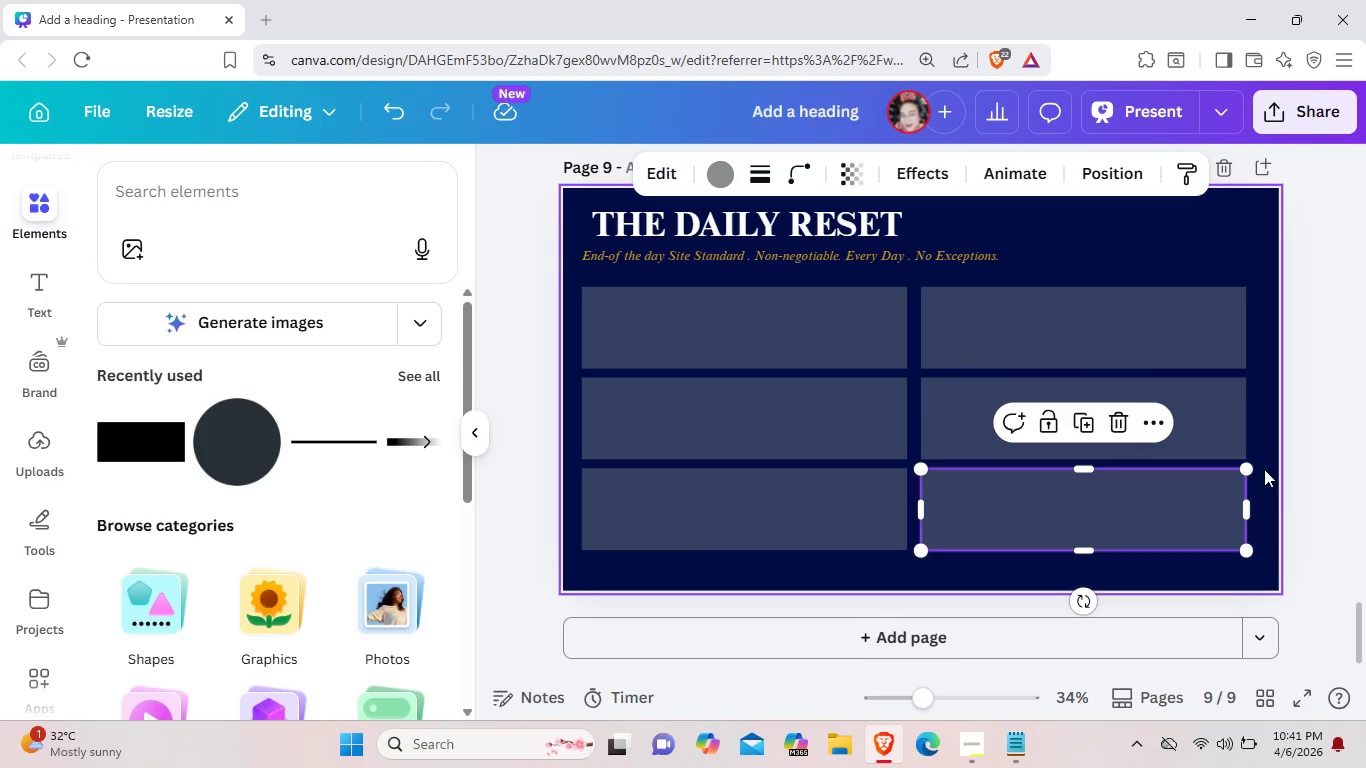 
left_click([1264, 469])
 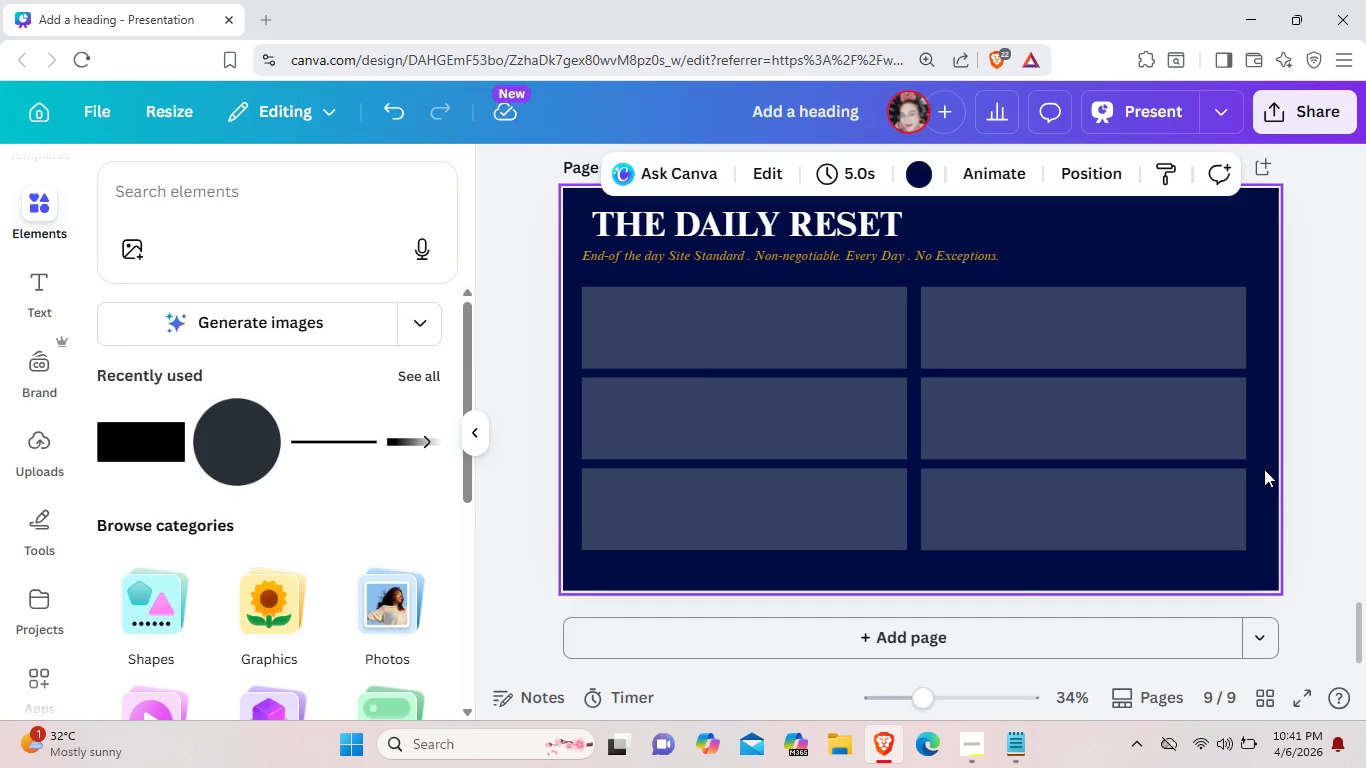 
wait(12.83)
 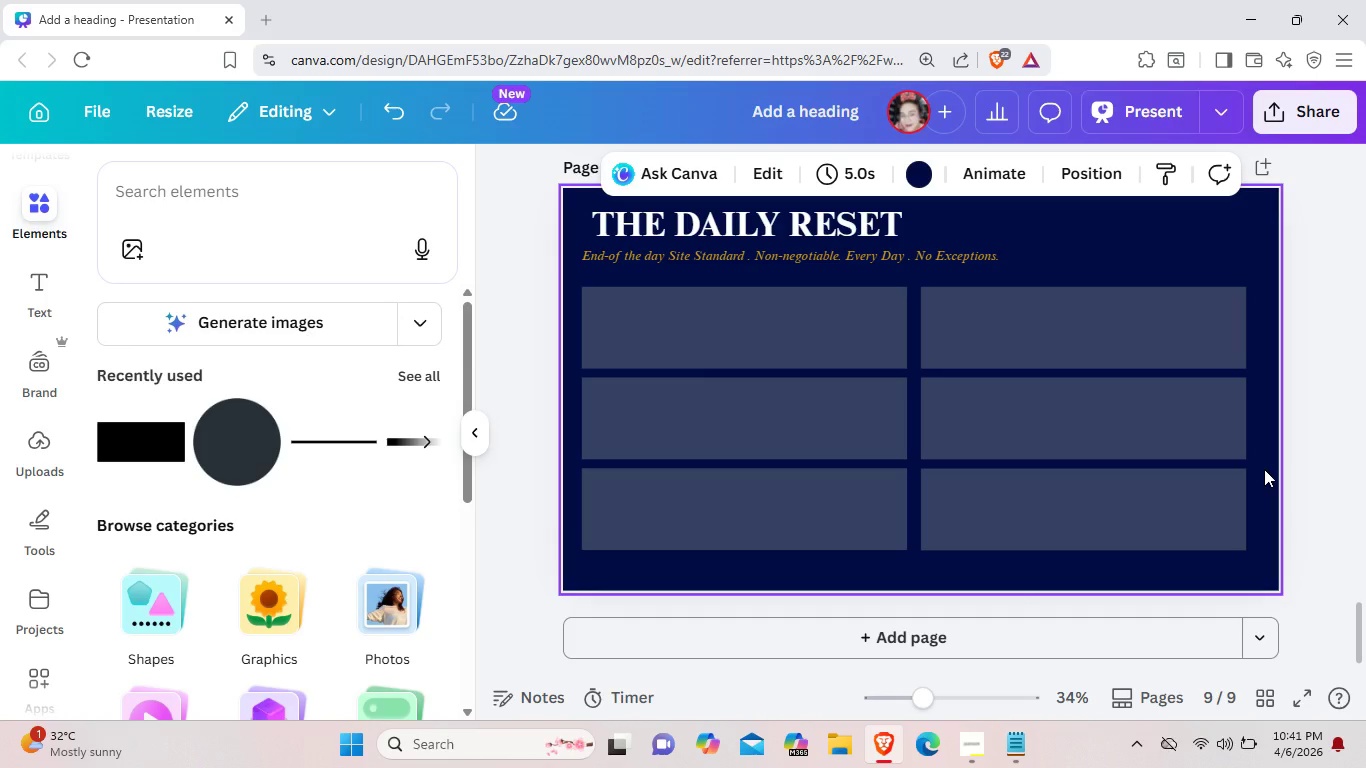 
left_click([1215, 335])
 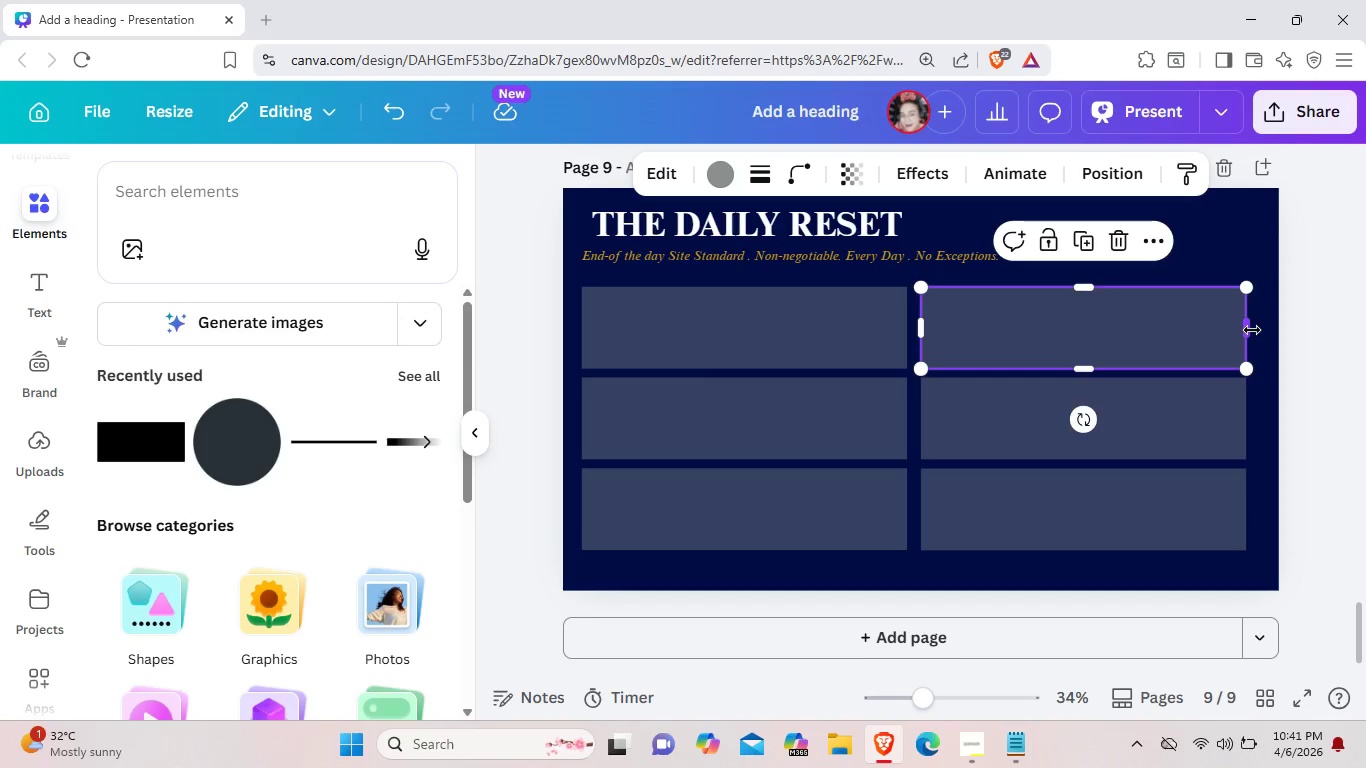 
left_click_drag(start_coordinate=[1252, 330], to_coordinate=[1263, 329])
 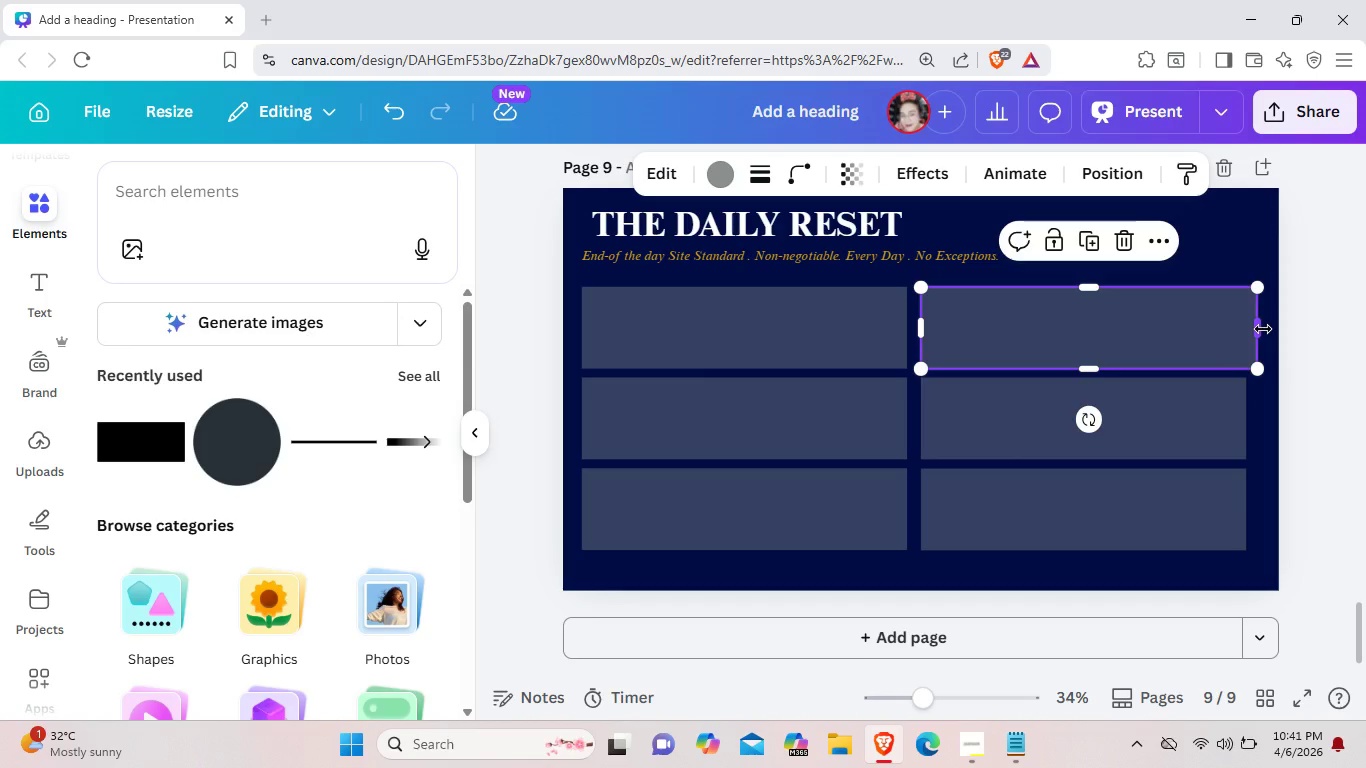 
key(Control+ControlLeft)
 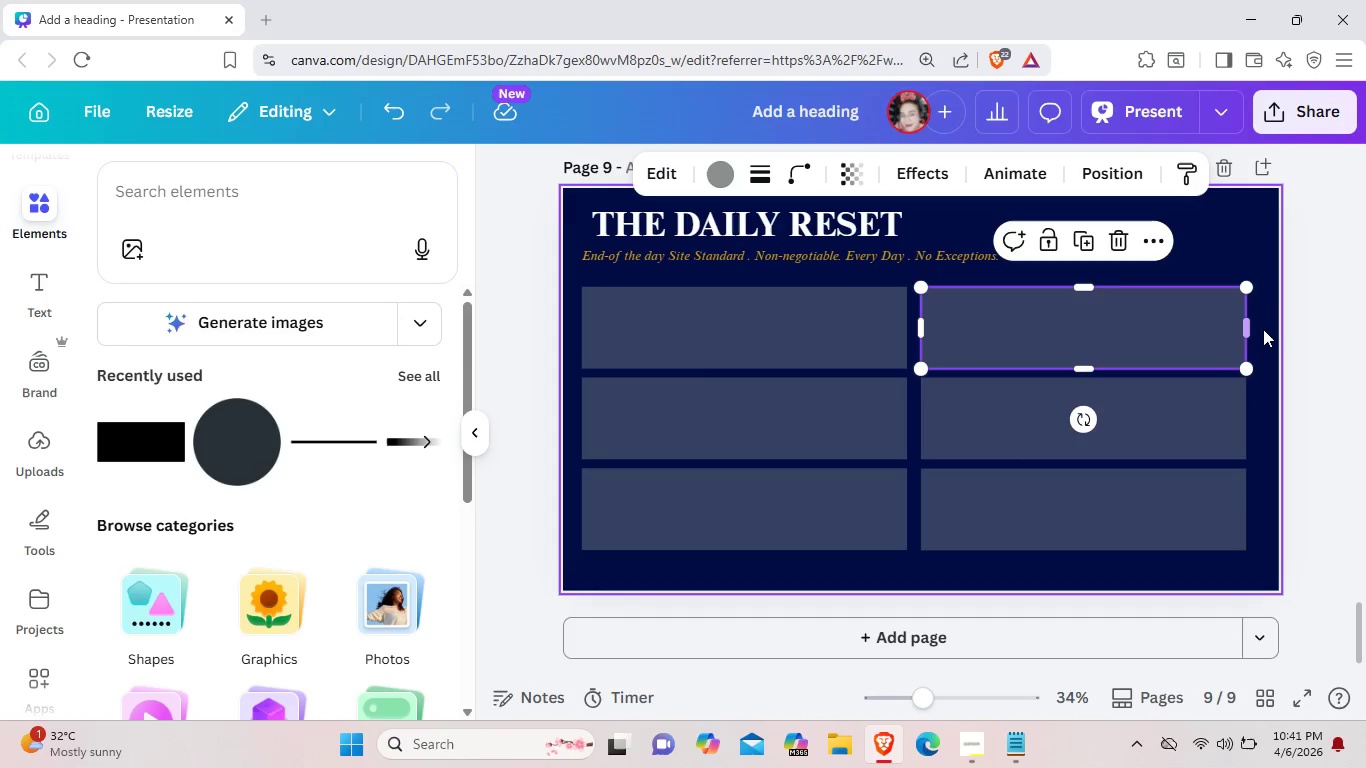 
key(Control+Z)
 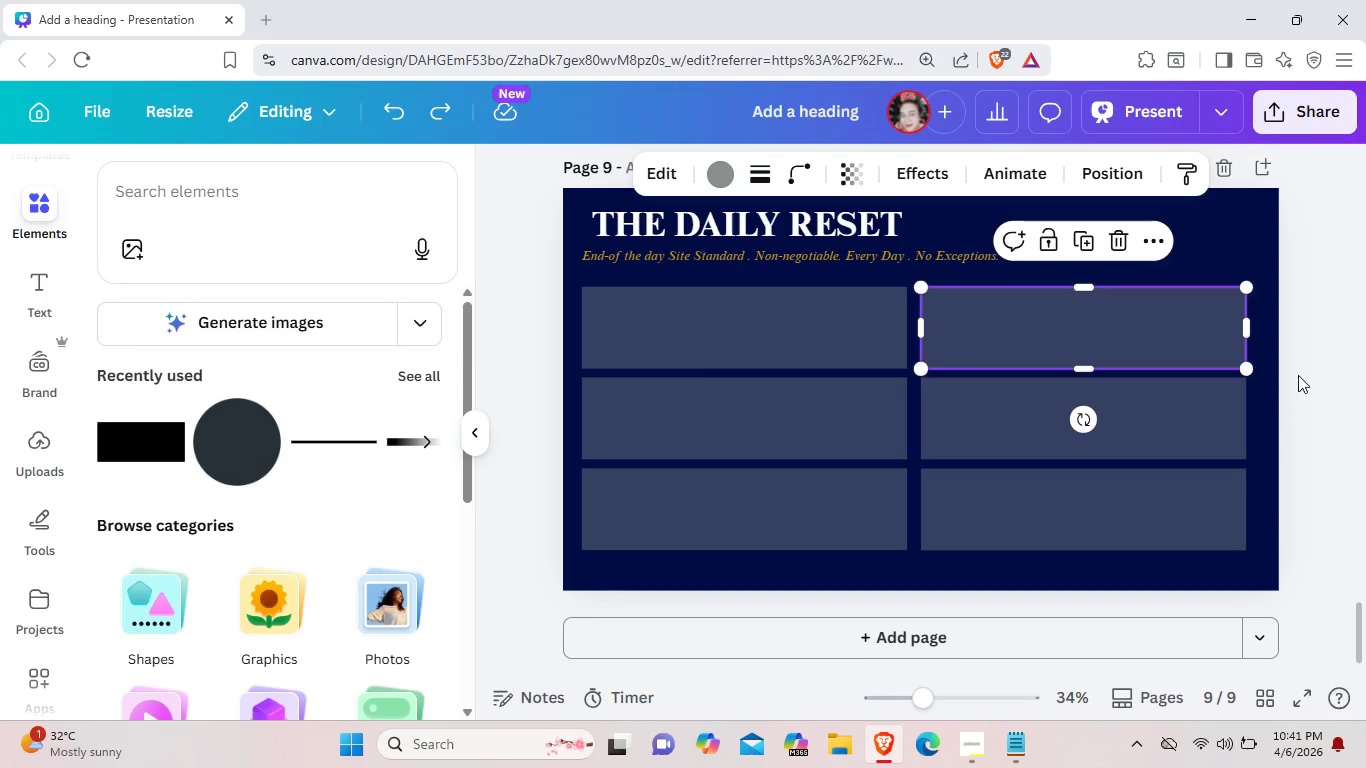 
left_click([1300, 378])
 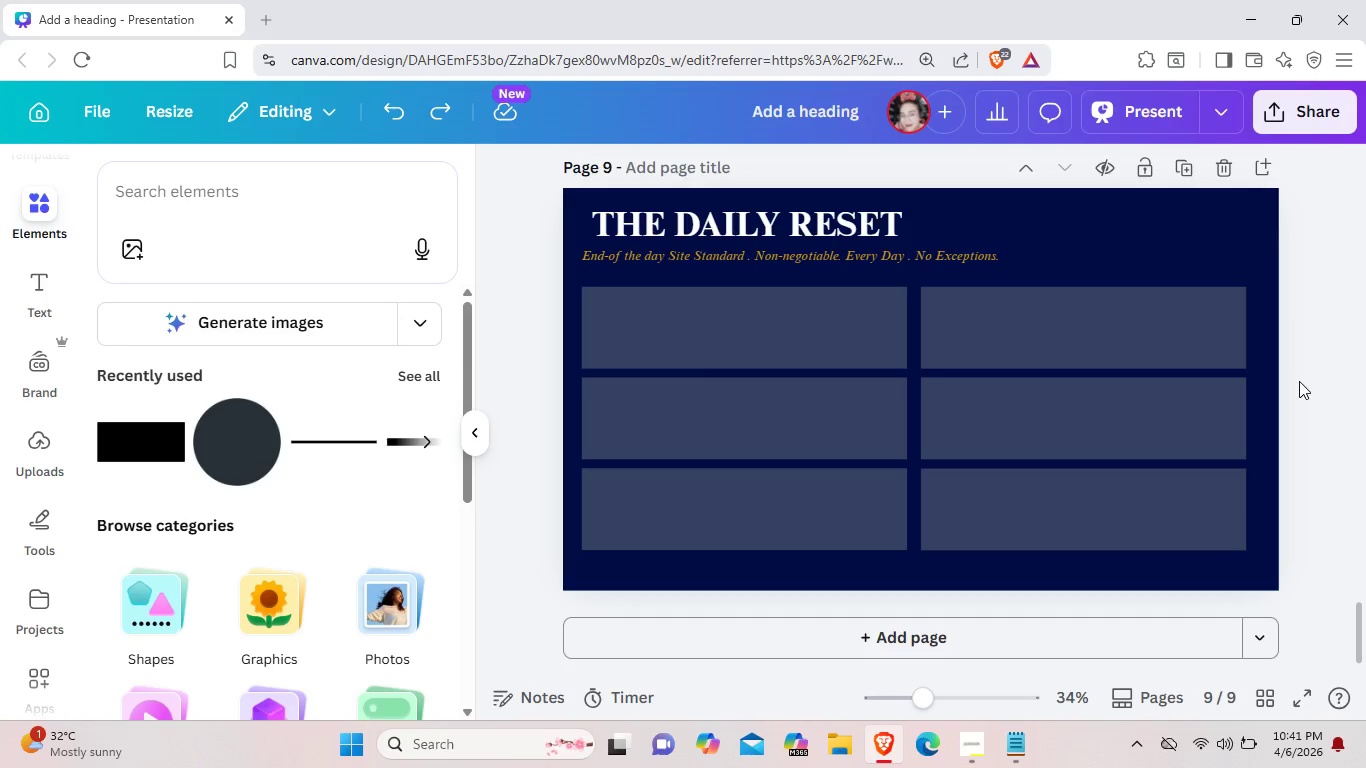 
wait(6.5)
 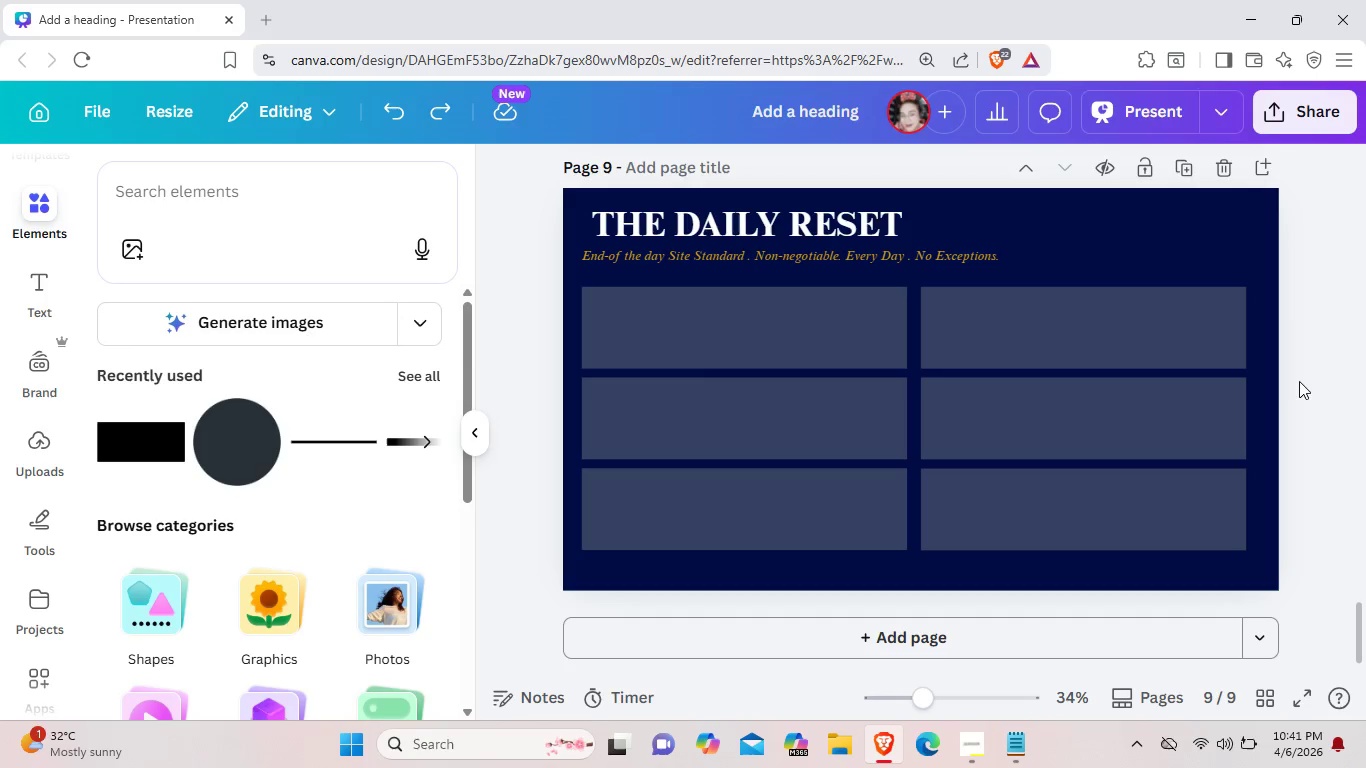 
left_click([1161, 637])
 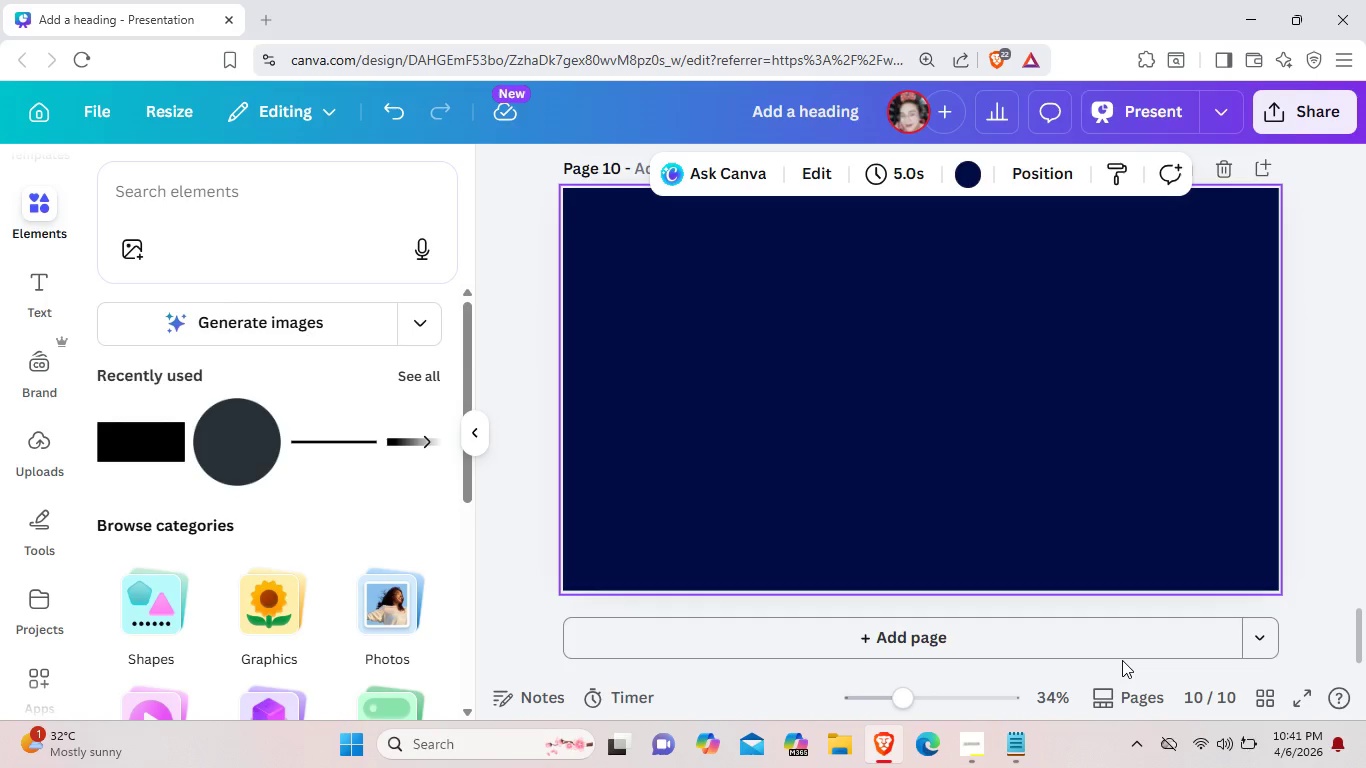 
scroll: coordinate [1122, 660], scroll_direction: up, amount: 3.0
 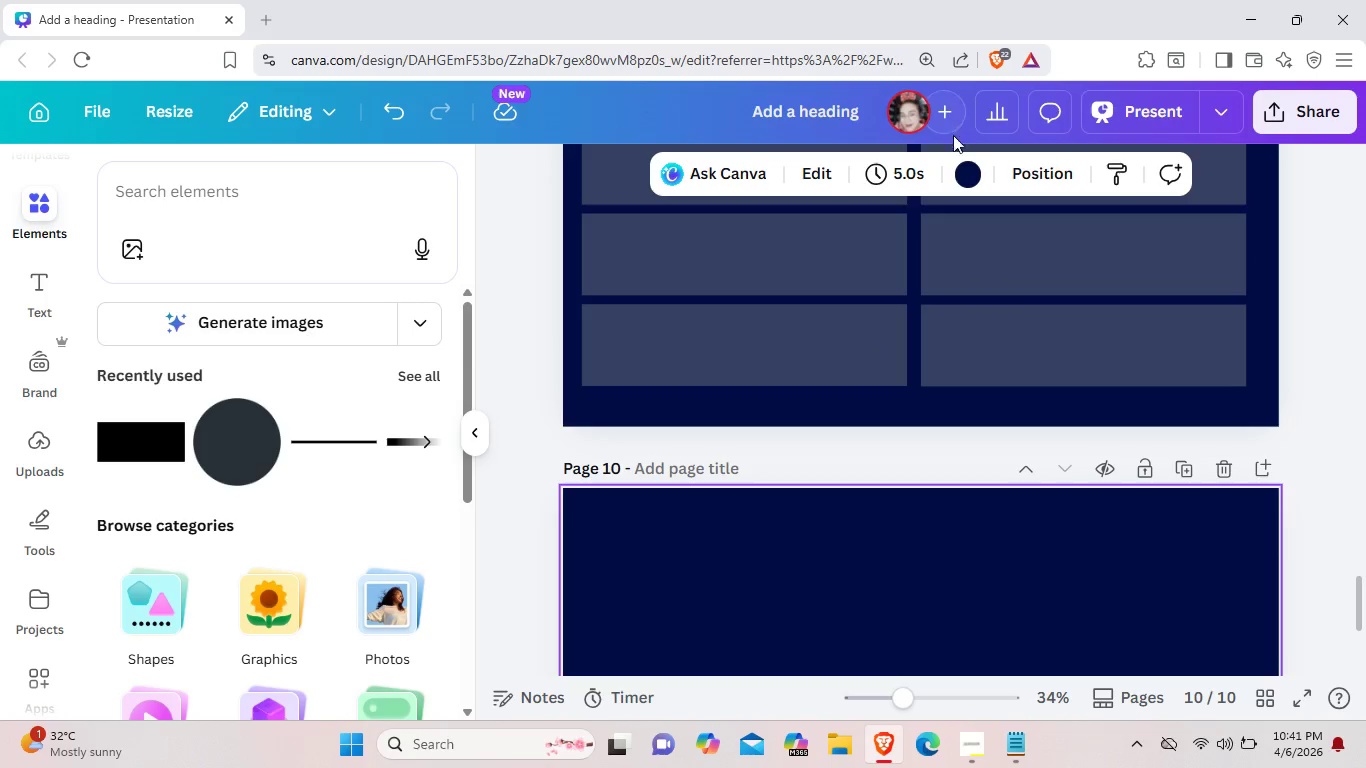 
left_click([962, 167])
 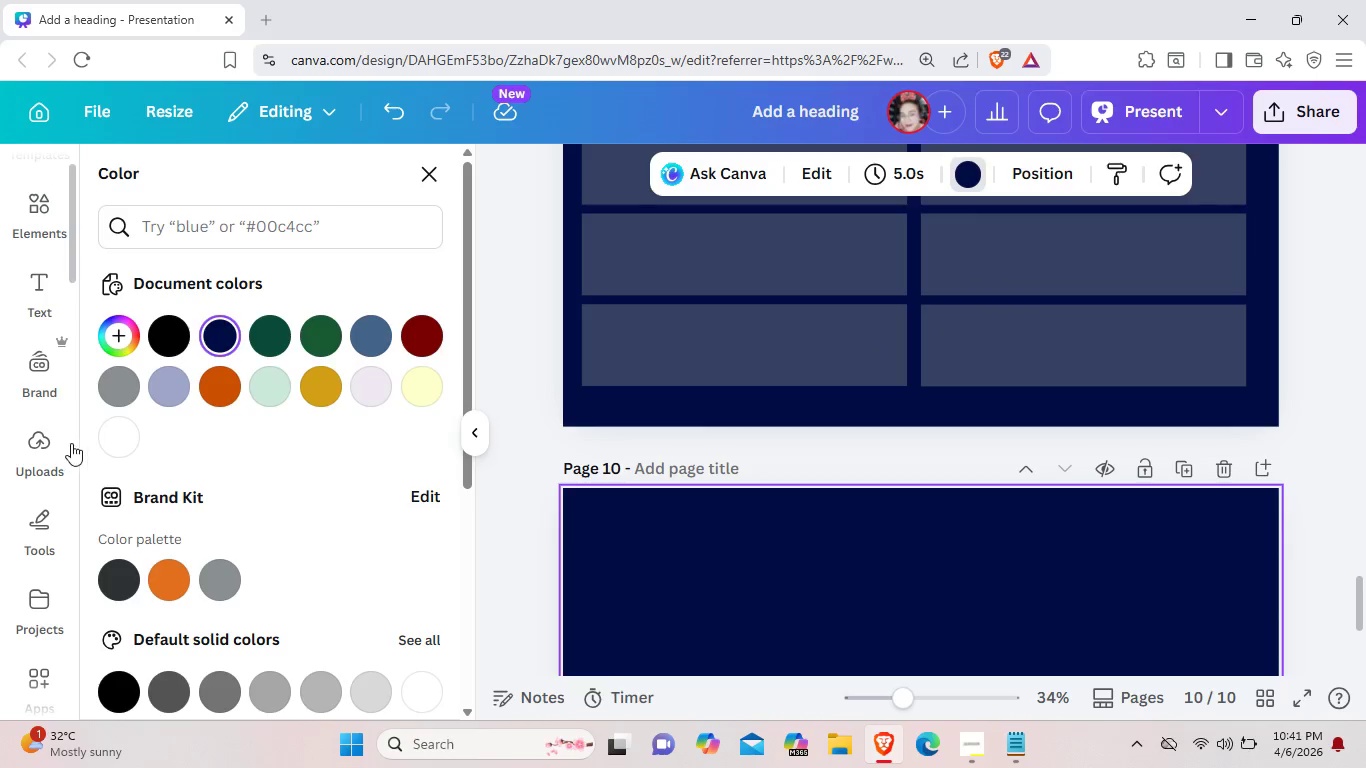 
left_click([107, 434])
 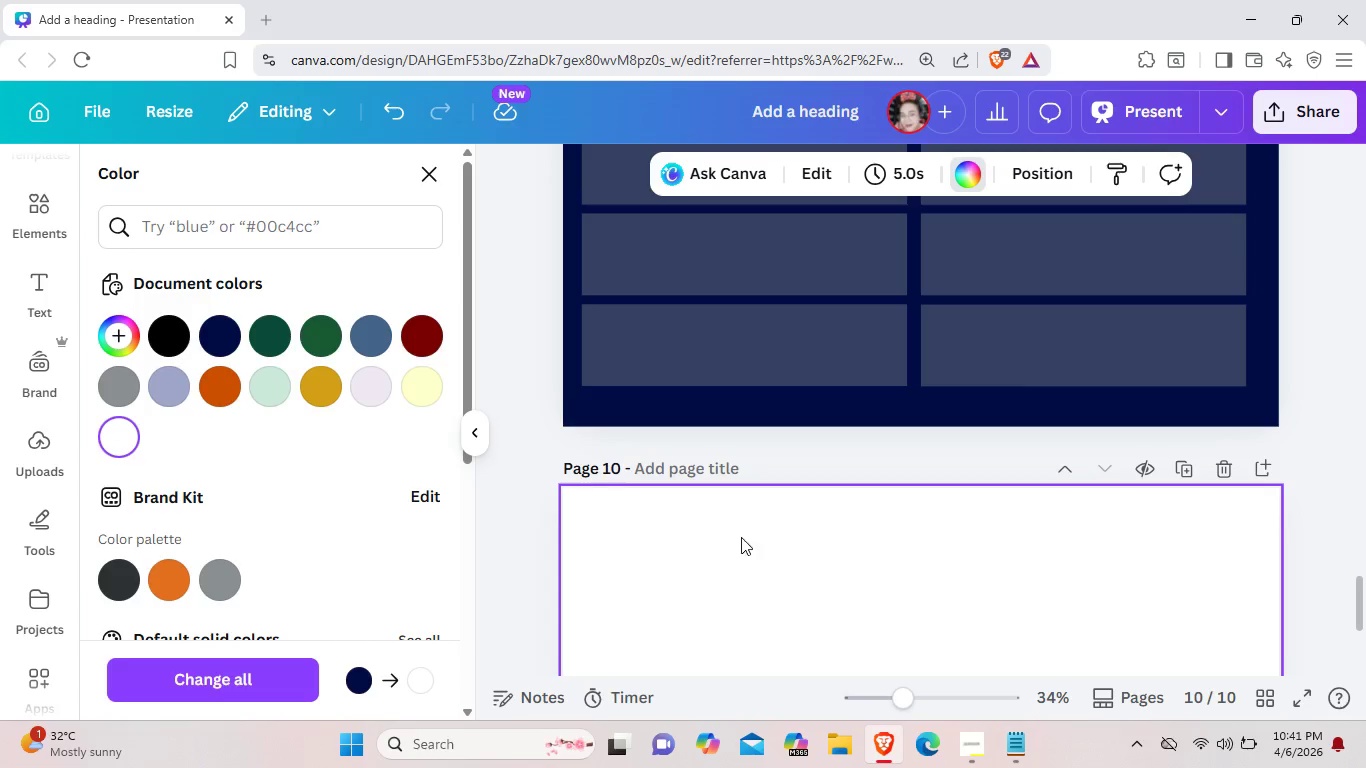 
scroll: coordinate [766, 565], scroll_direction: down, amount: 5.0
 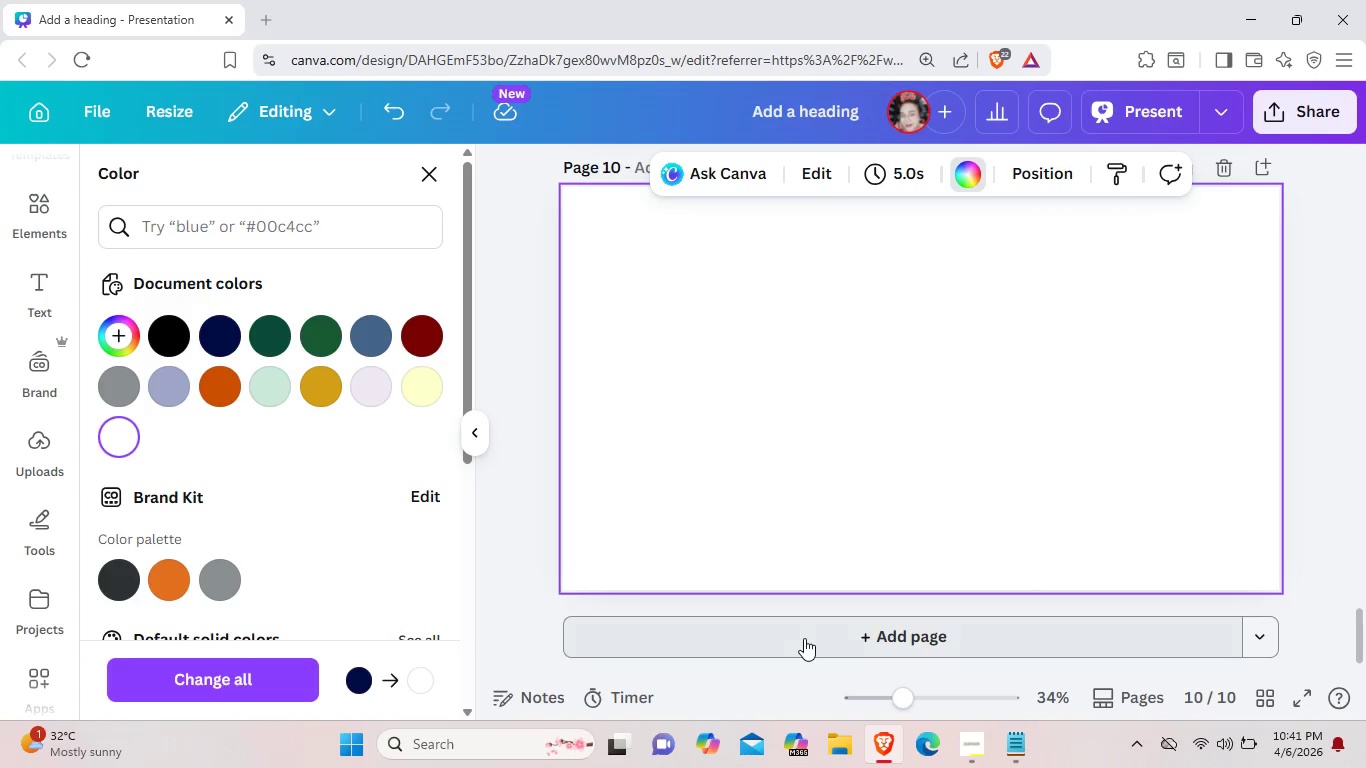 
left_click([804, 638])
 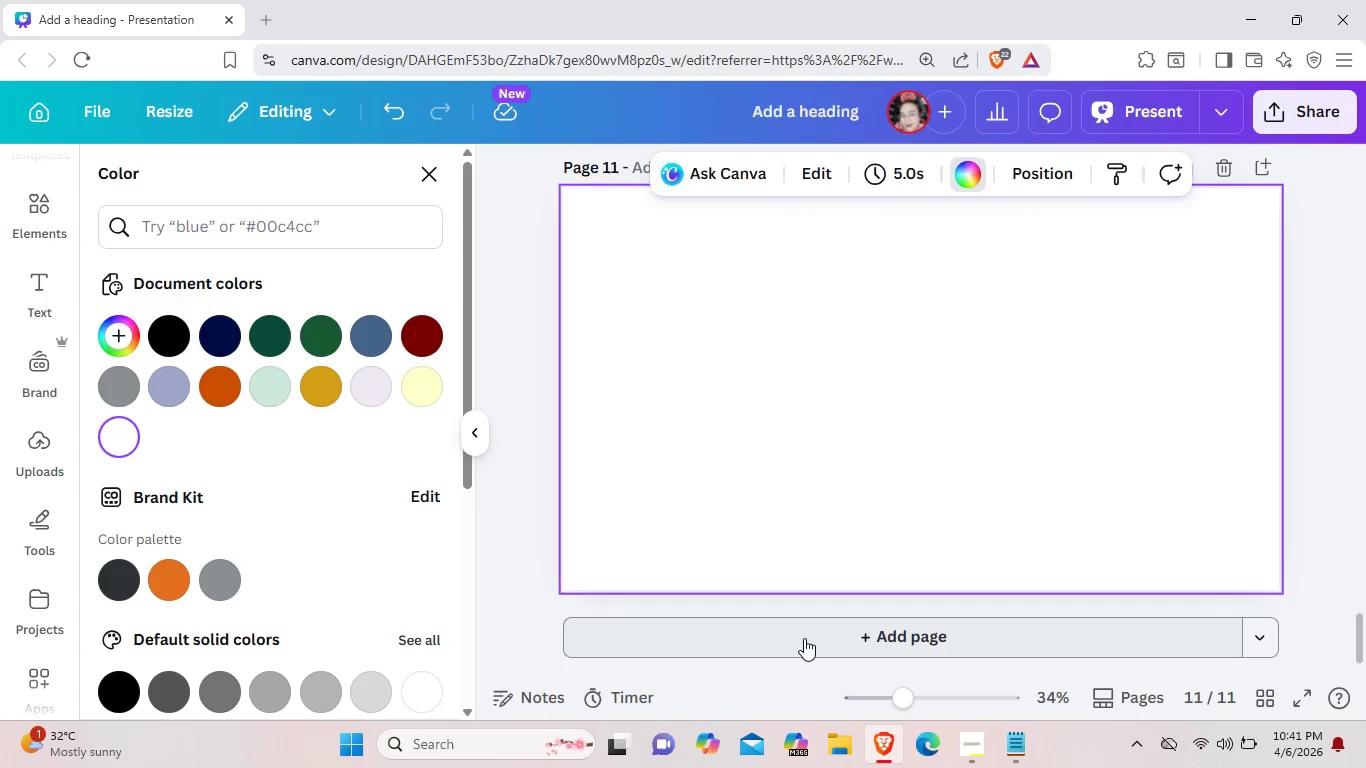 
scroll: coordinate [804, 638], scroll_direction: up, amount: 2.0
 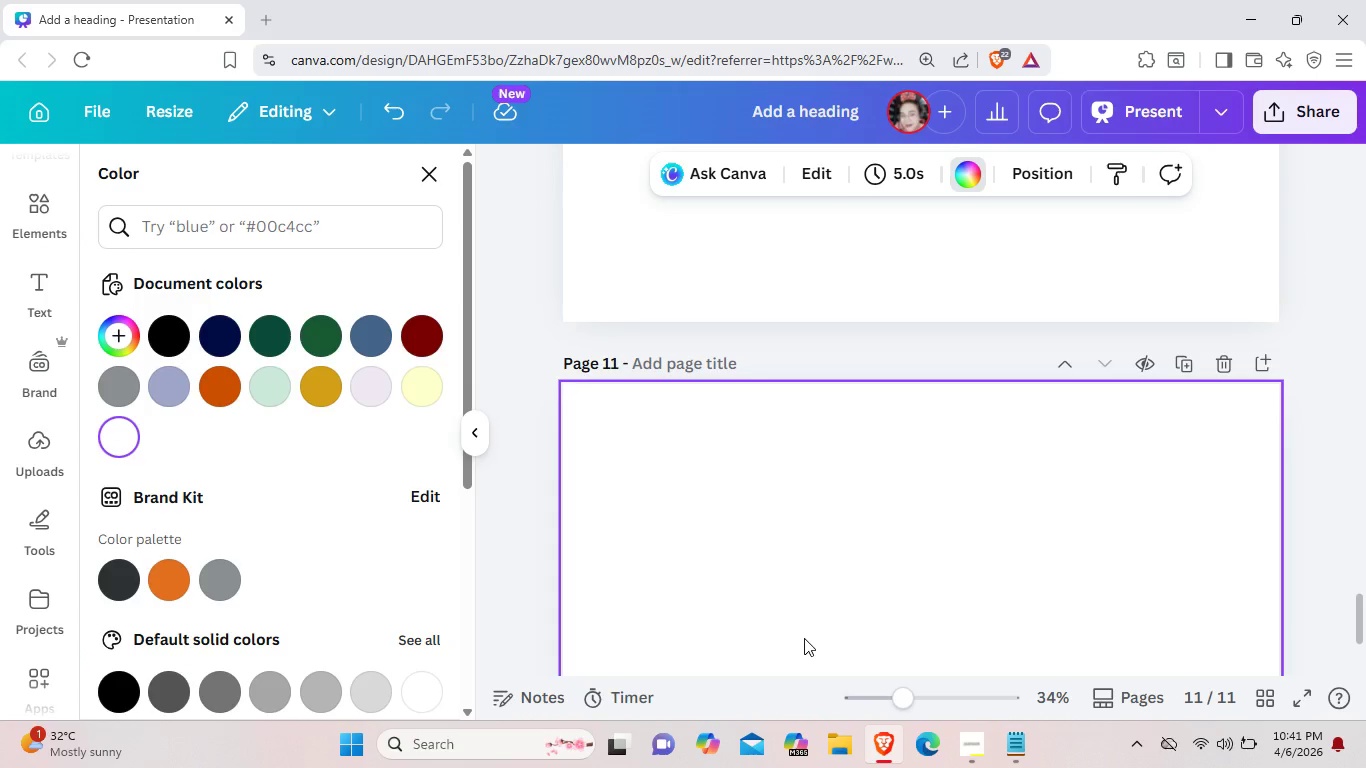 
scroll: coordinate [804, 638], scroll_direction: down, amount: 4.0
 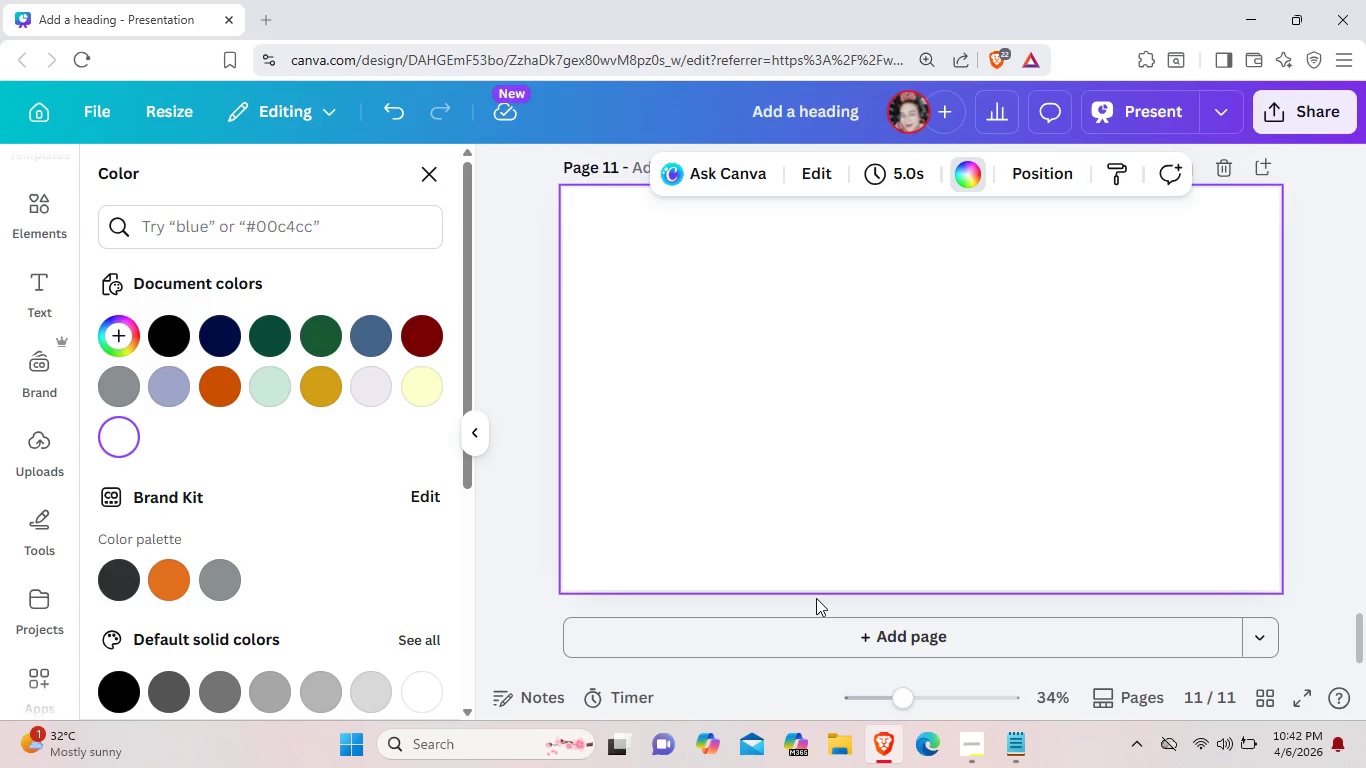 
wait(17.02)
 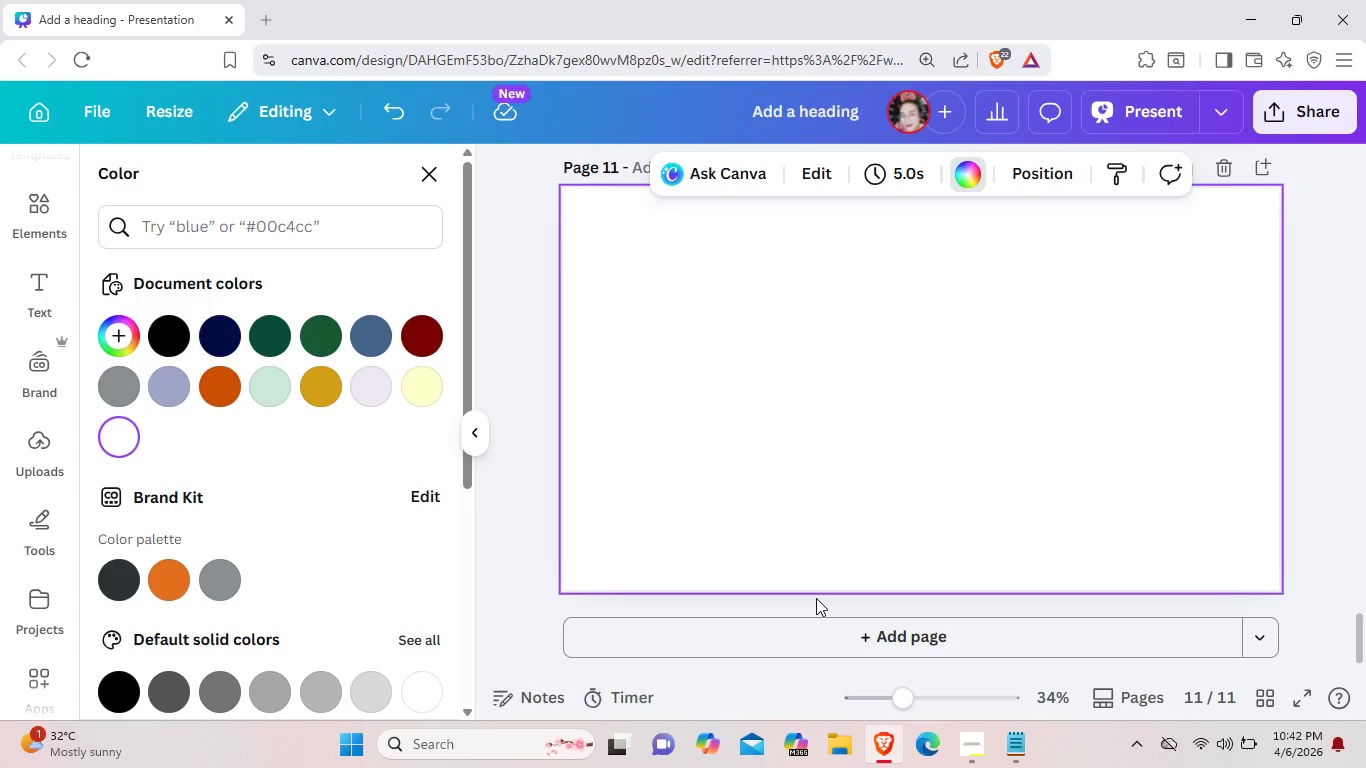 
scroll: coordinate [818, 593], scroll_direction: up, amount: 1.0
 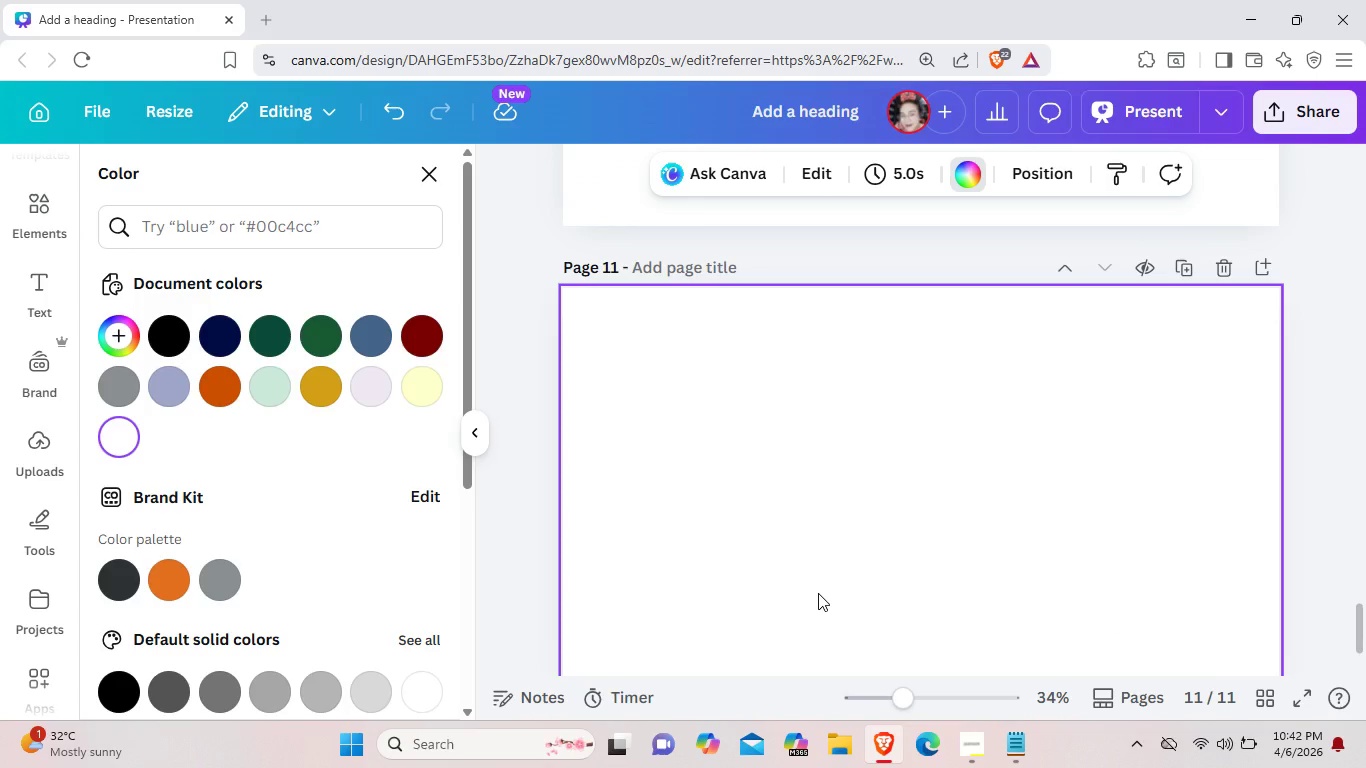 
scroll: coordinate [818, 593], scroll_direction: down, amount: 2.0
 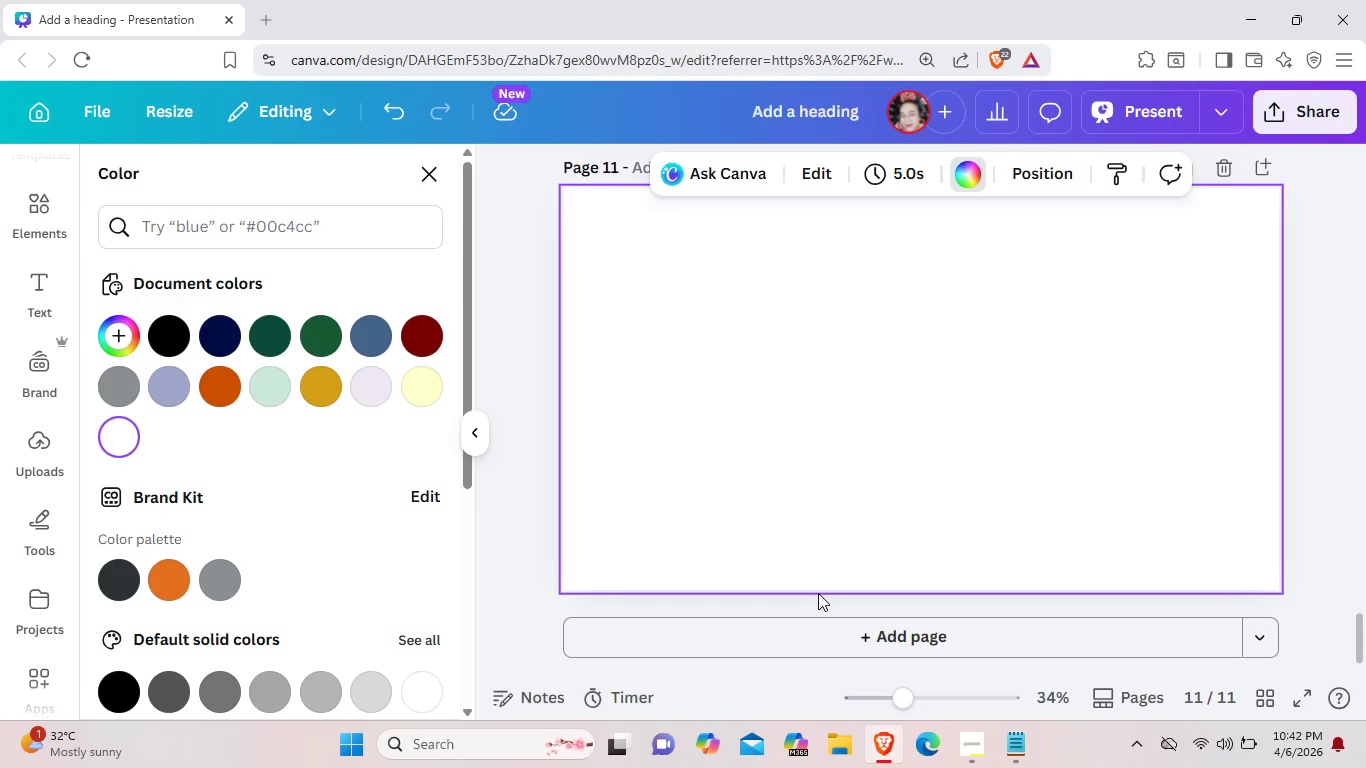 
wait(11.41)
 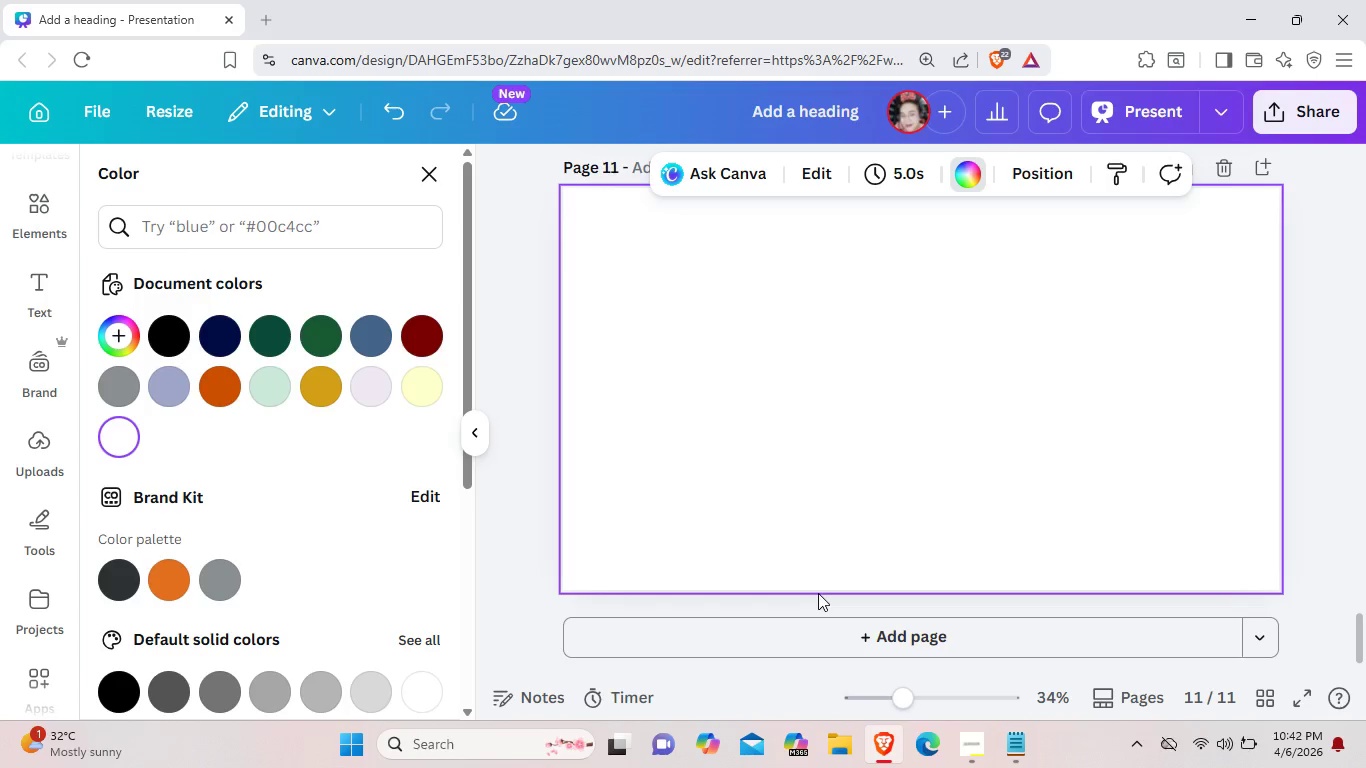 
scroll: coordinate [828, 577], scroll_direction: down, amount: 2.0
 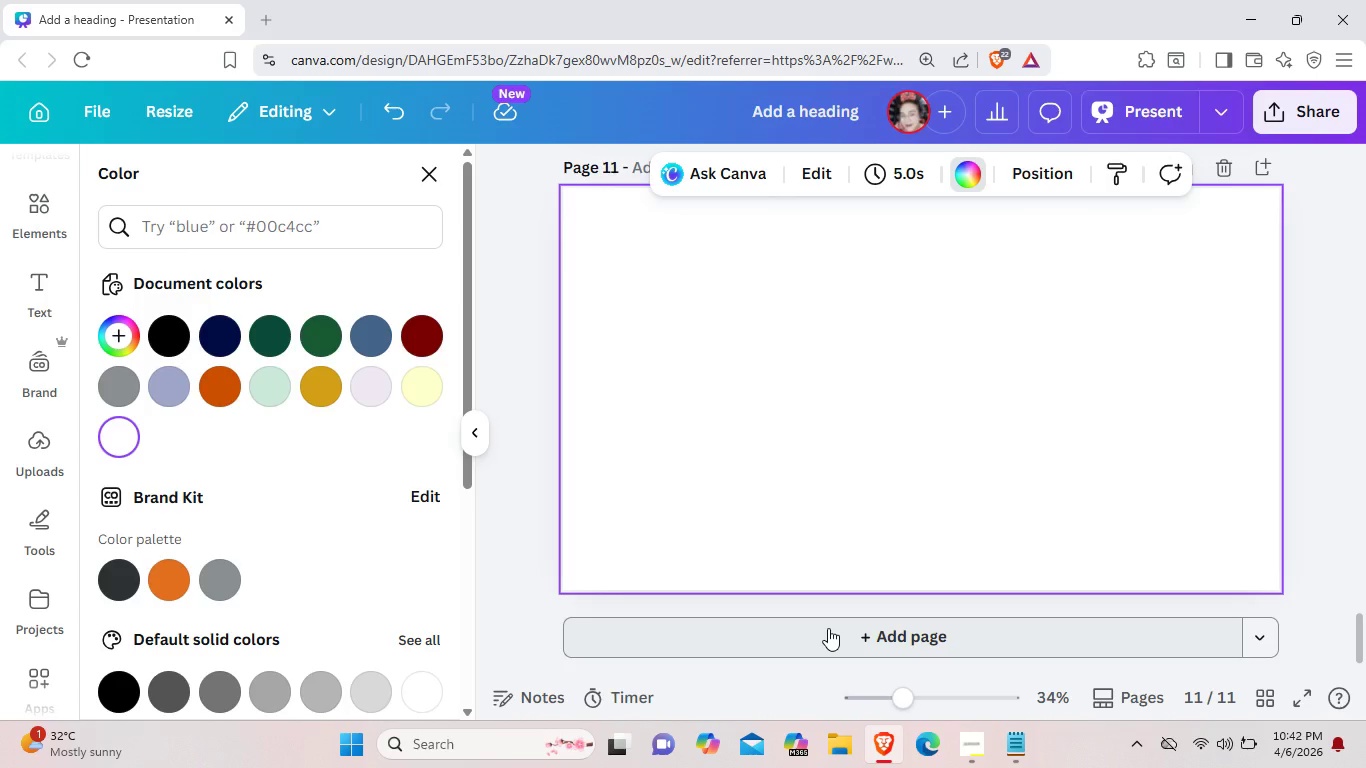 
scroll: coordinate [828, 628], scroll_direction: up, amount: 2.0
 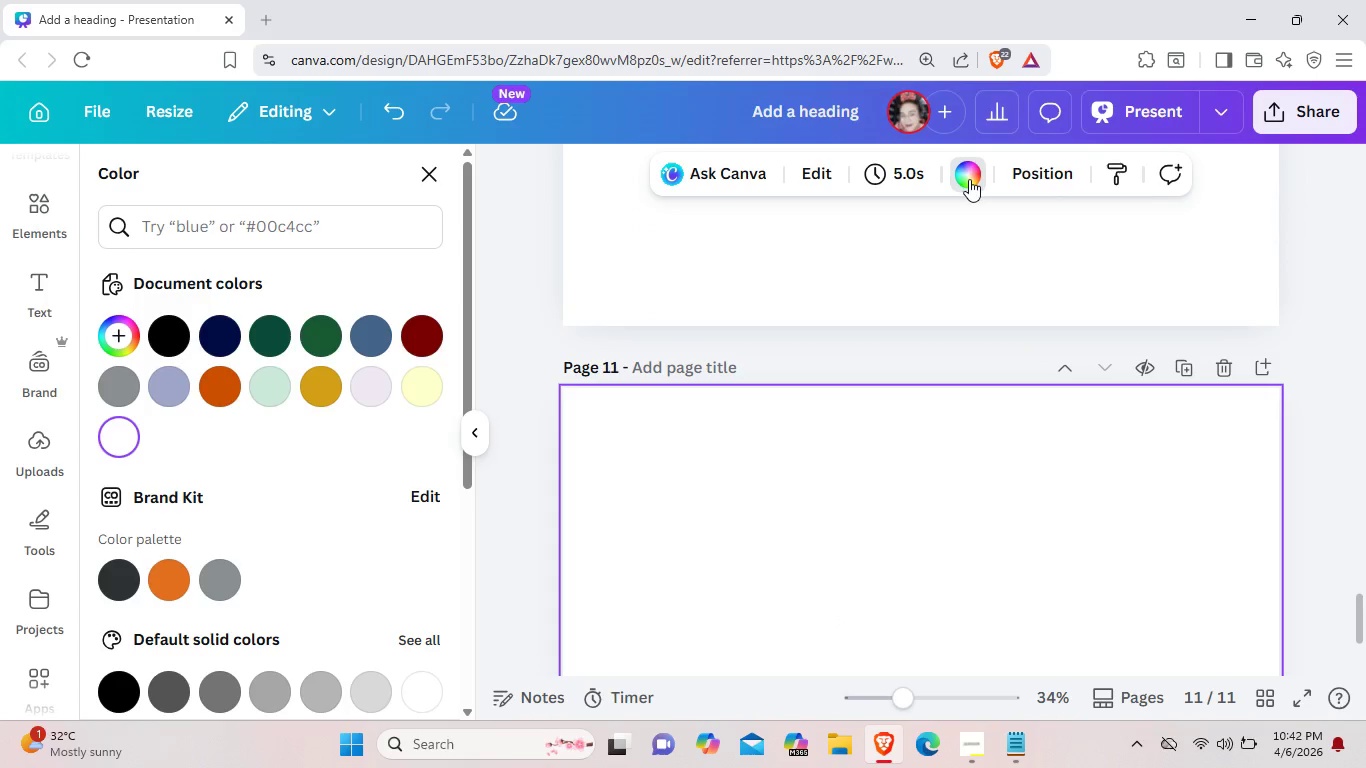 
left_click([969, 179])
 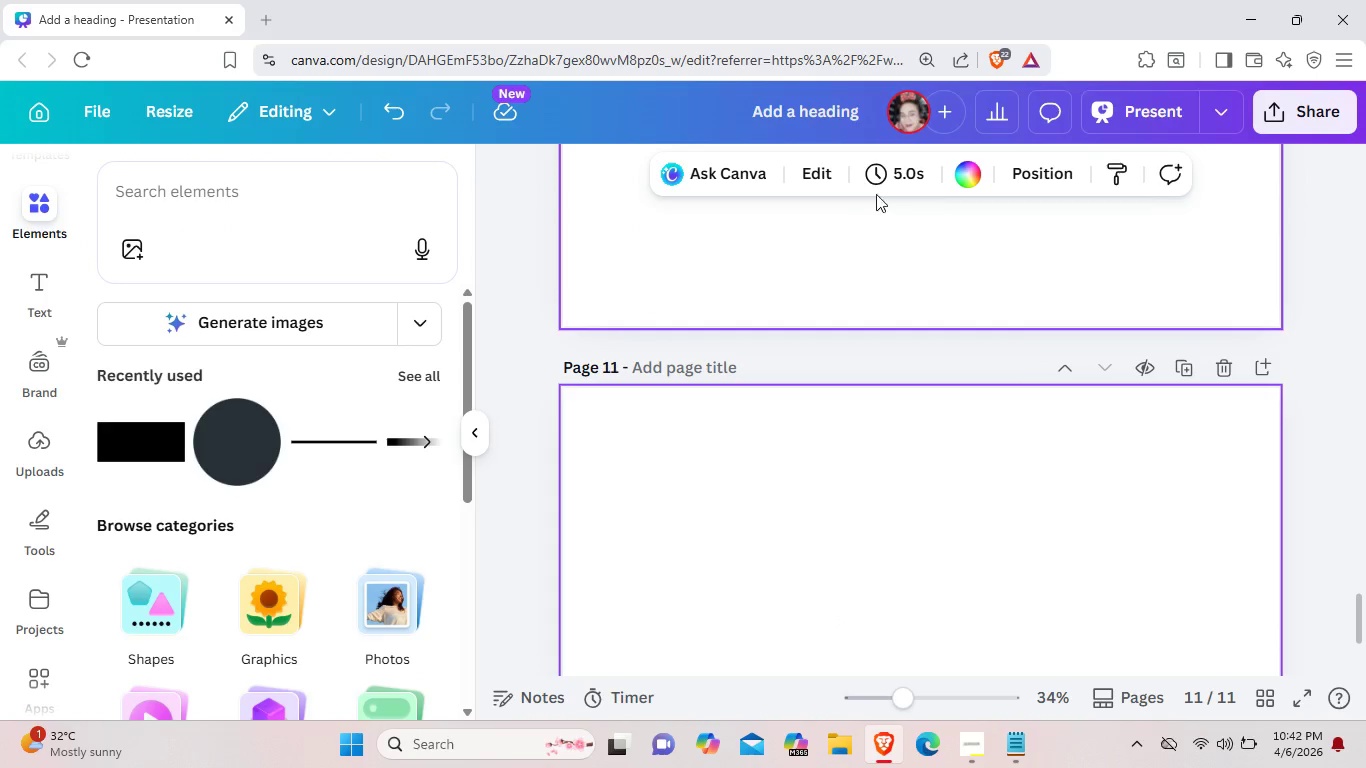 
left_click([976, 174])
 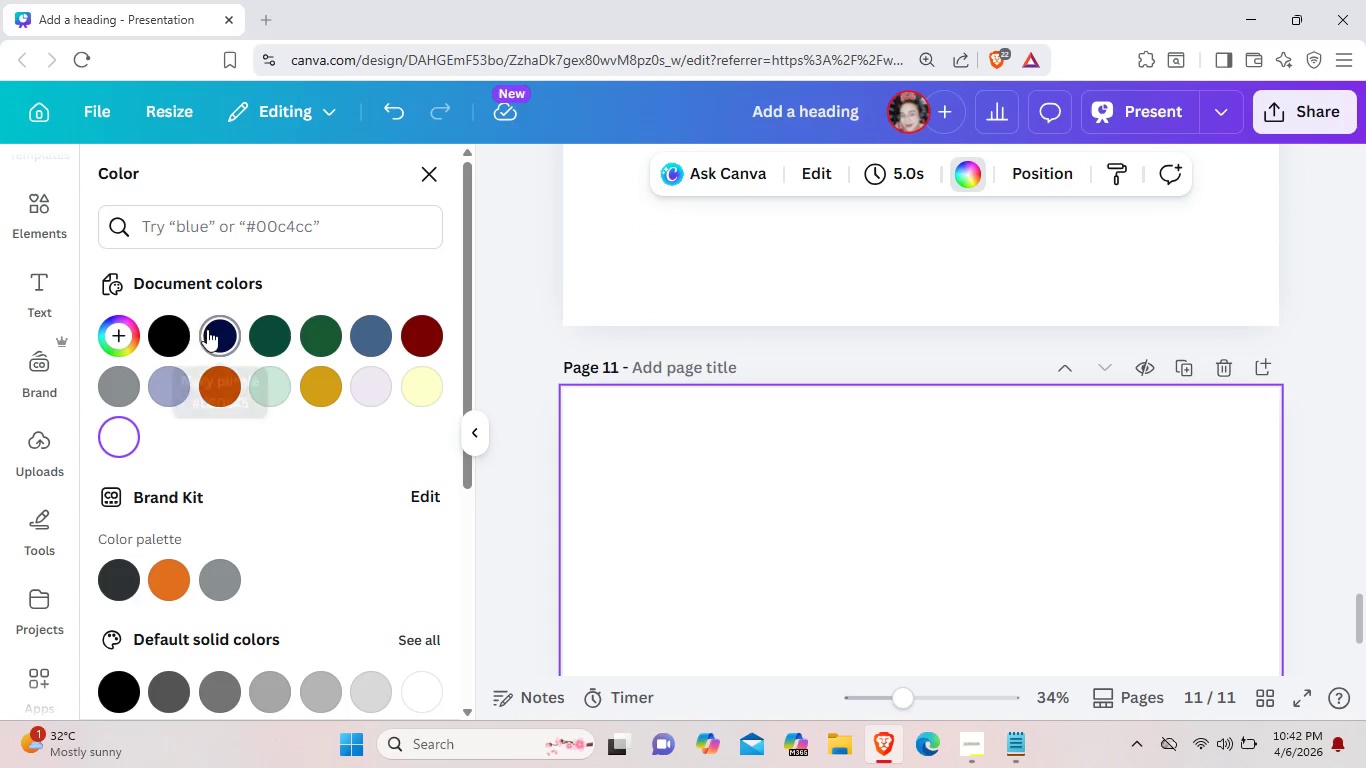 
left_click([207, 329])
 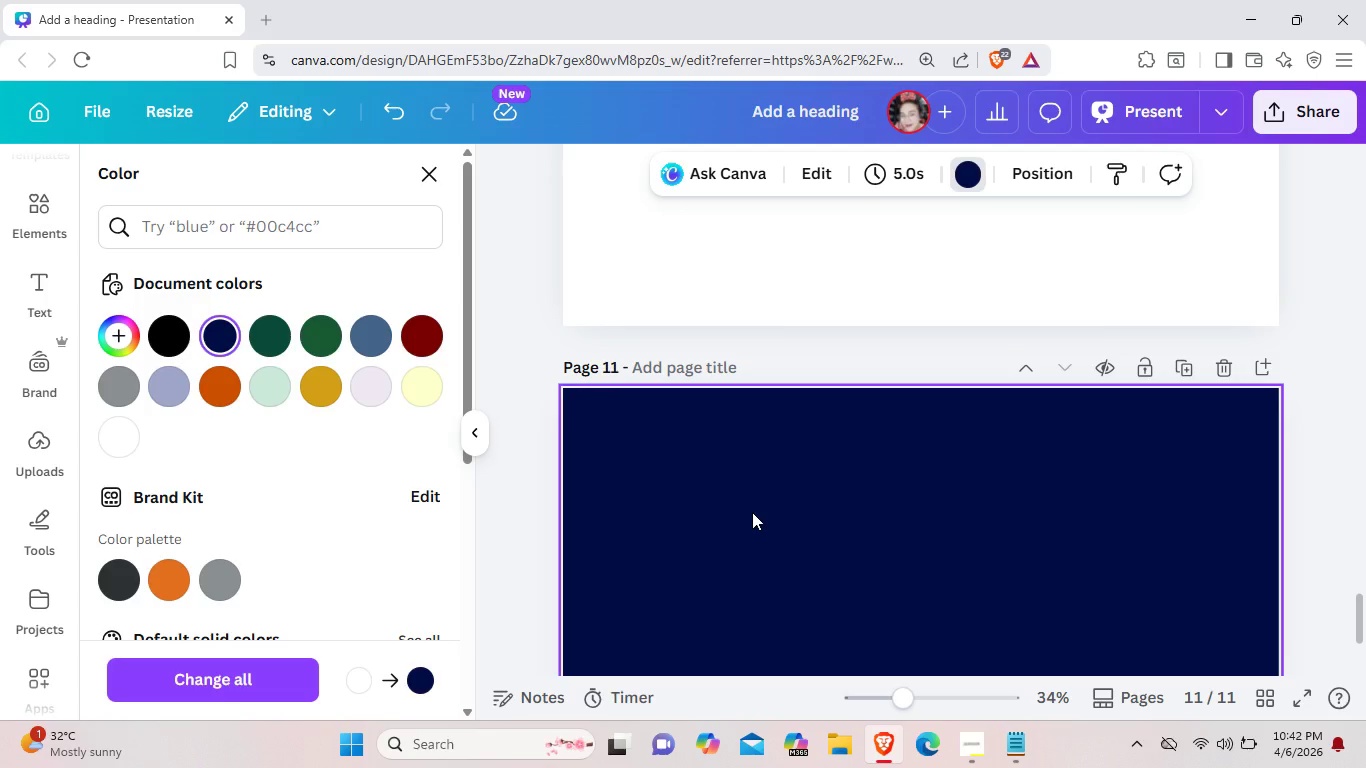 
scroll: coordinate [752, 512], scroll_direction: down, amount: 5.0
 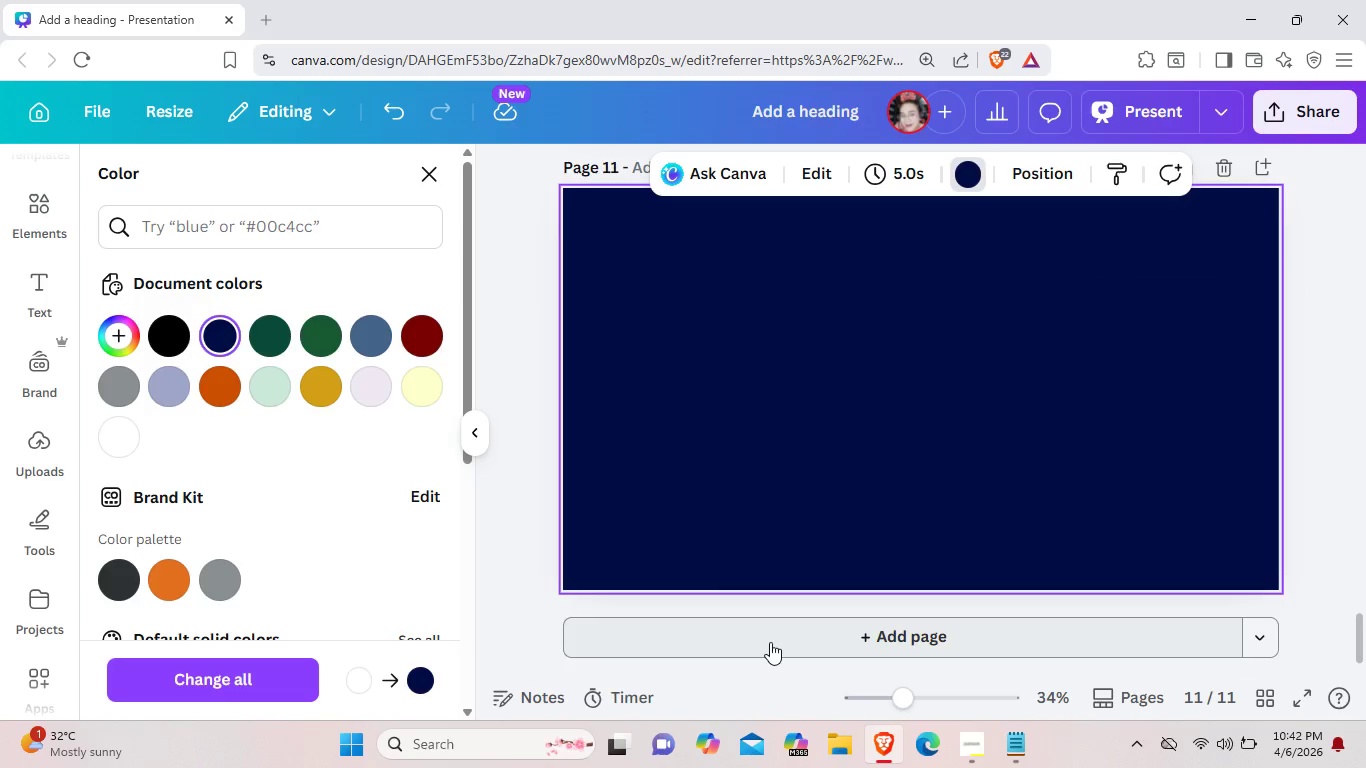 
left_click([770, 642])
 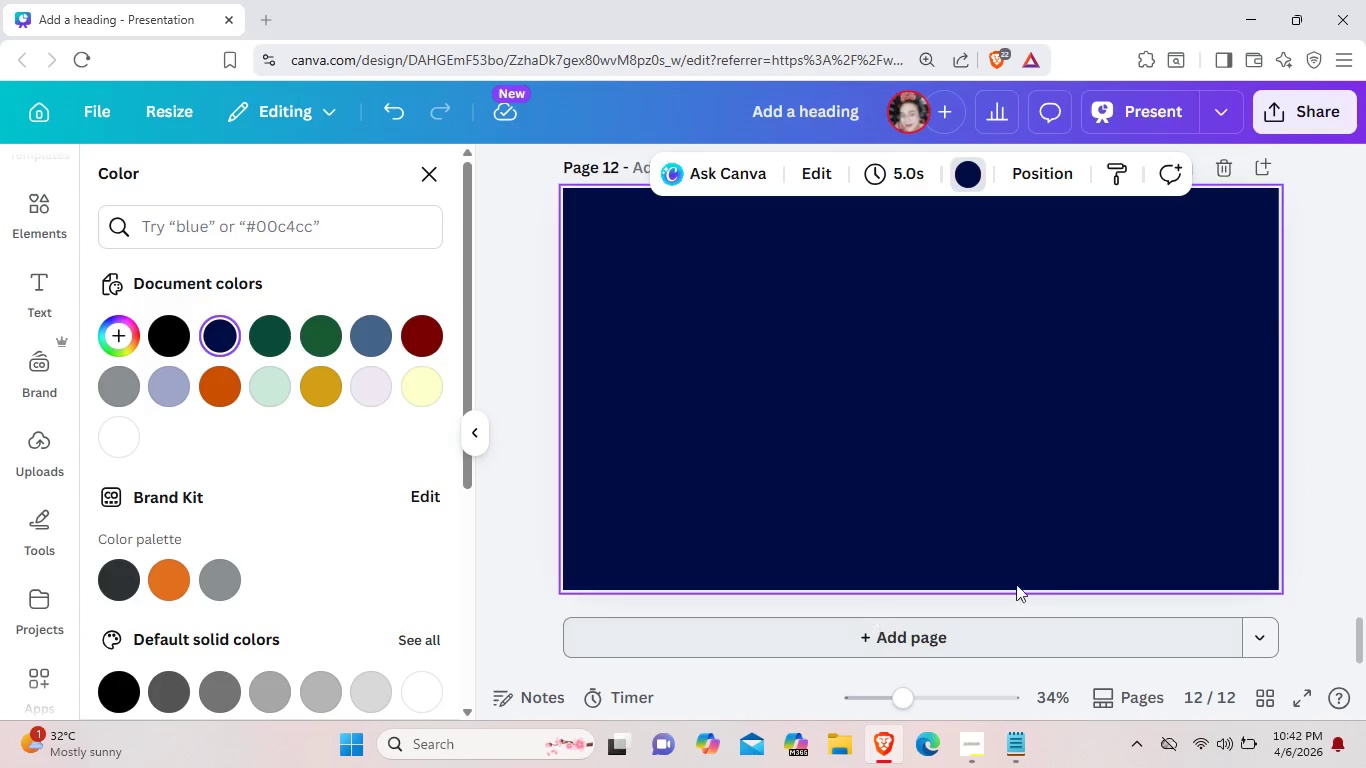 
scroll: coordinate [1191, 507], scroll_direction: up, amount: 10.0
 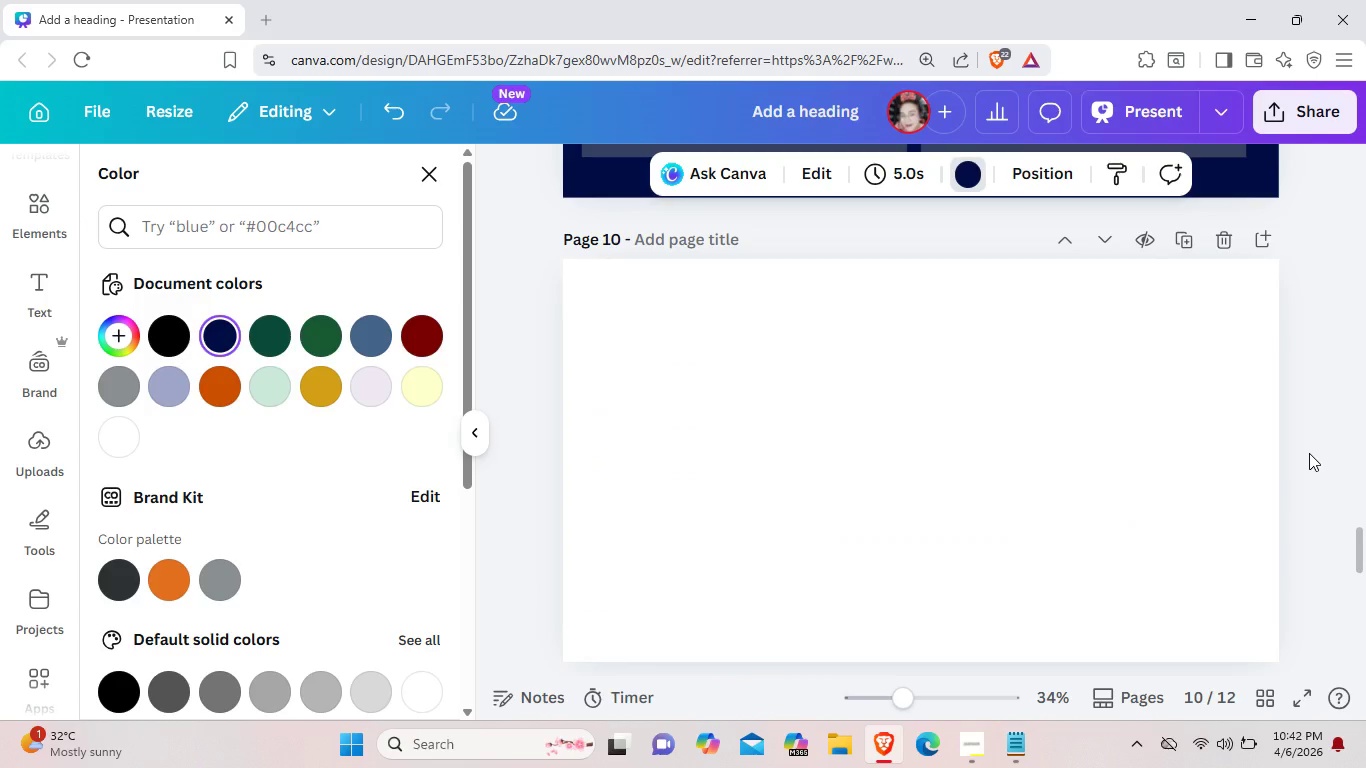 
left_click([1309, 453])
 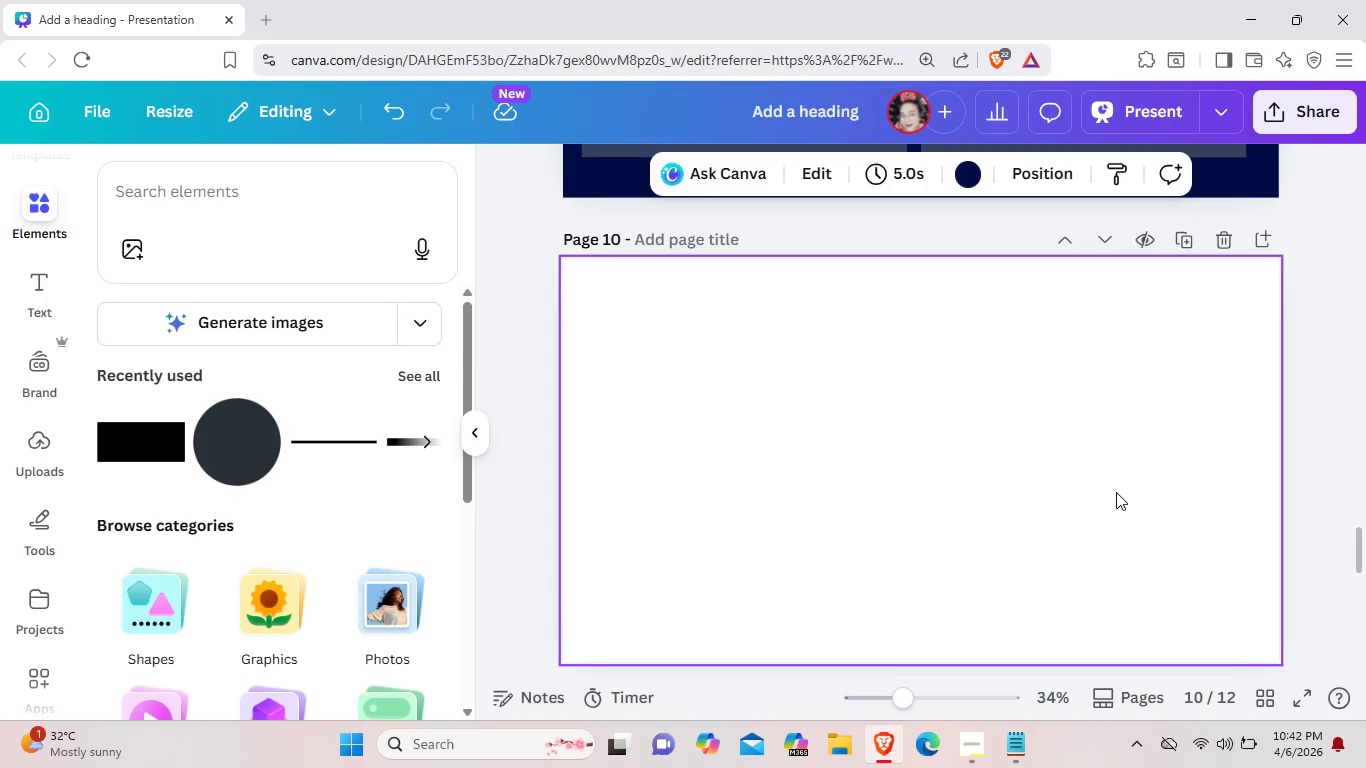 
wait(16.81)
 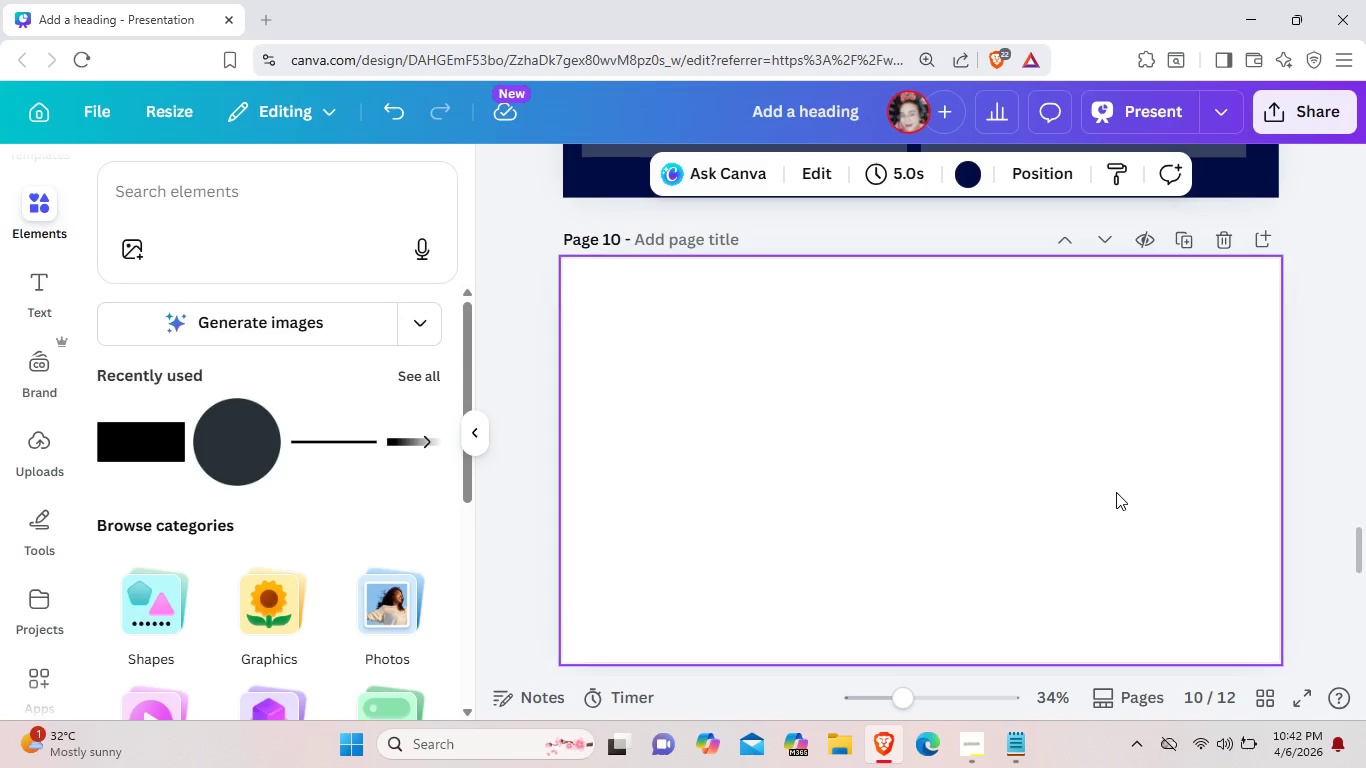 
scroll: coordinate [1074, 710], scroll_direction: up, amount: 6.0
 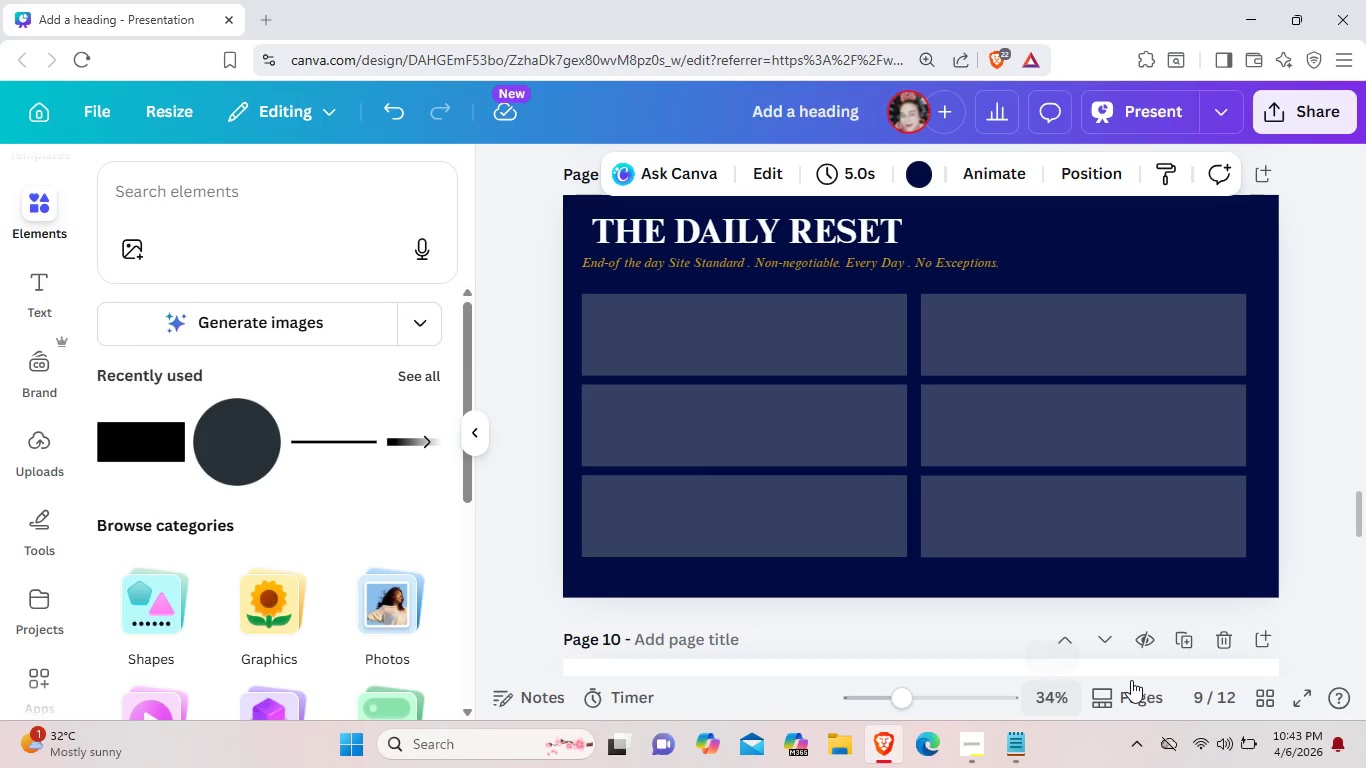 
mouse_move([1131, 665])
 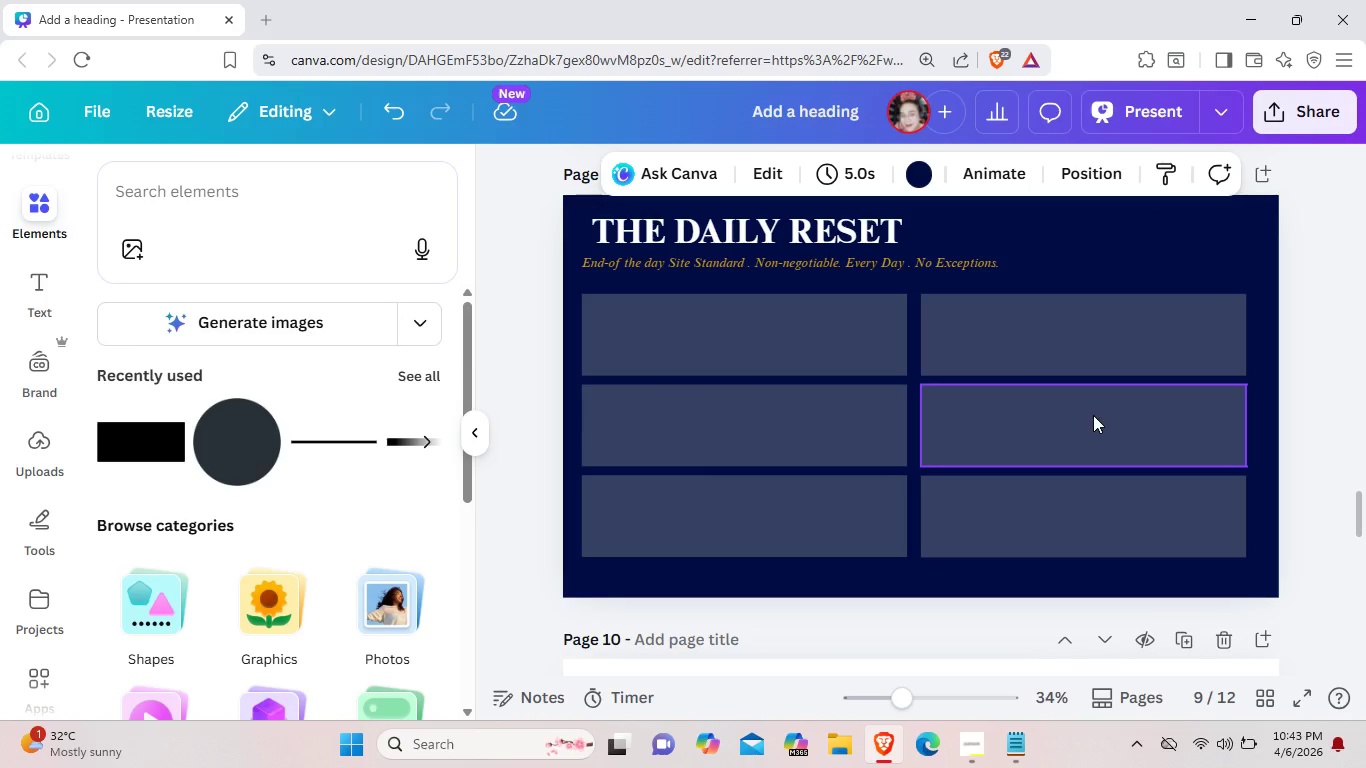 
scroll: coordinate [1098, 426], scroll_direction: up, amount: 2.0
 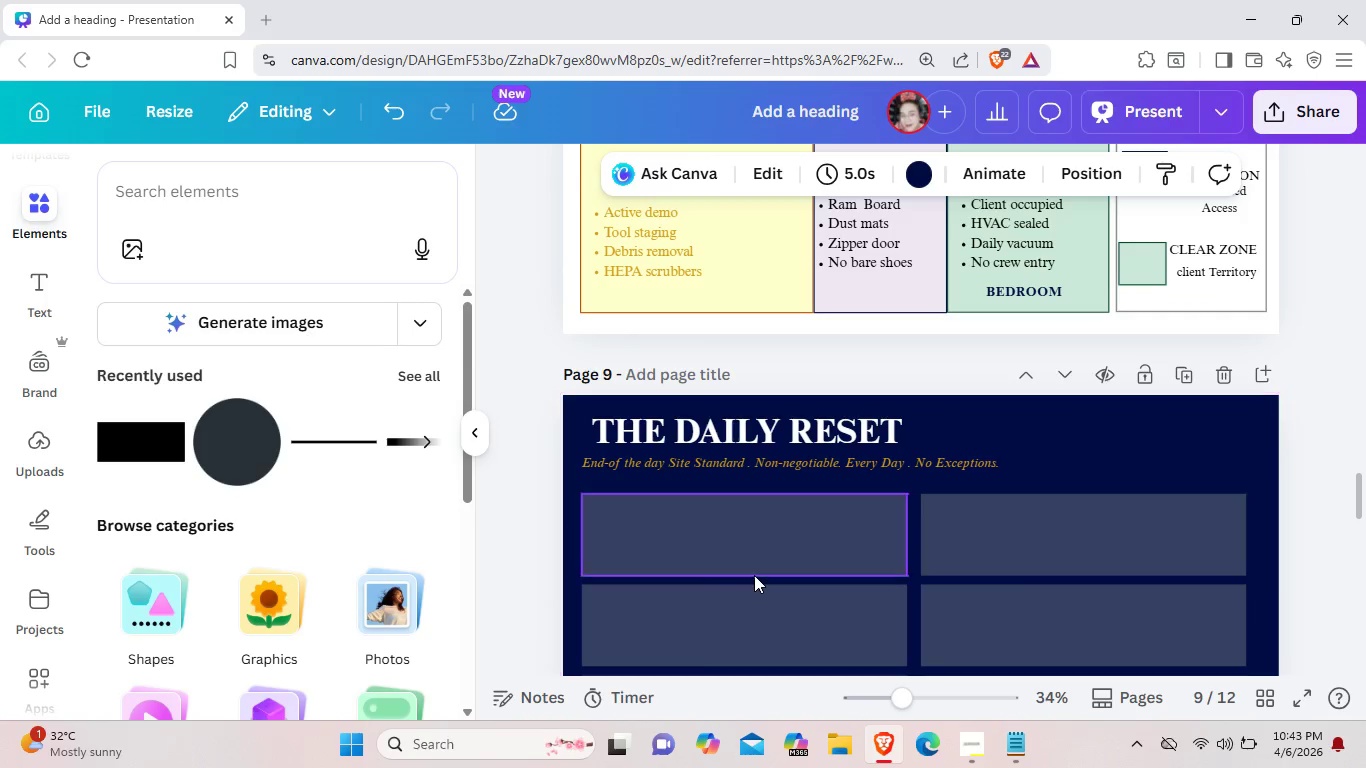 
left_click_drag(start_coordinate=[754, 575], to_coordinate=[746, 573])
 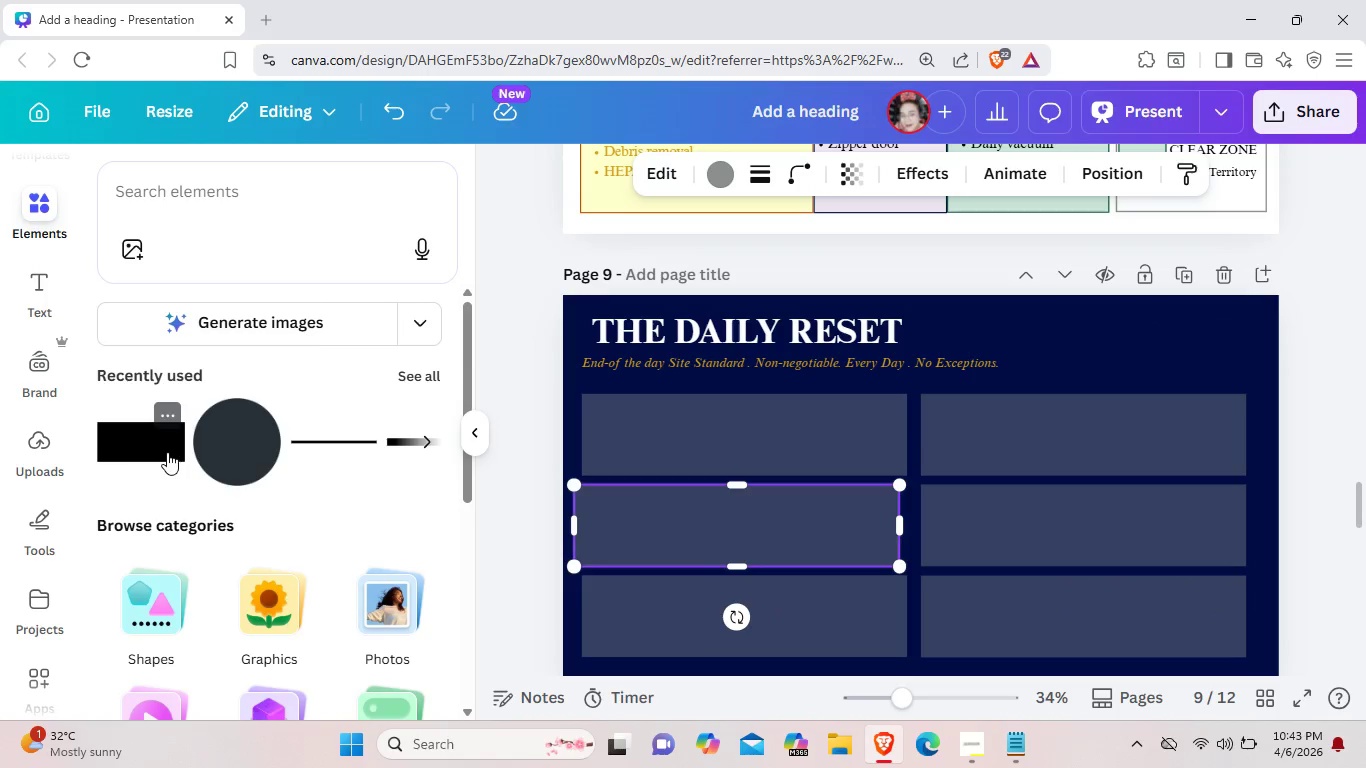 
scroll: coordinate [754, 575], scroll_direction: down, amount: 1.0
 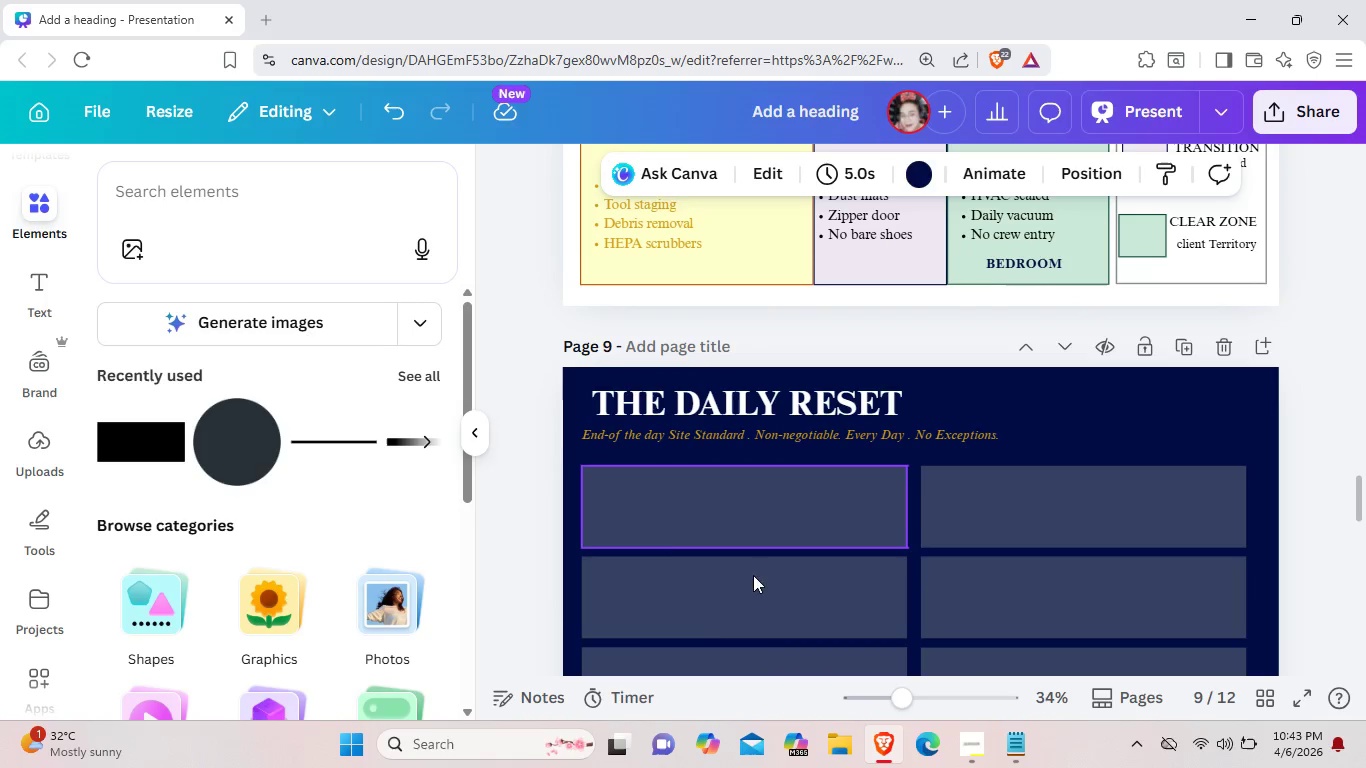 
left_click_drag(start_coordinate=[169, 451], to_coordinate=[161, 453])
 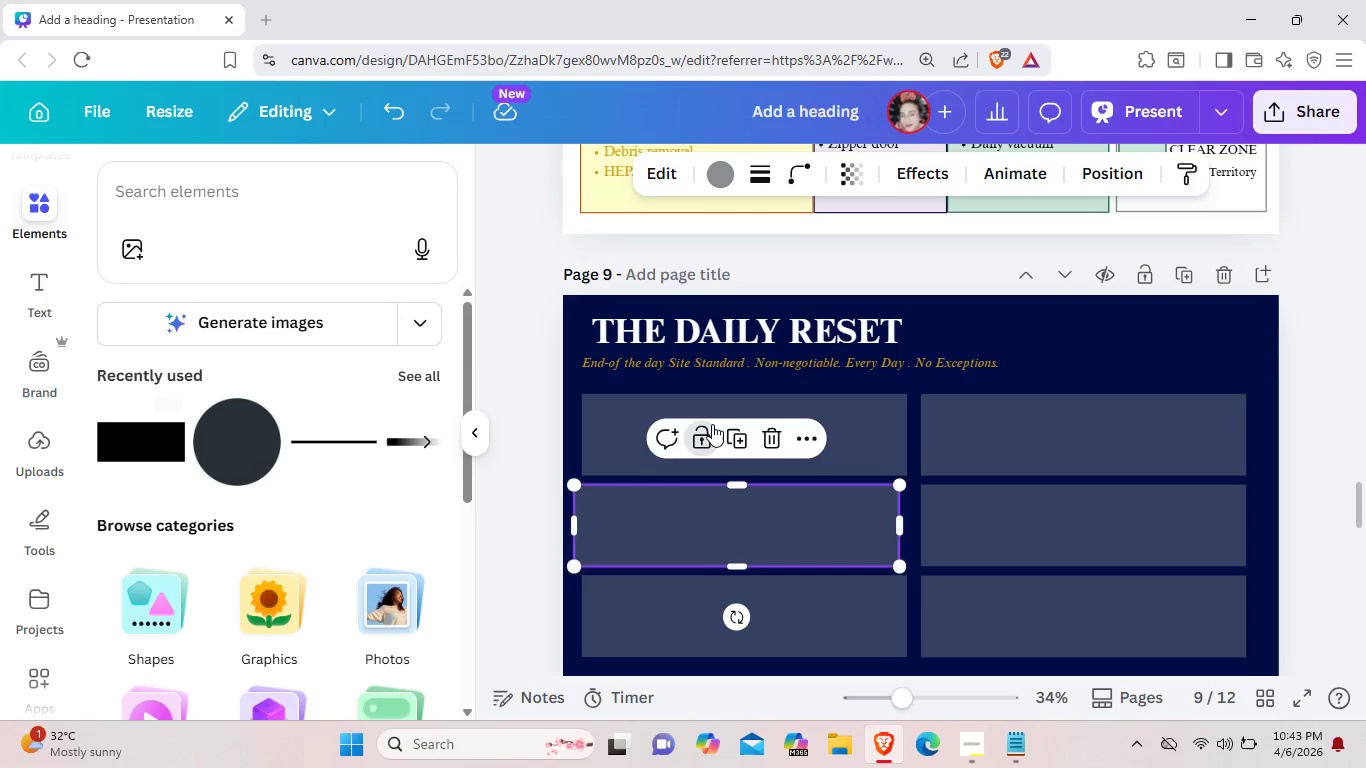 
left_click([712, 424])
 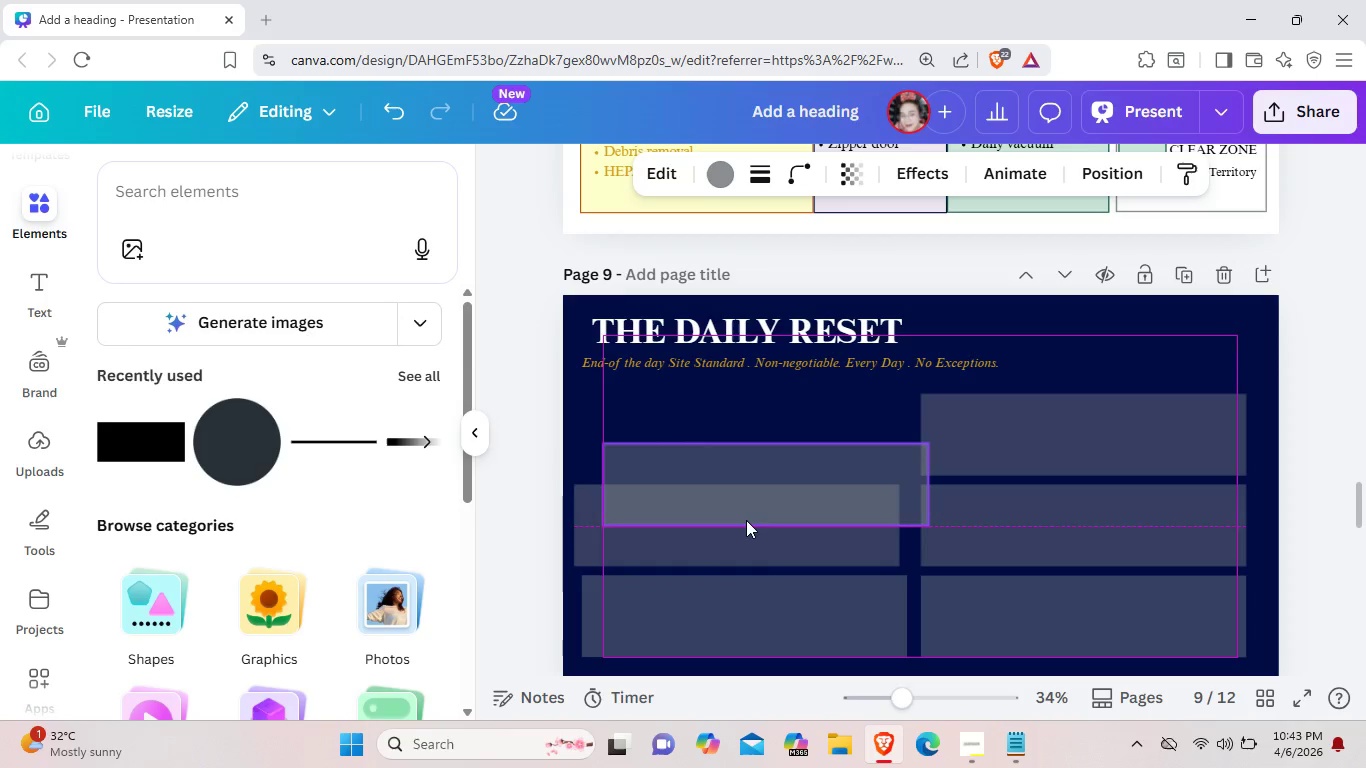 
mouse_move([724, 498])
 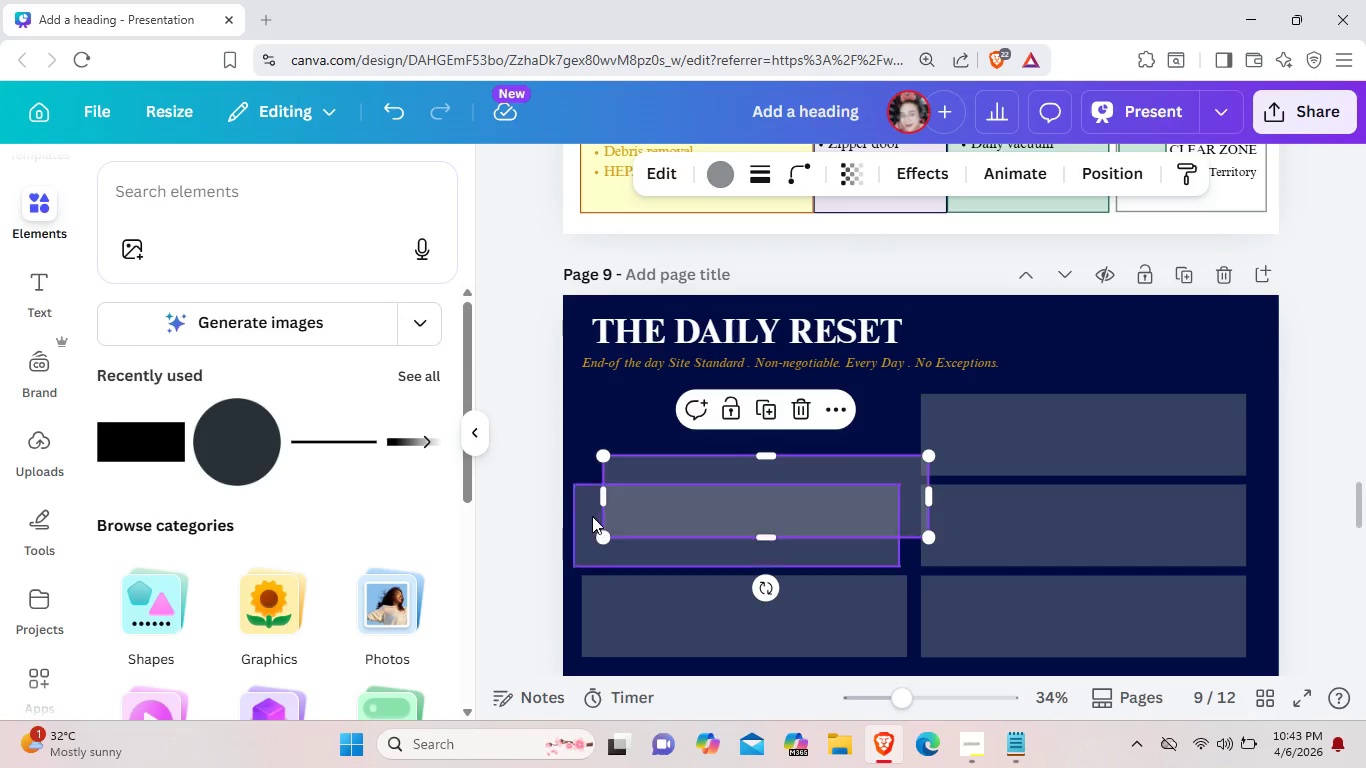 
key(Control+Z)
 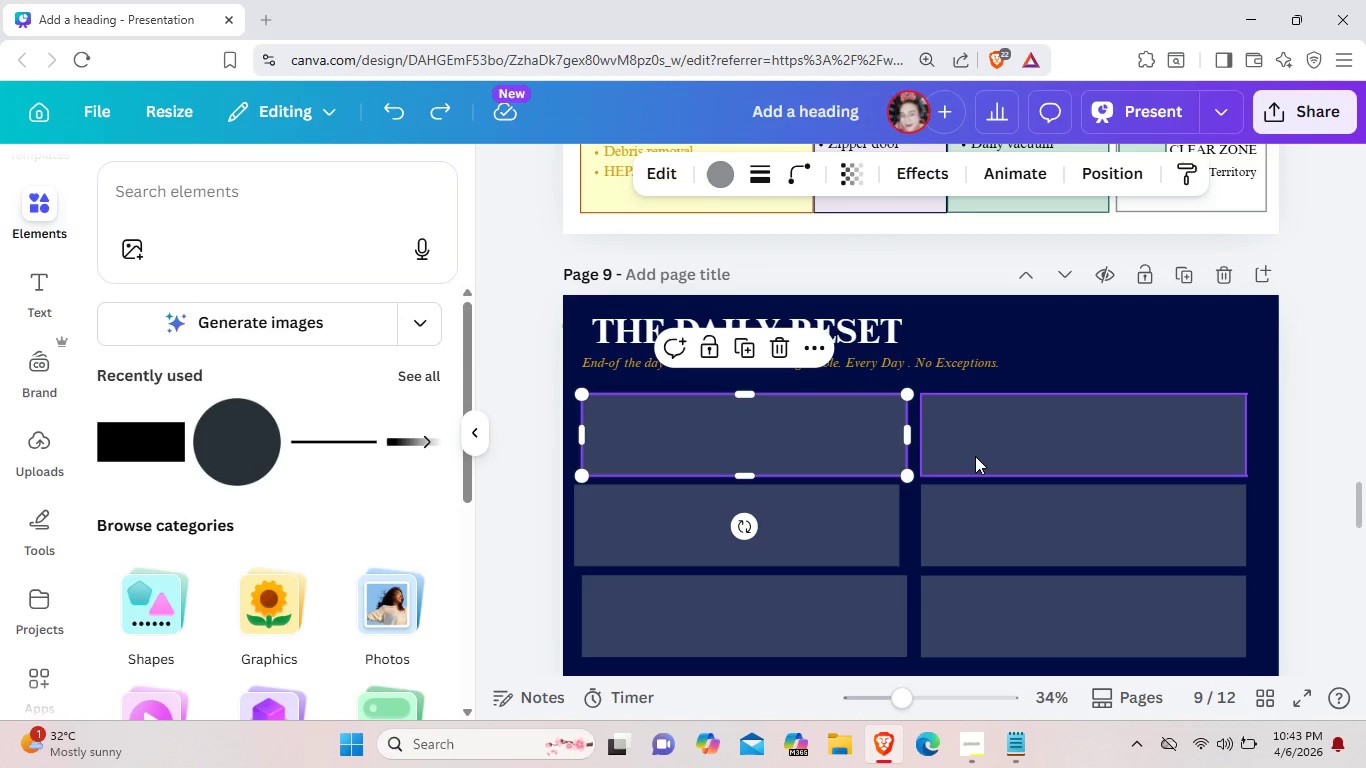 
key(Control+Z)
 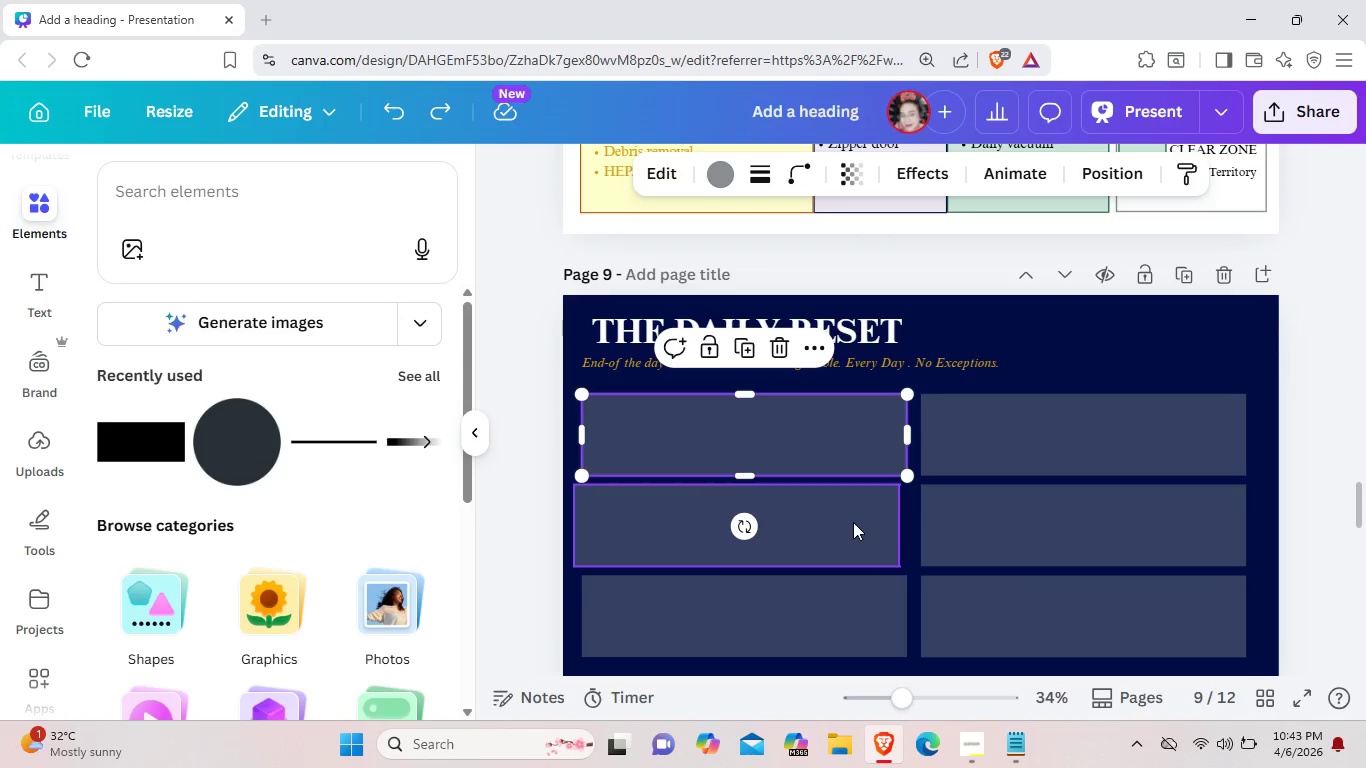 
key(Control+ControlLeft)
 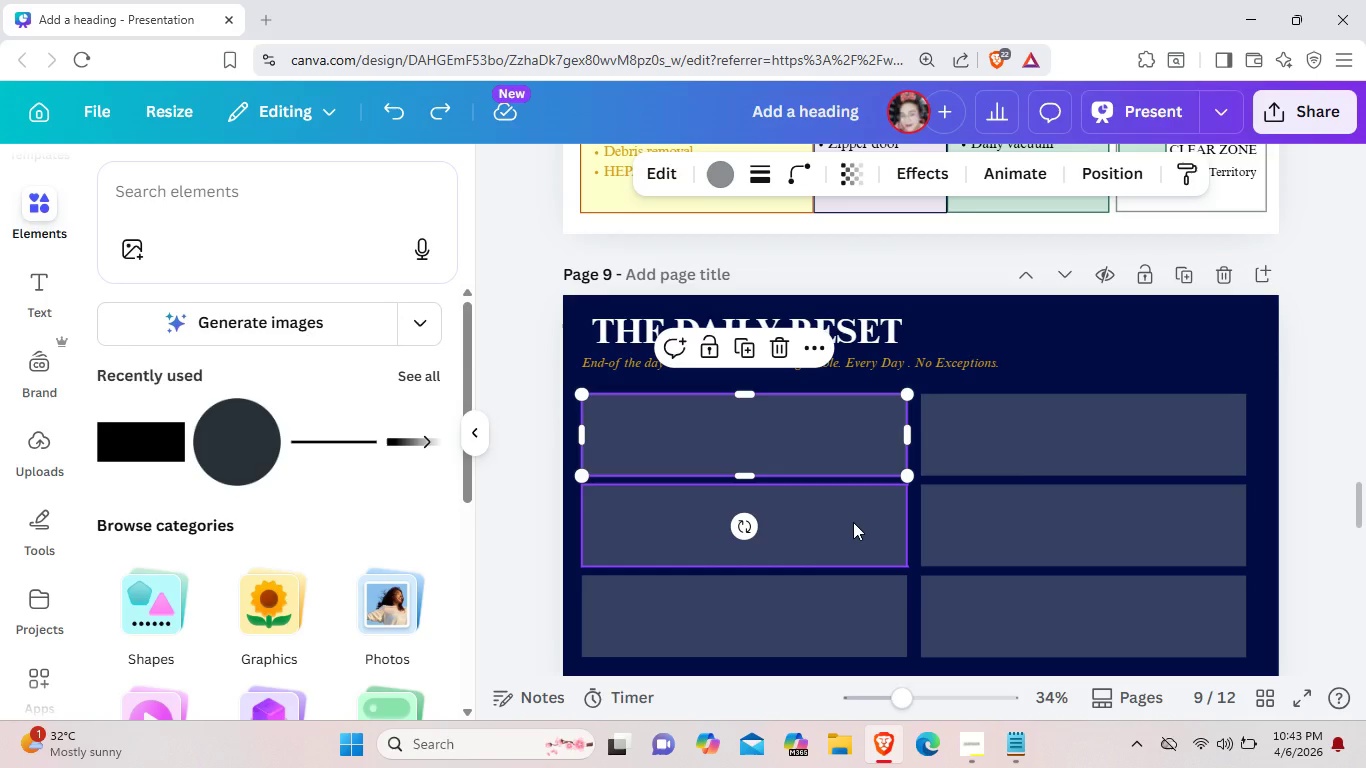 
key(Control+Z)
 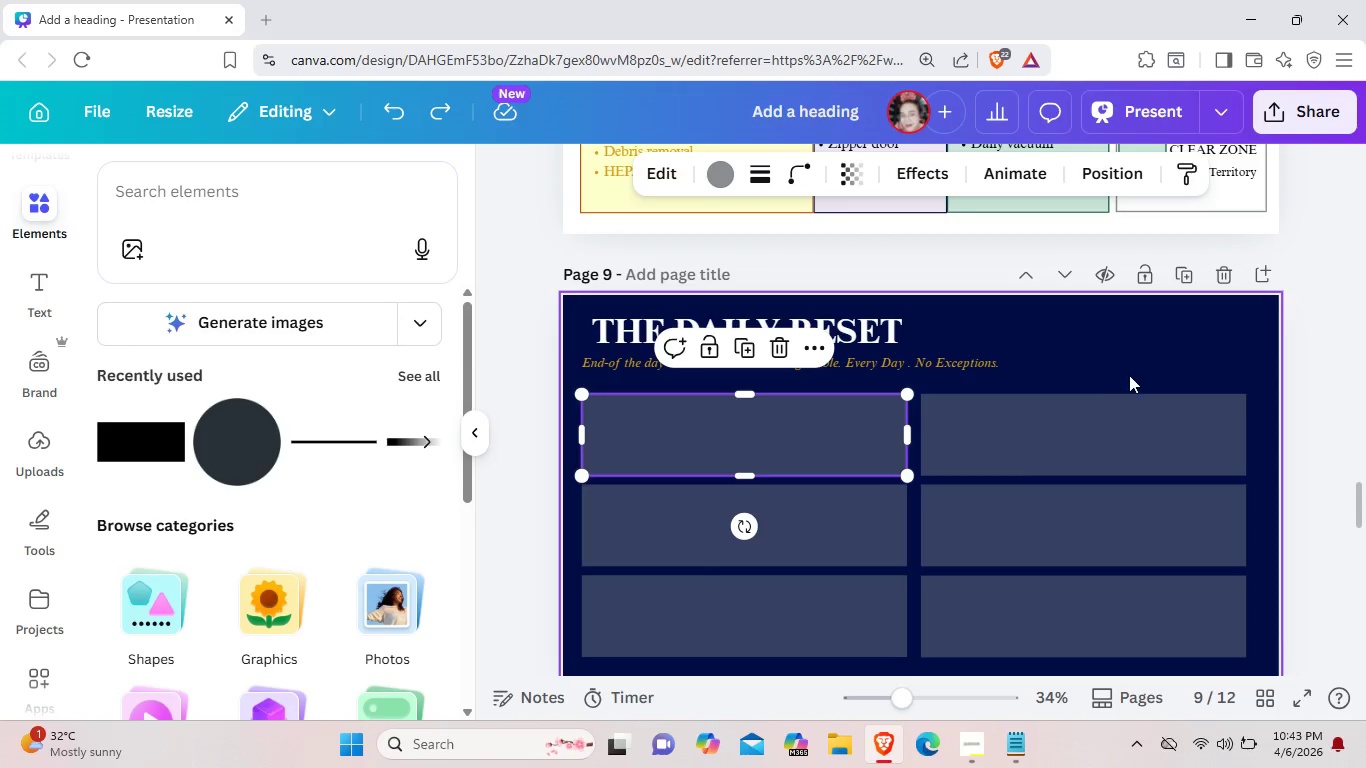 
left_click([1135, 368])
 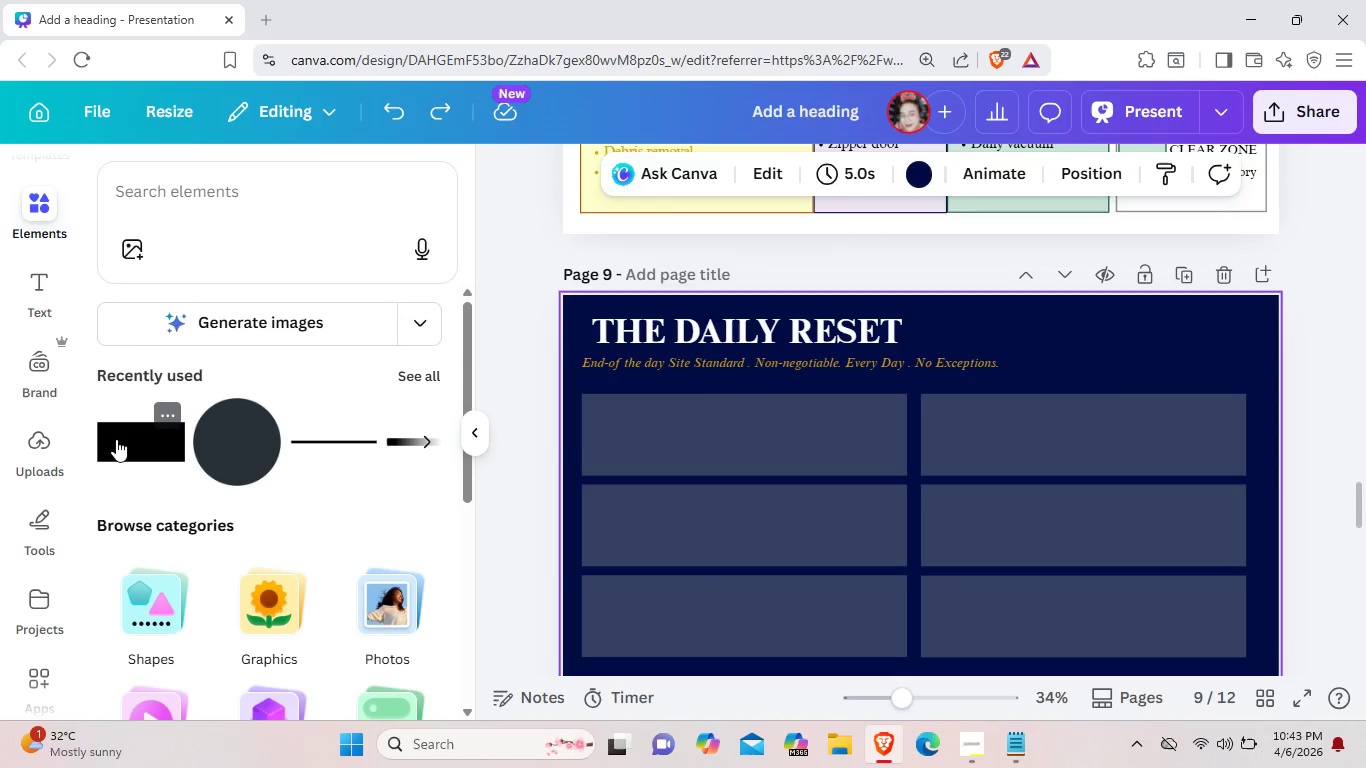 
left_click([116, 439])
 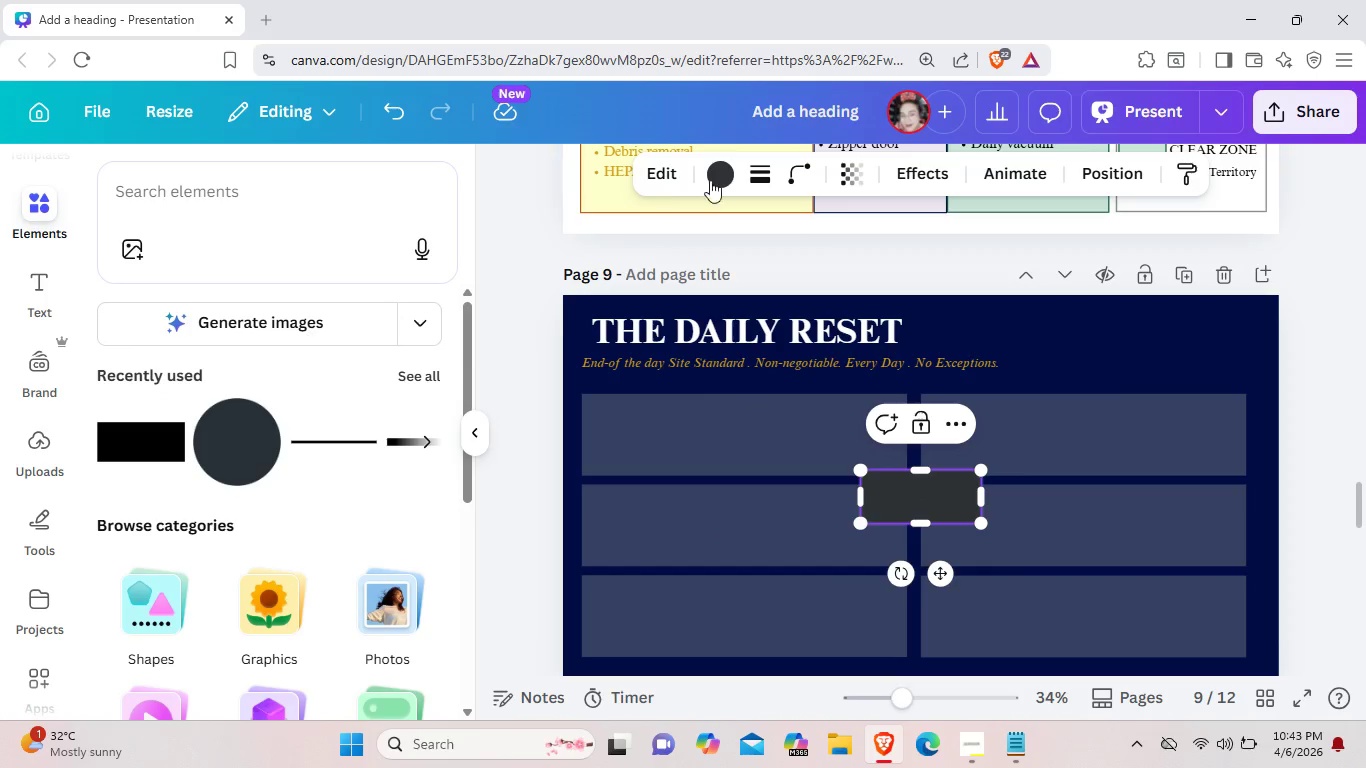 
left_click([724, 182])
 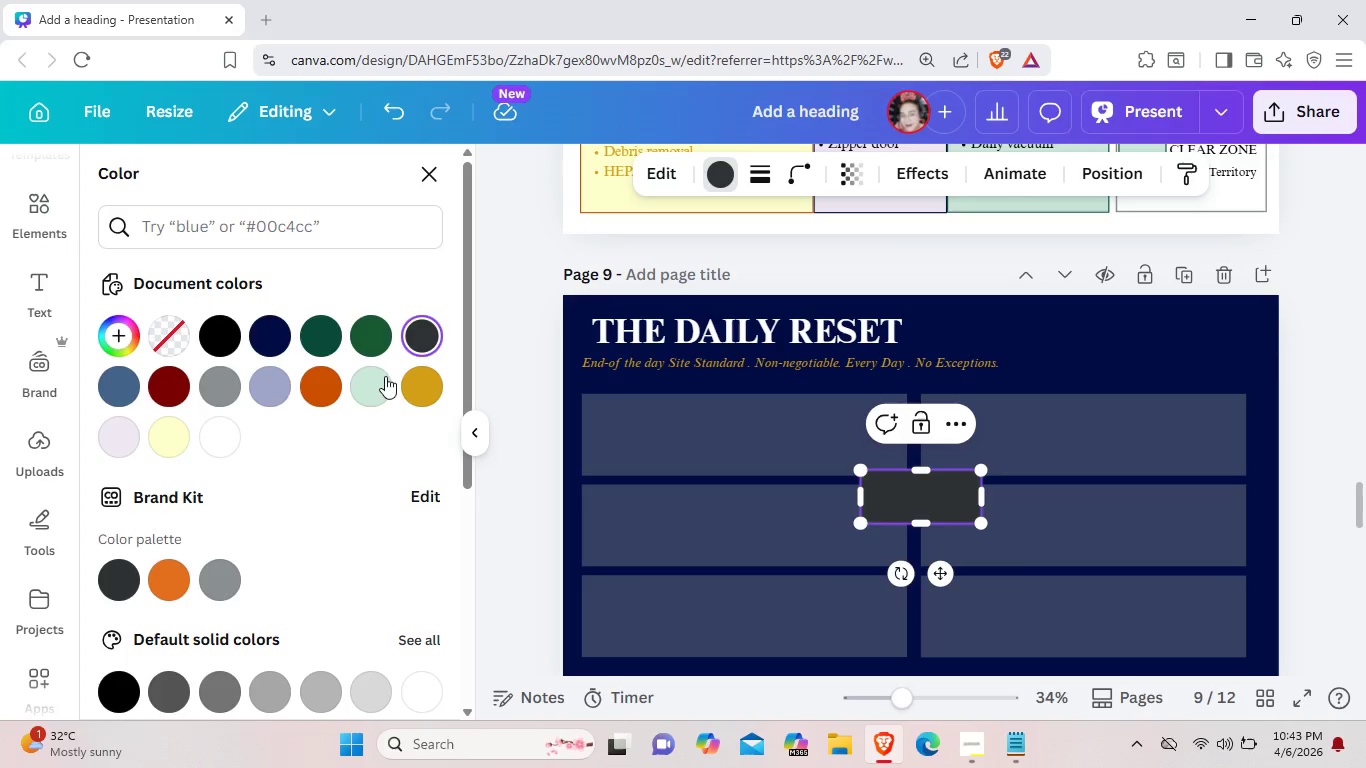 
left_click([417, 377])
 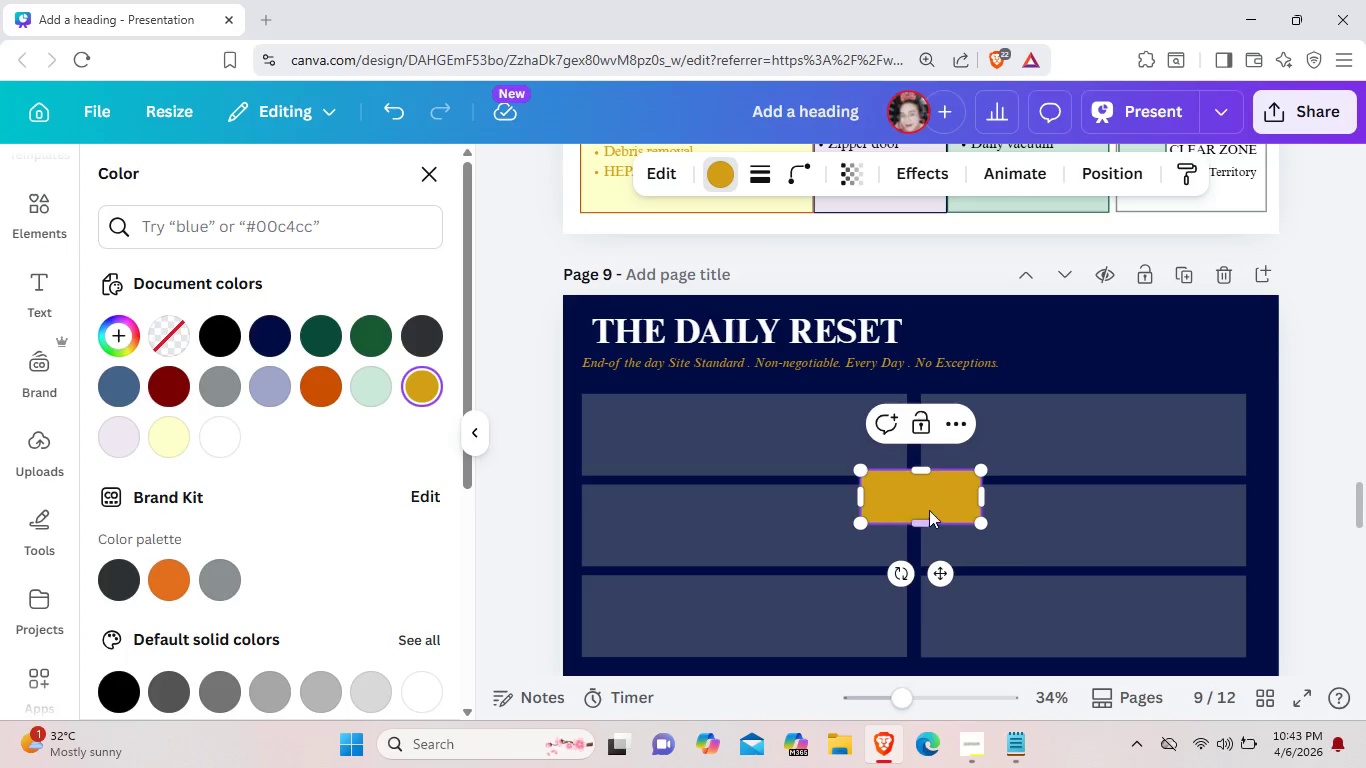 
left_click_drag(start_coordinate=[931, 508], to_coordinate=[652, 432])
 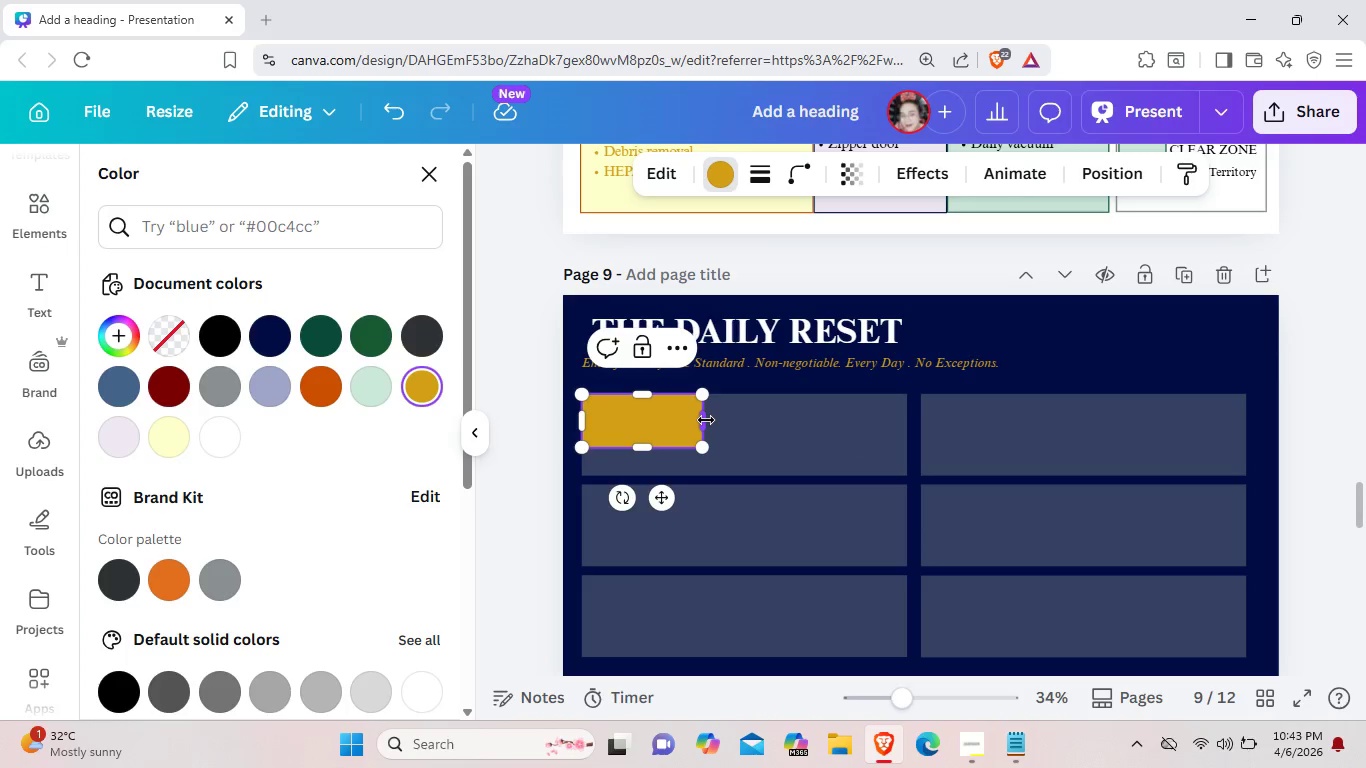 
left_click_drag(start_coordinate=[706, 420], to_coordinate=[780, 414])
 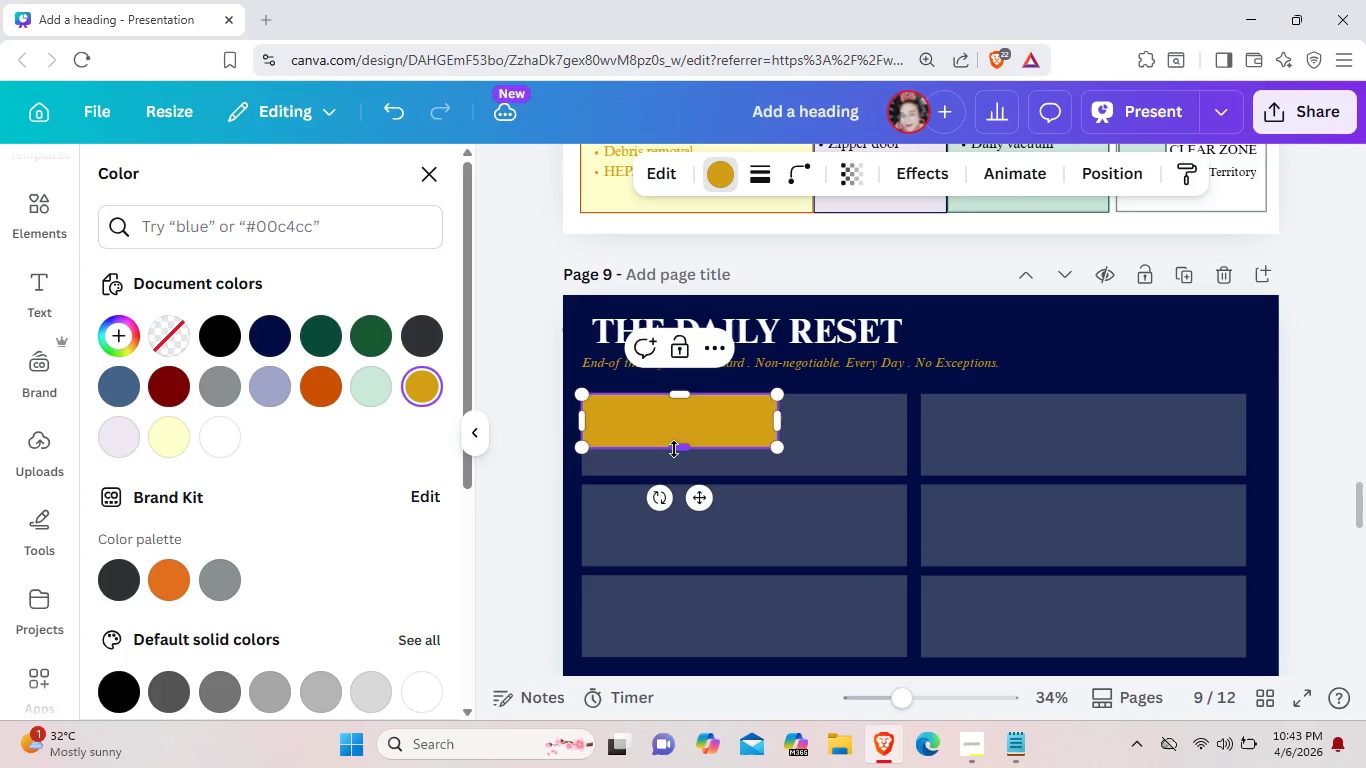 
left_click_drag(start_coordinate=[674, 451], to_coordinate=[674, 428])
 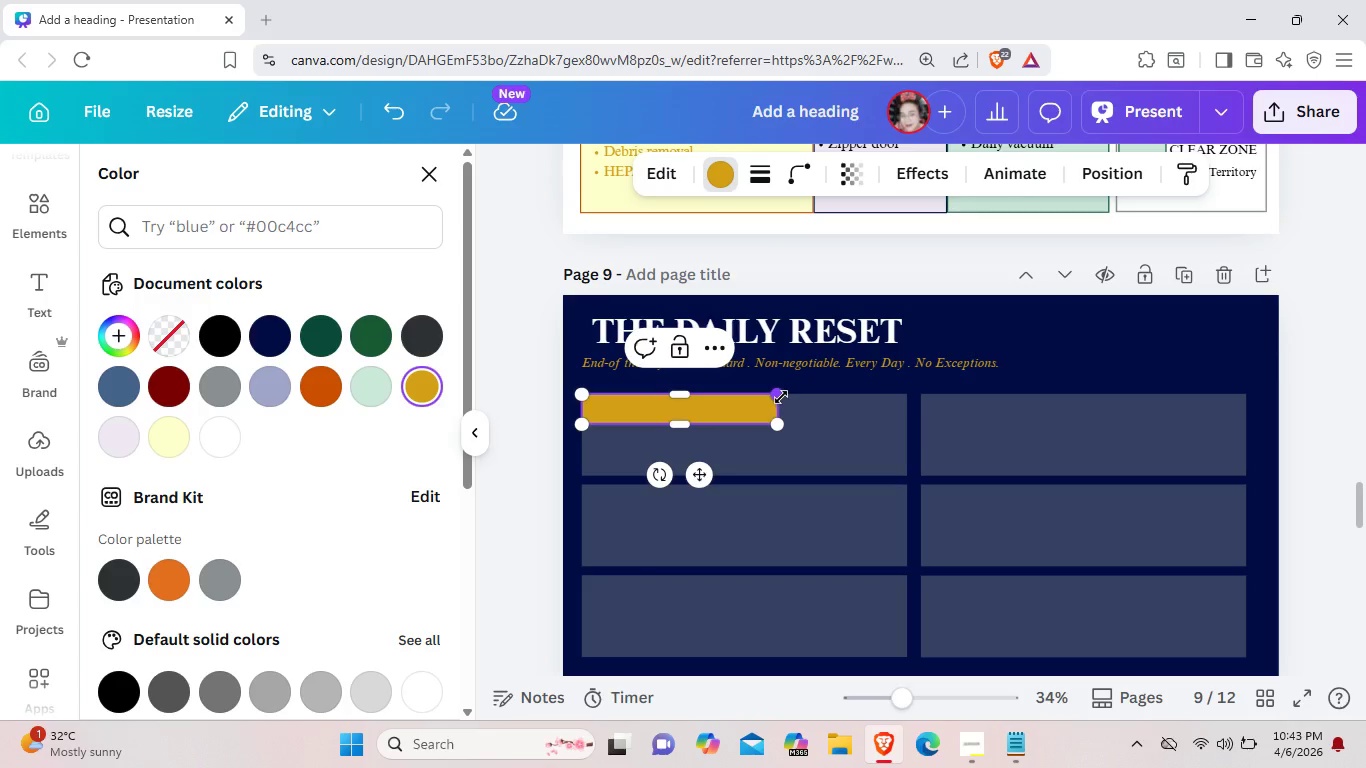 
left_click_drag(start_coordinate=[781, 397], to_coordinate=[767, 396])
 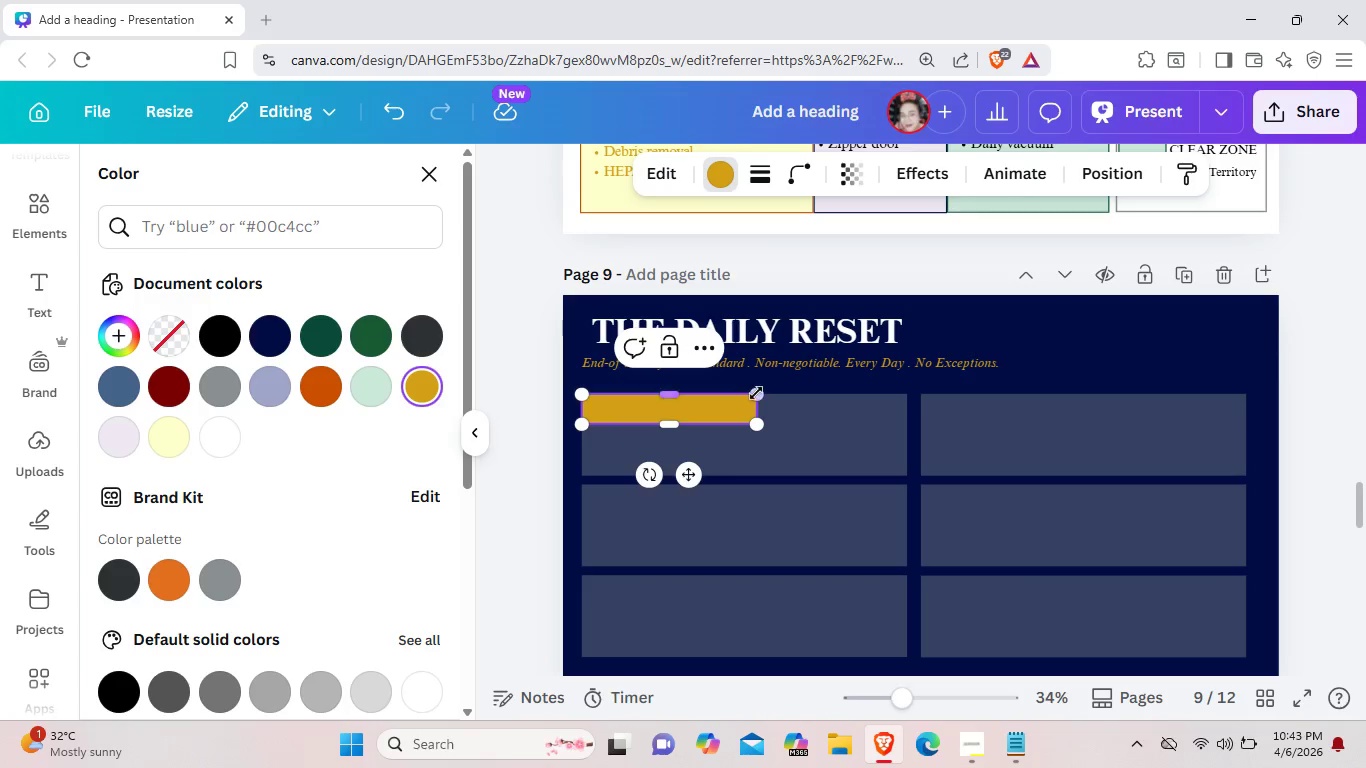 
left_click_drag(start_coordinate=[758, 394], to_coordinate=[723, 394])
 